 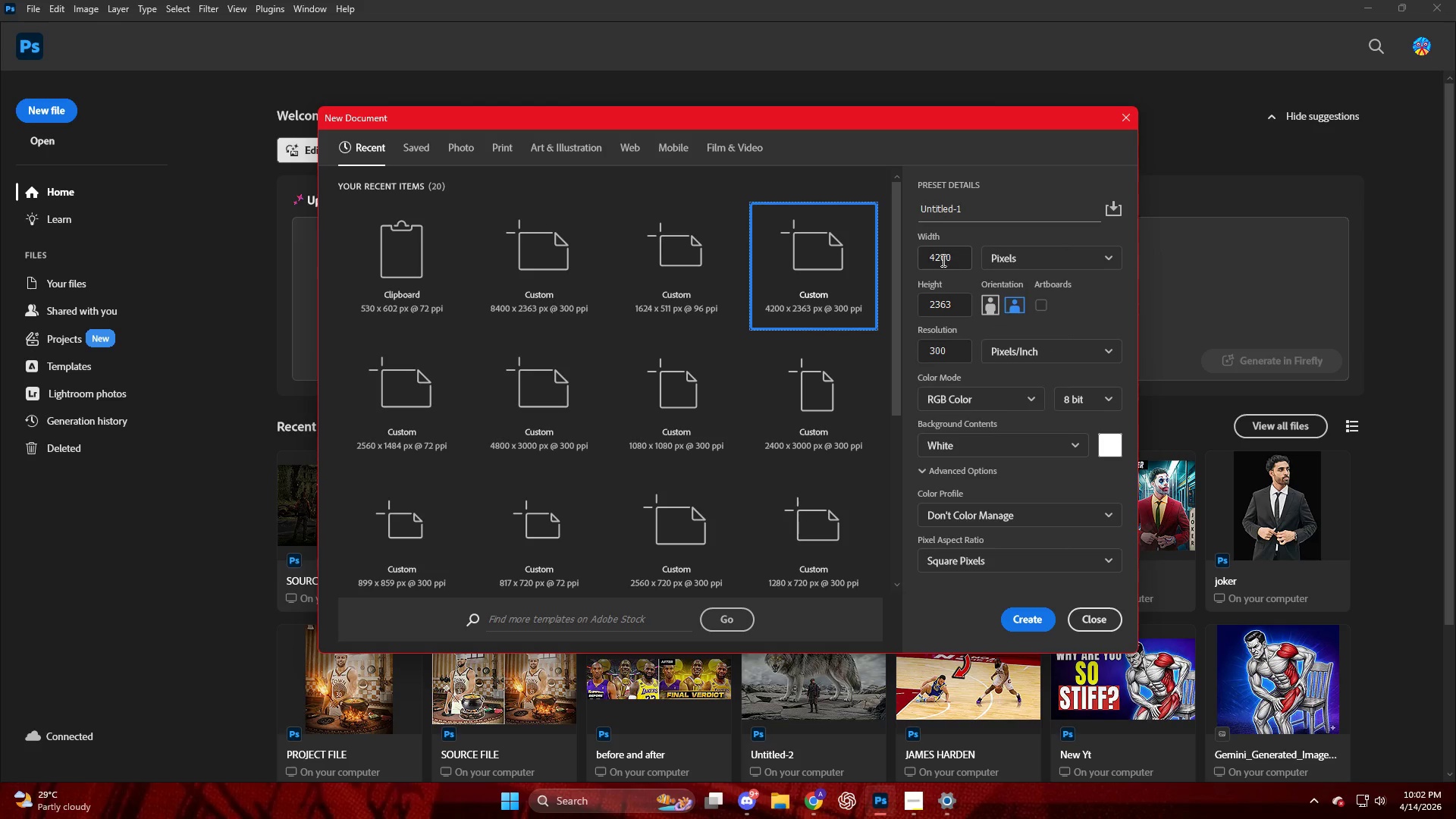 
left_click_drag(start_coordinate=[960, 313], to_coordinate=[916, 315])
 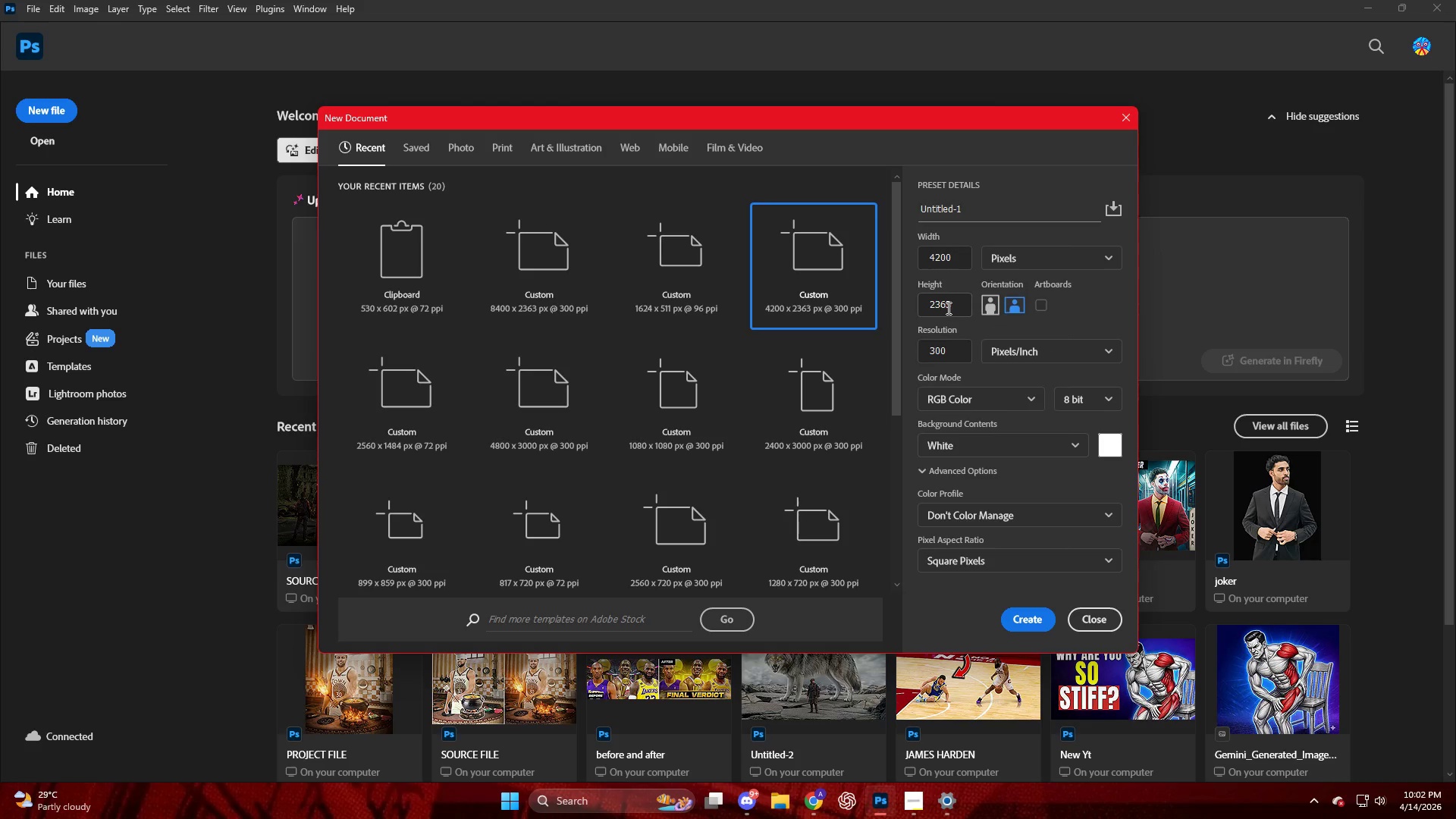 
left_click([947, 308])
 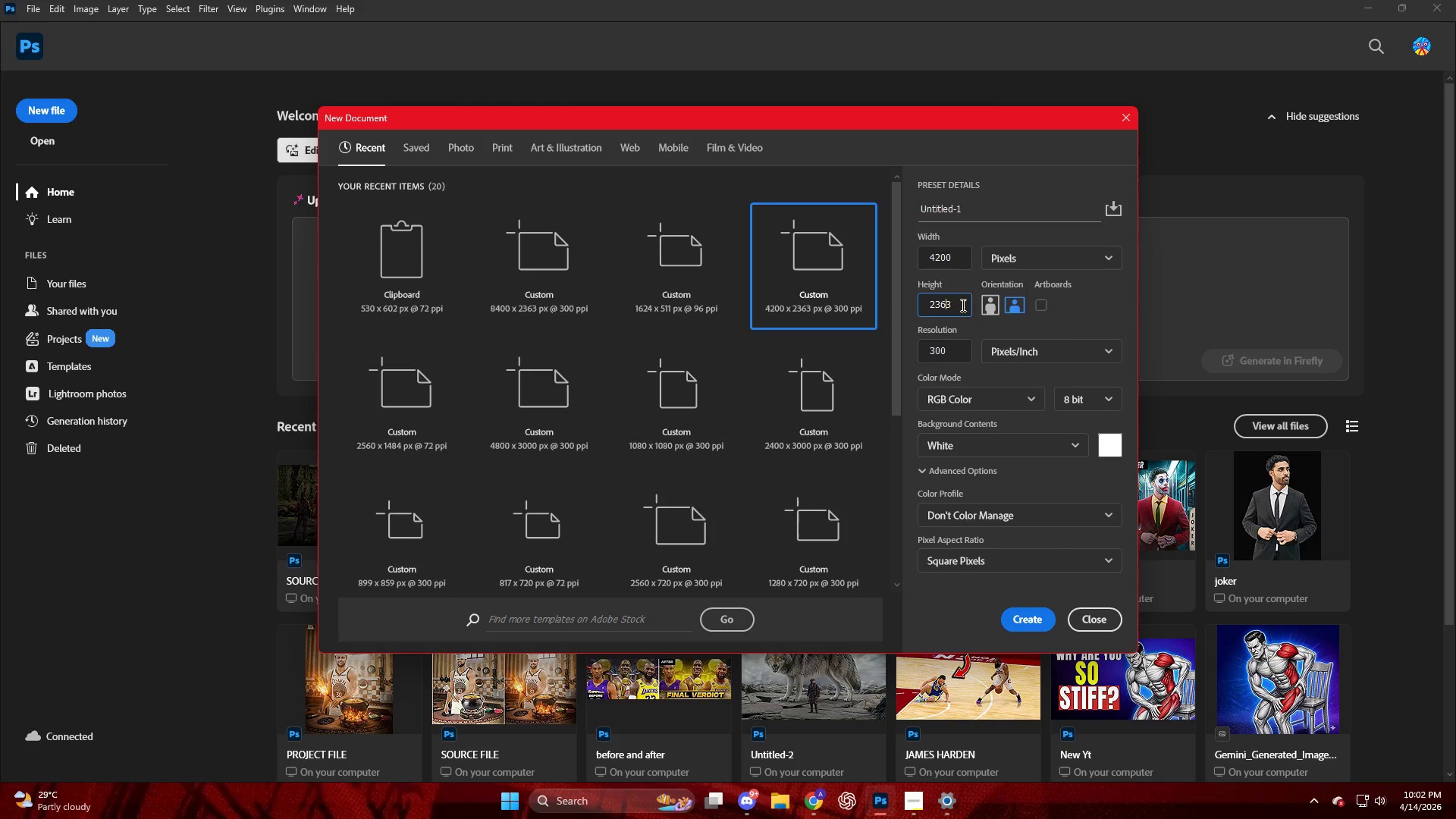 
left_click_drag(start_coordinate=[962, 305], to_coordinate=[899, 307])
 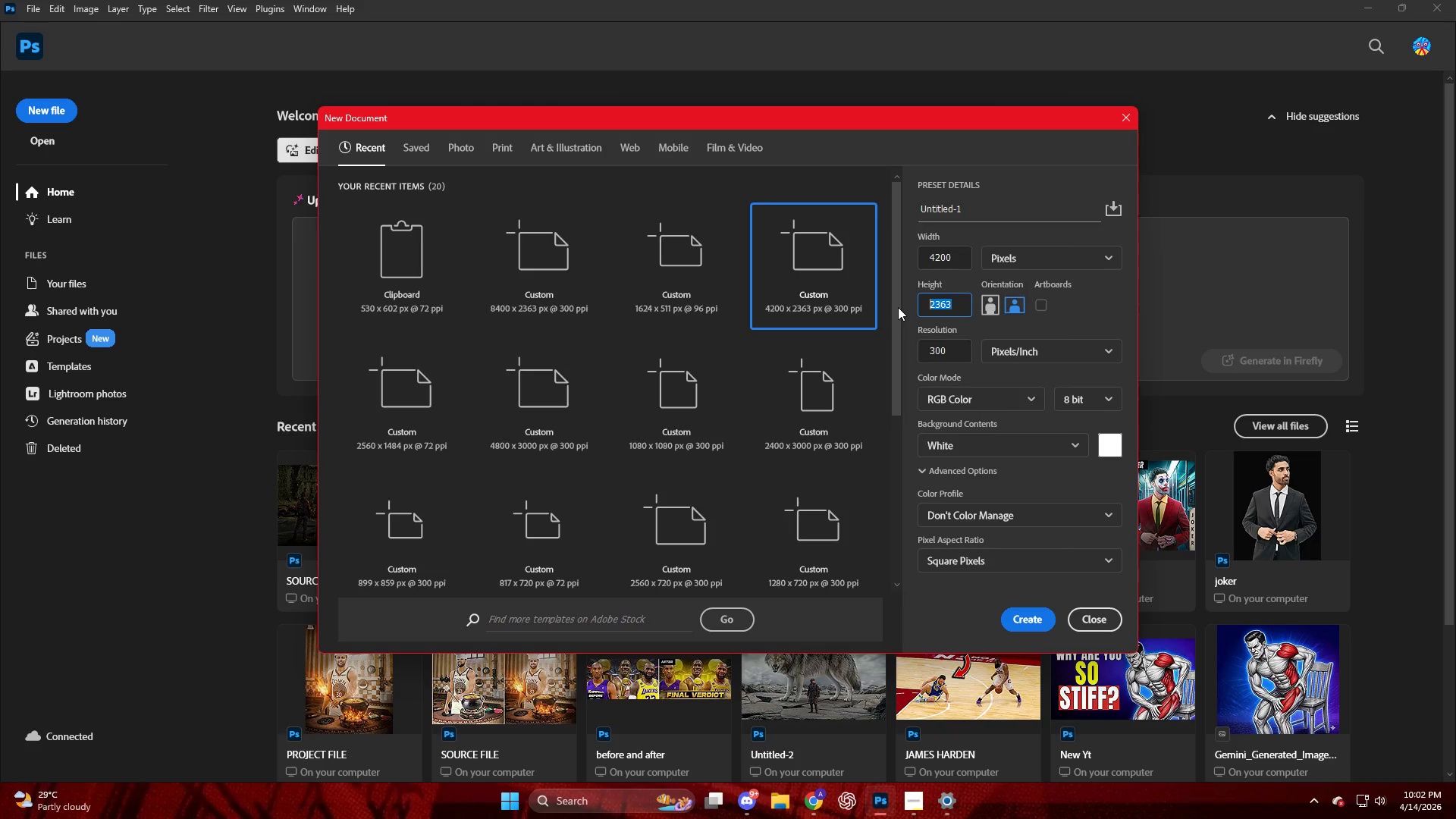 
key(Control+X)
 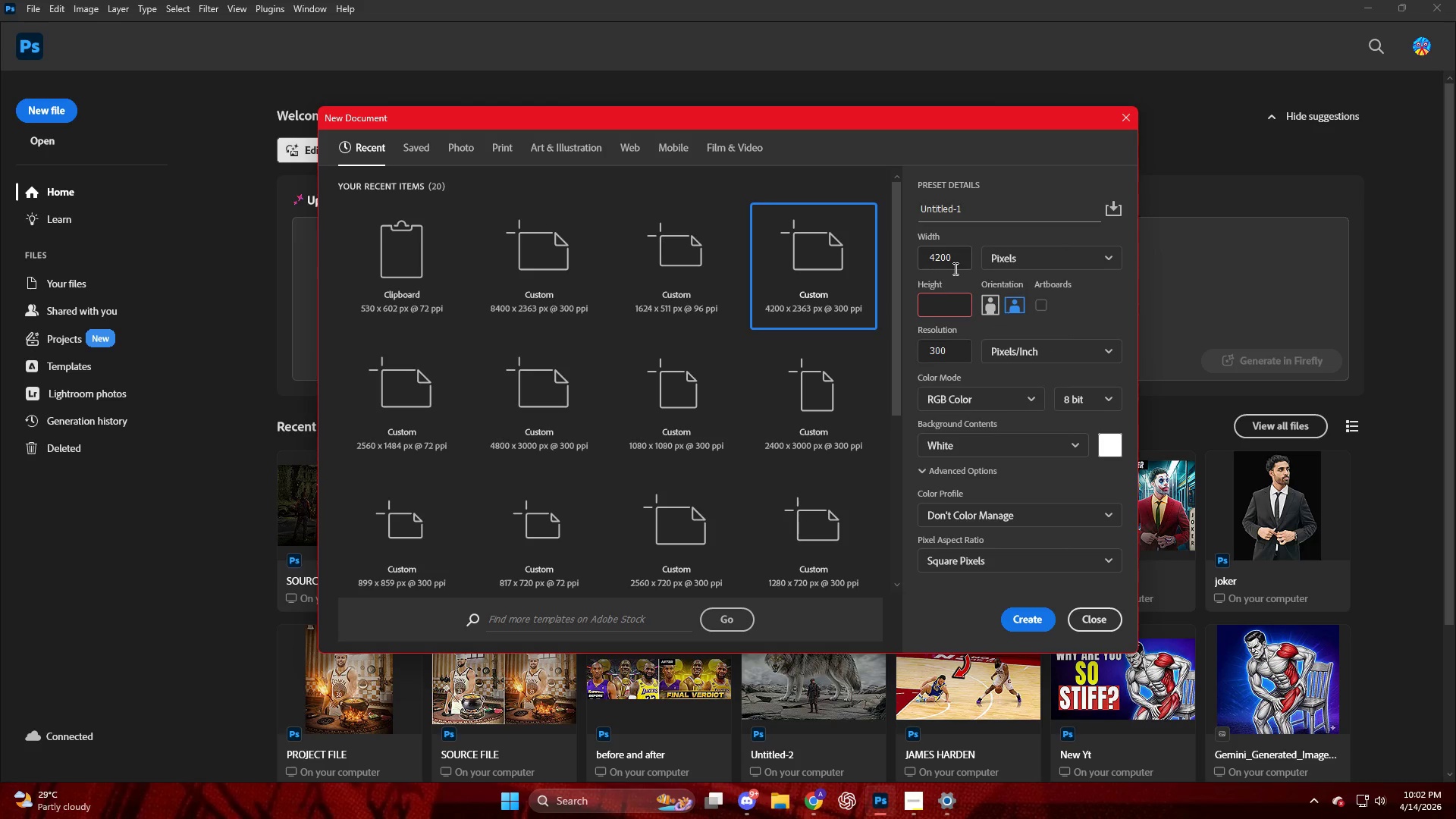 
type(4200)
 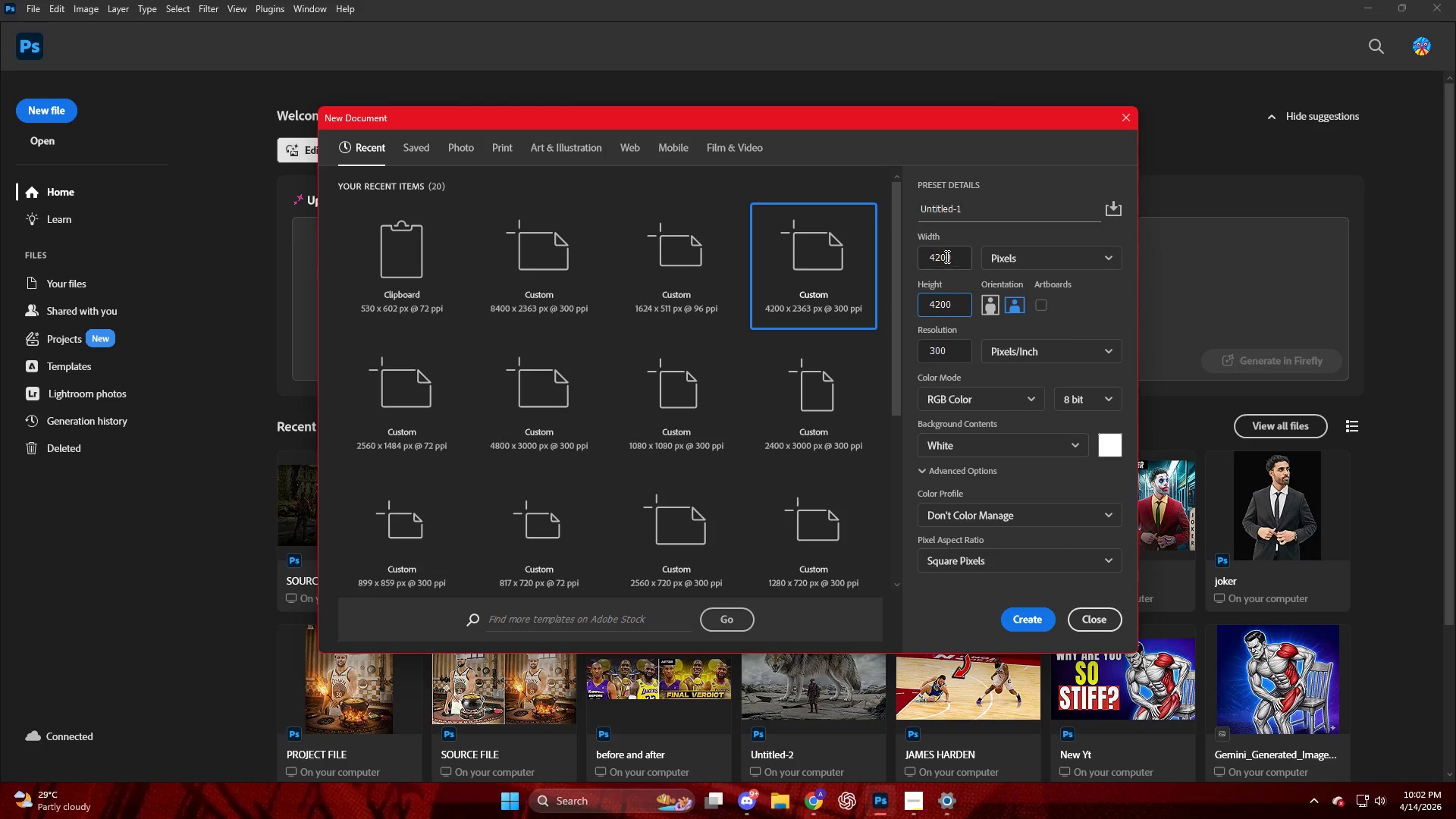 
left_click_drag(start_coordinate=[956, 253], to_coordinate=[918, 257])
 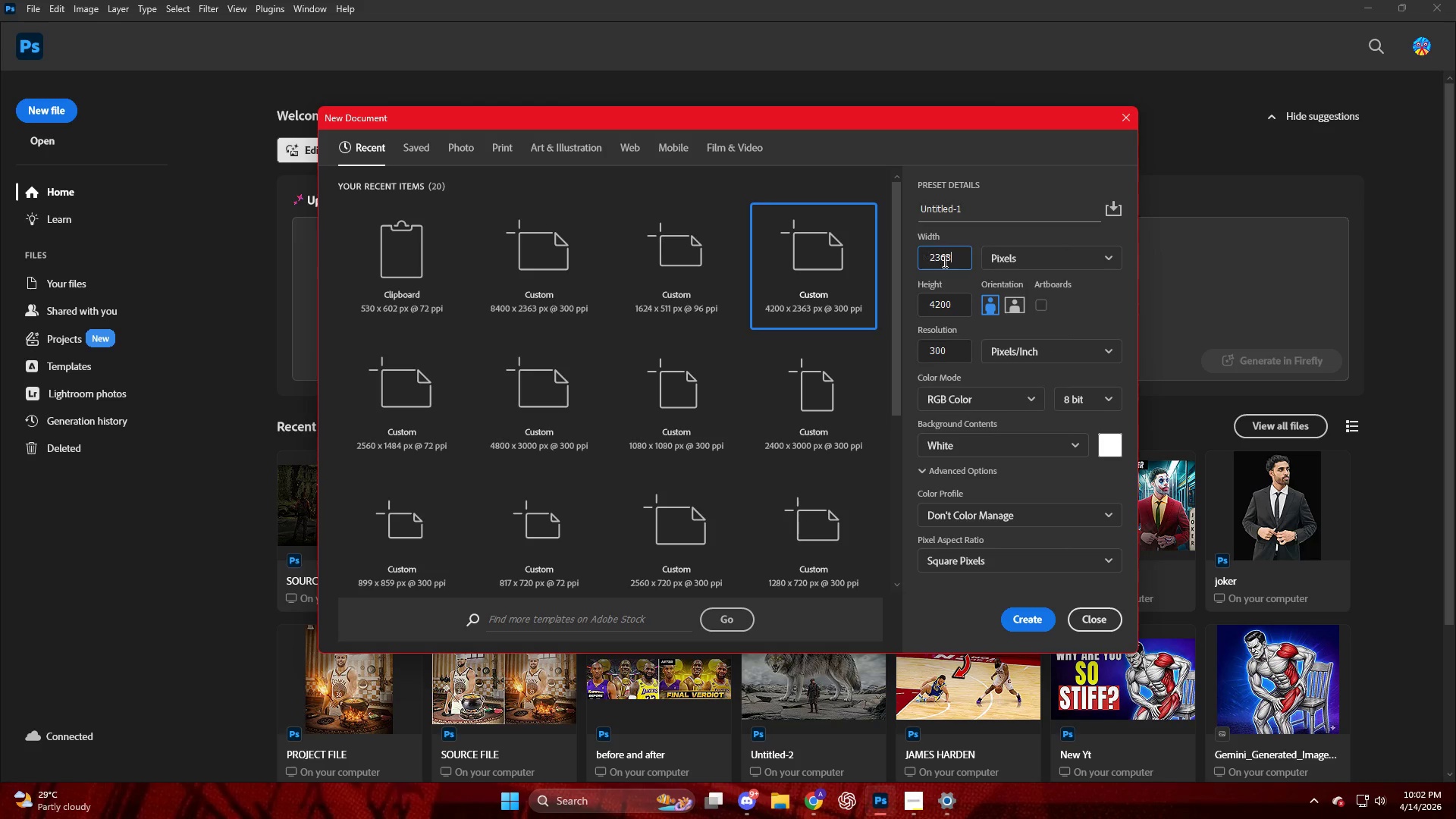 
key(Control+V)
 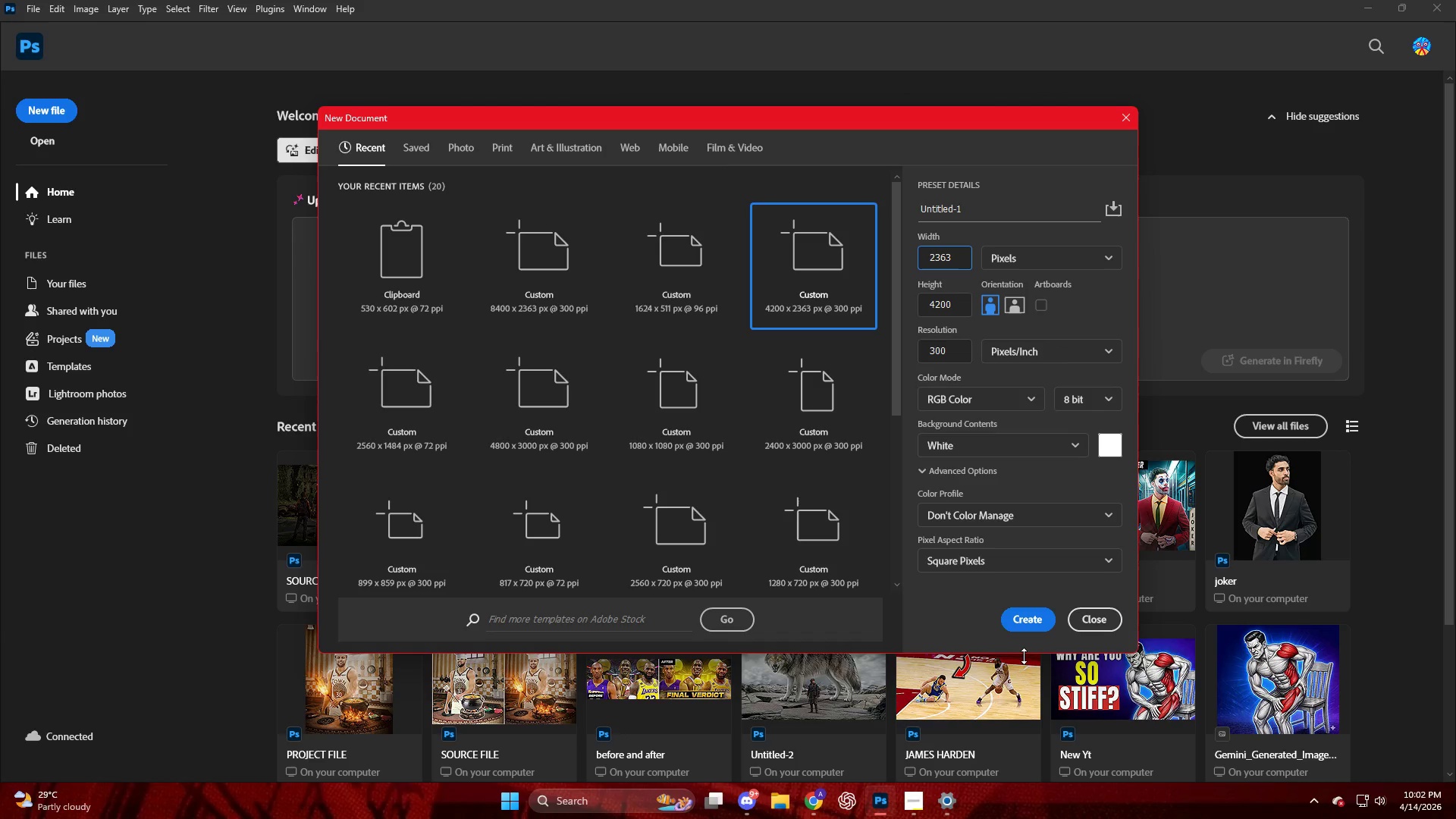 
left_click([1033, 632])
 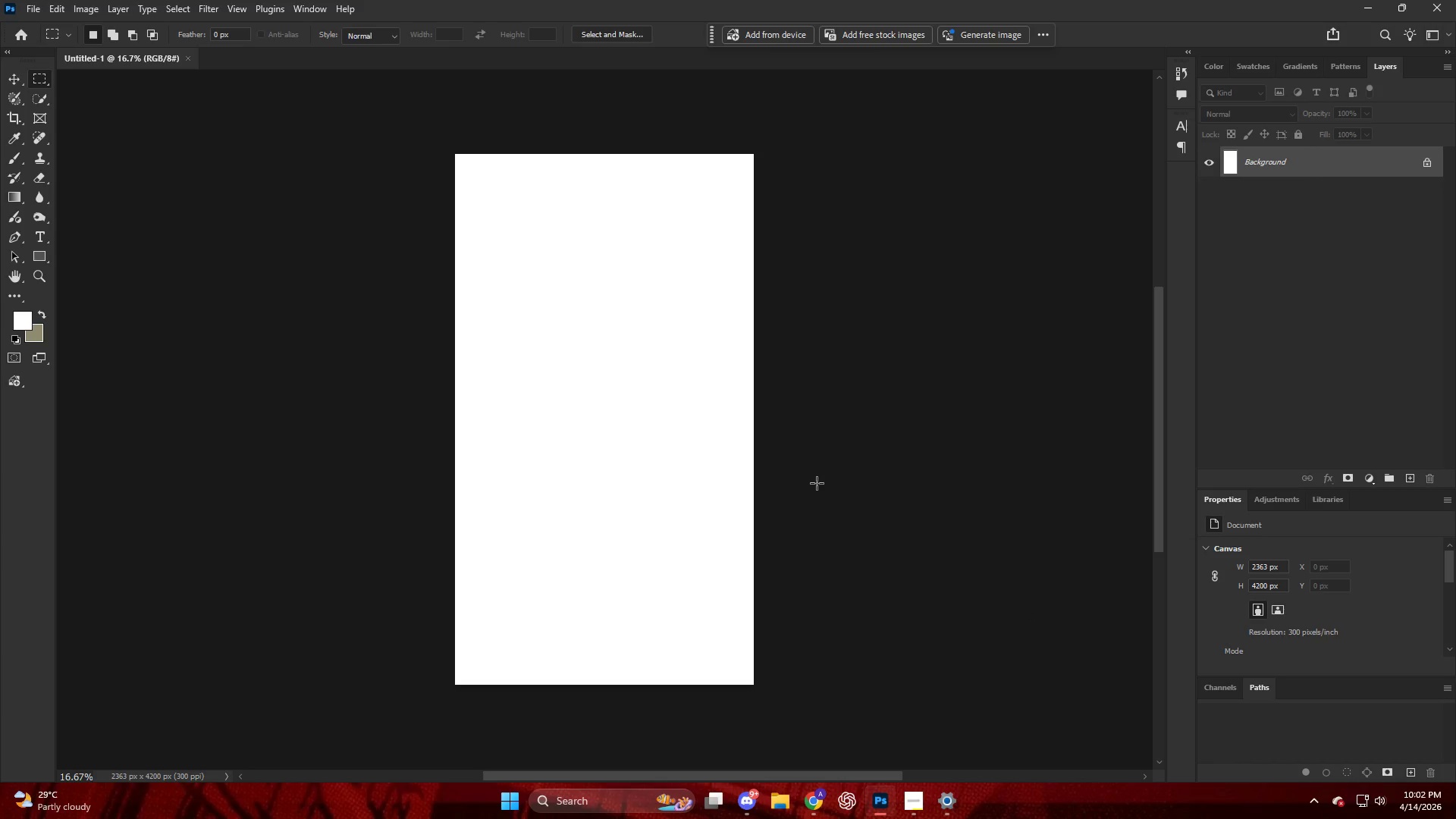 
key(Alt+AltLeft)
 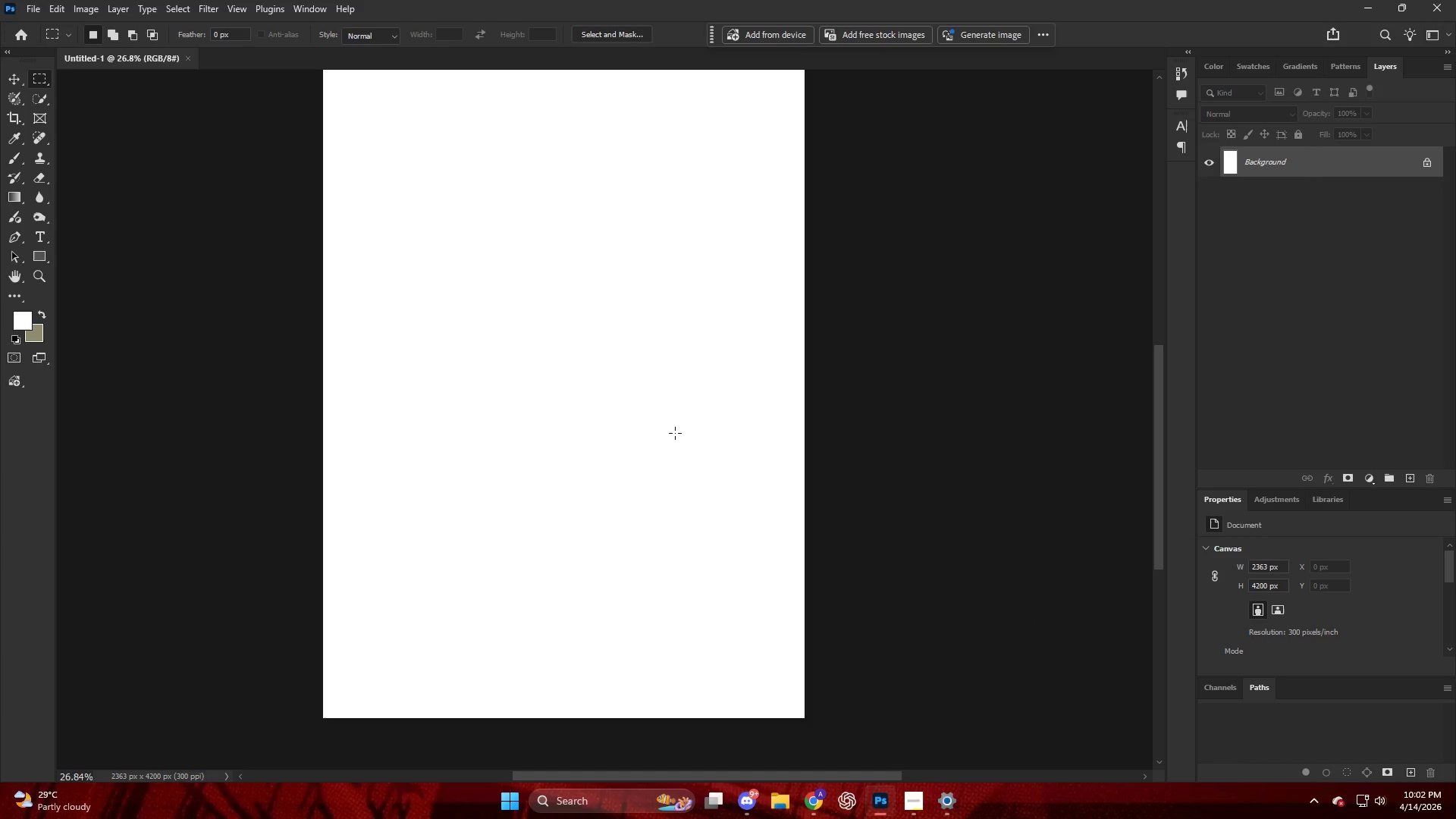 
key(Alt+AltLeft)
 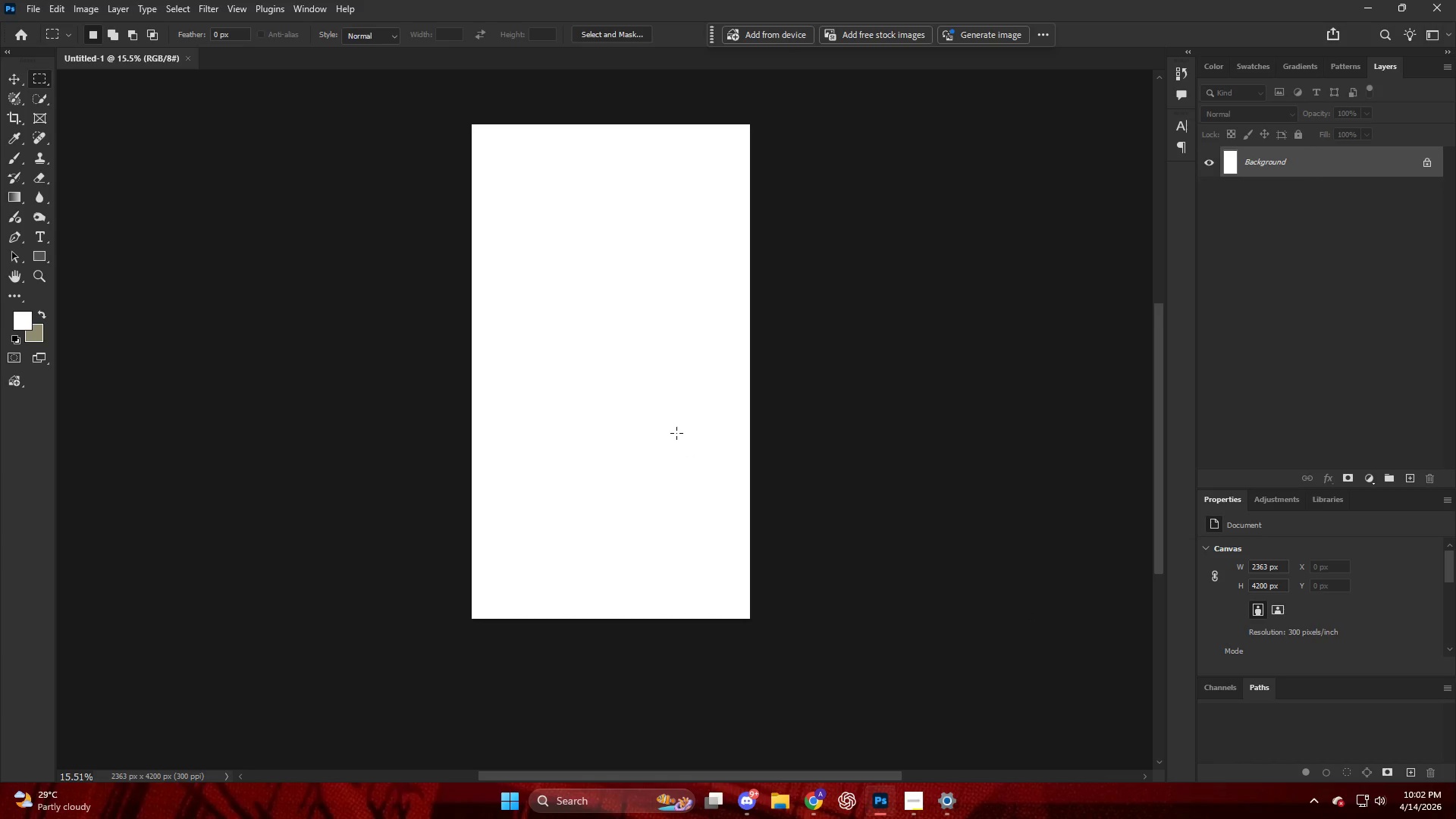 
hold_key(key=ControlLeft, duration=0.39)
 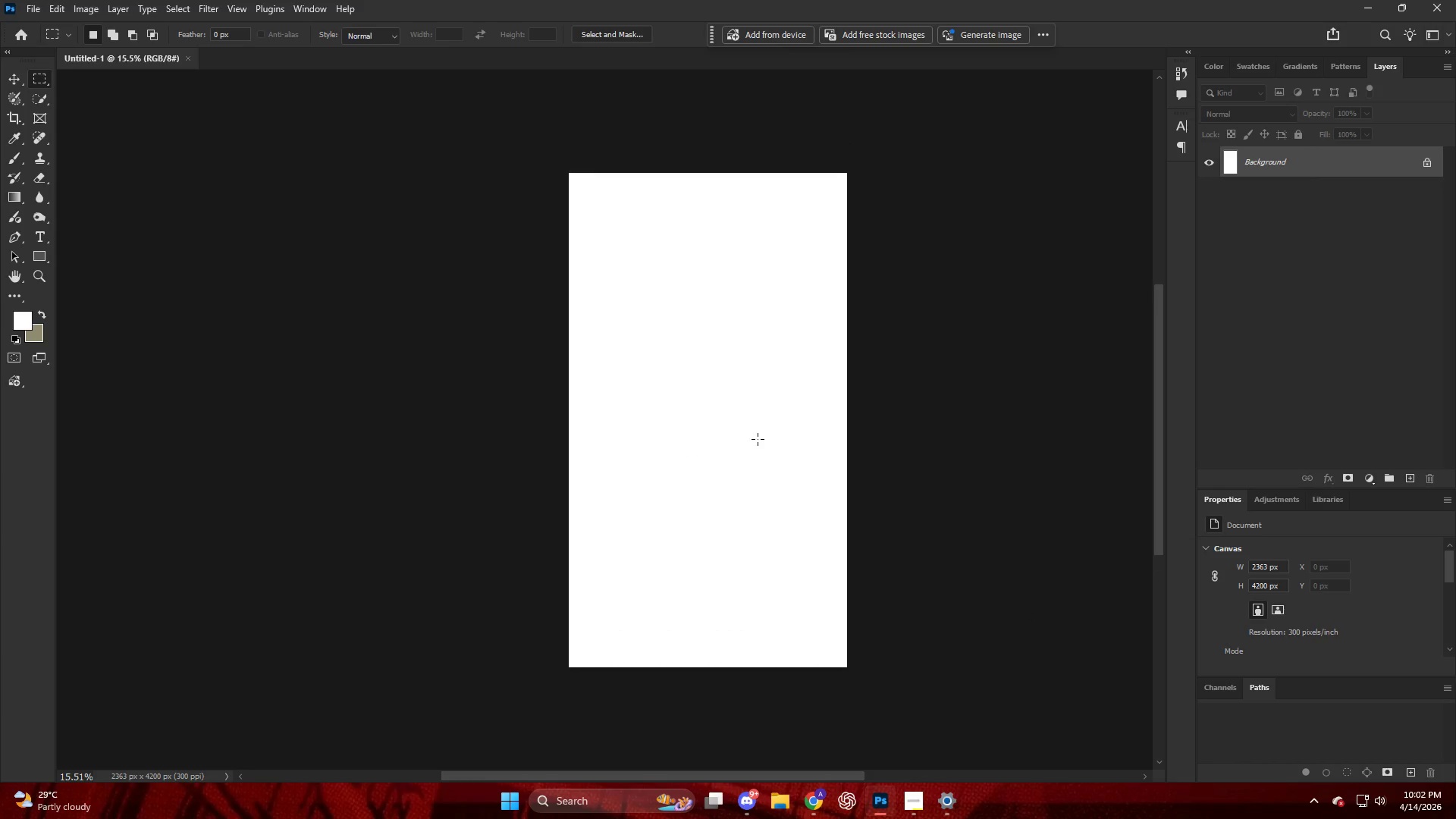 
key(Alt+AltLeft)
 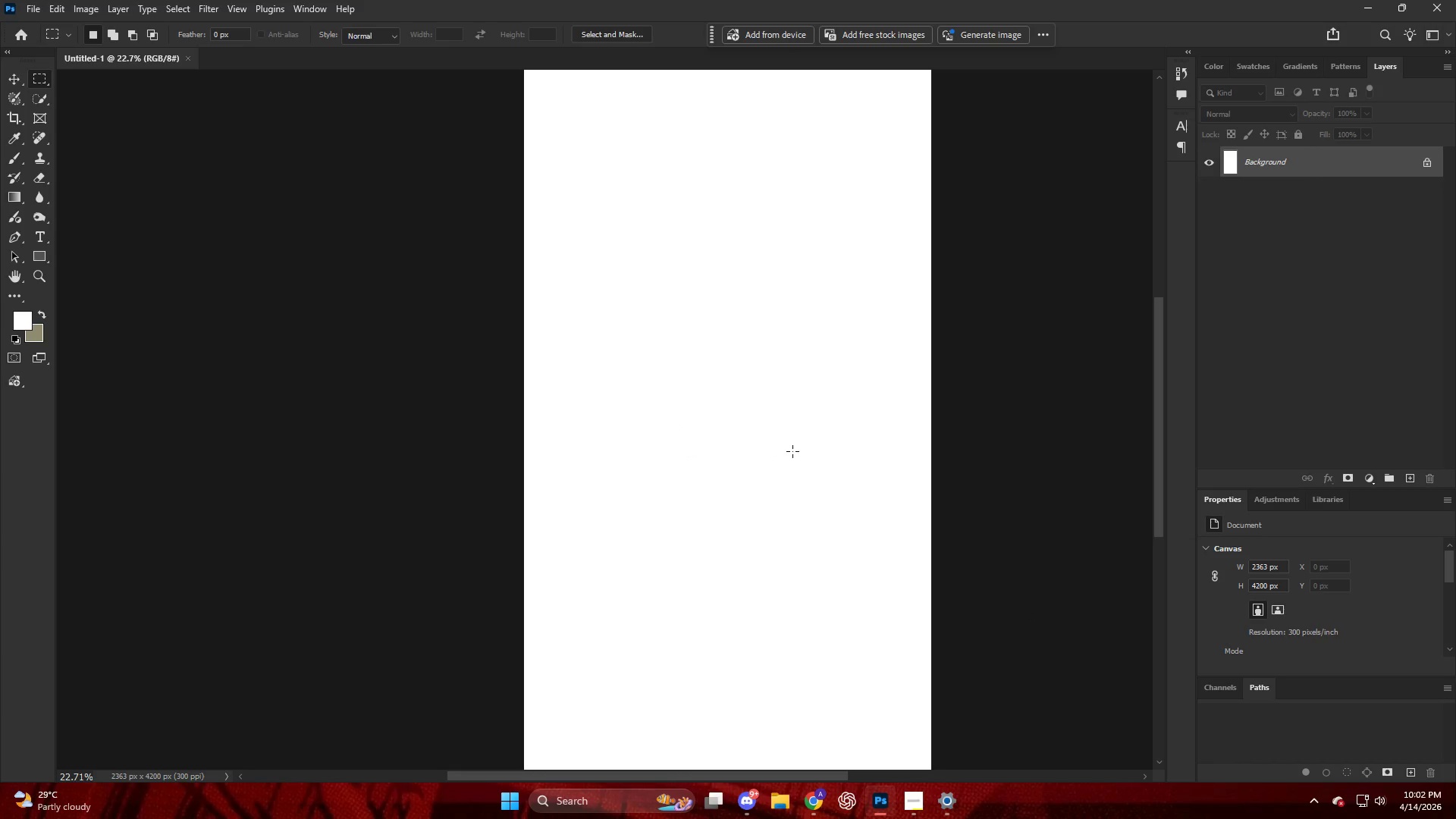 
key(Alt+AltLeft)
 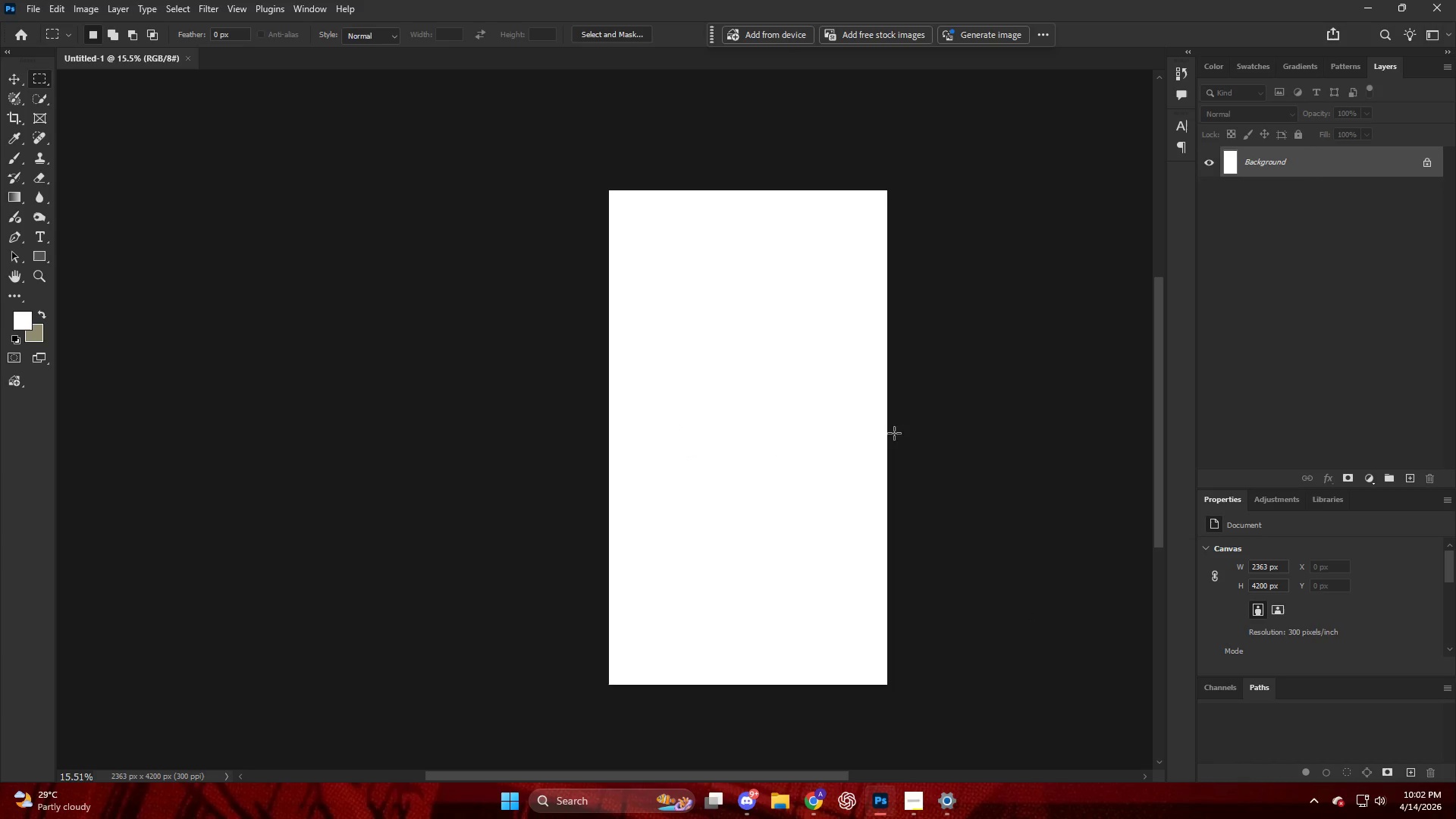 
scroll: coordinate [900, 429], scroll_direction: up, amount: 11.0
 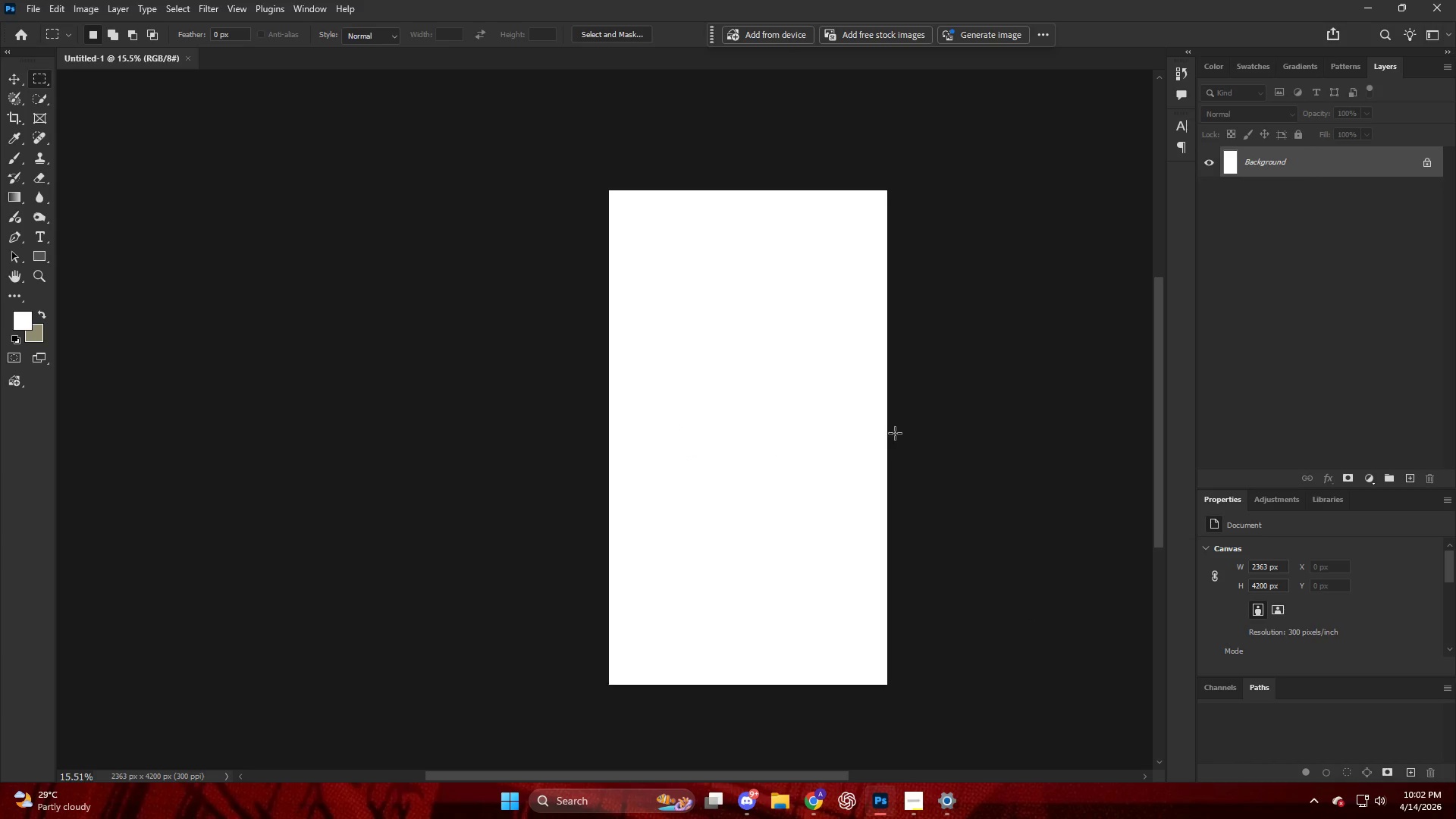 
key(Control+ControlLeft)
 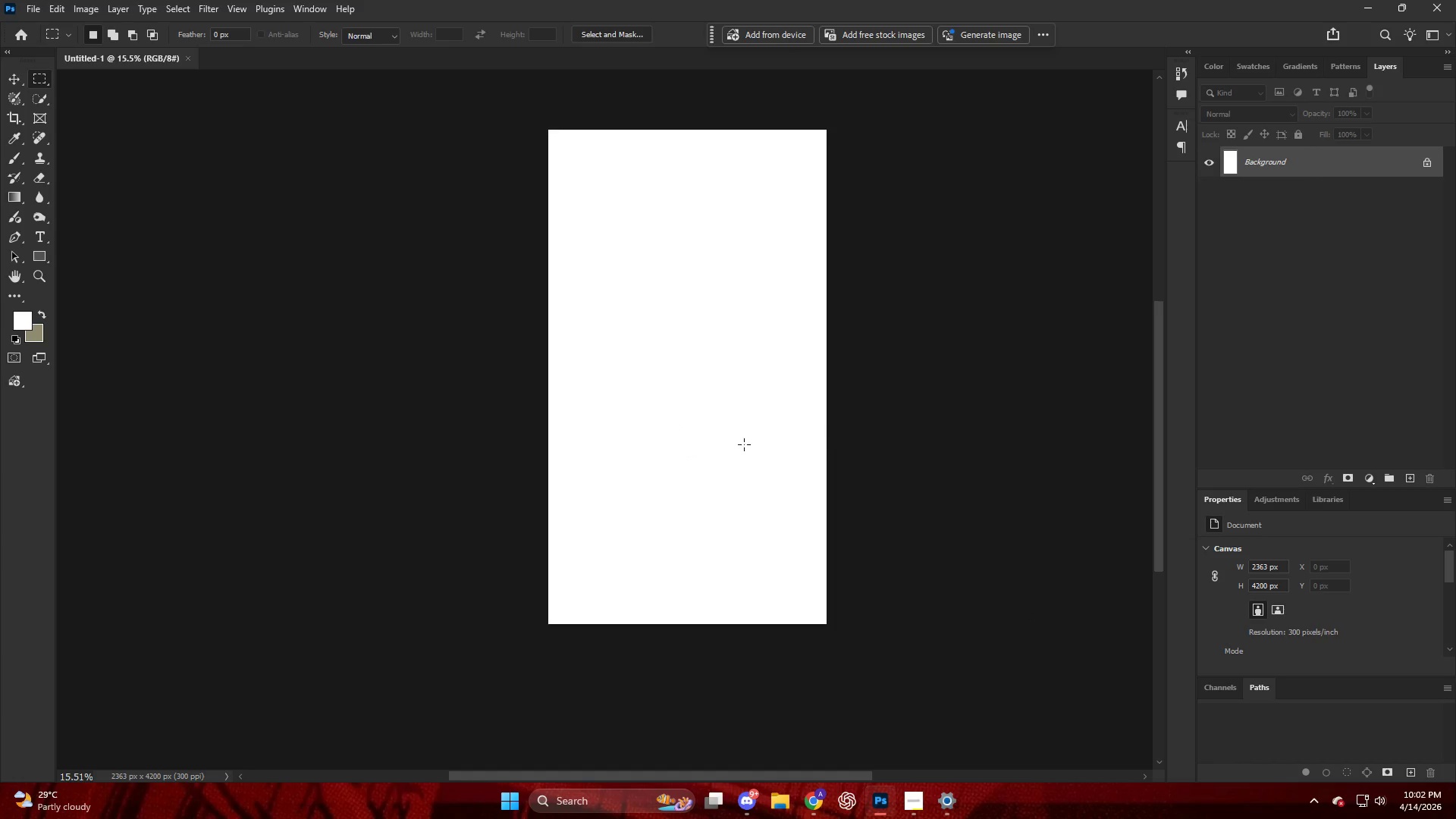 
key(Alt+AltLeft)
 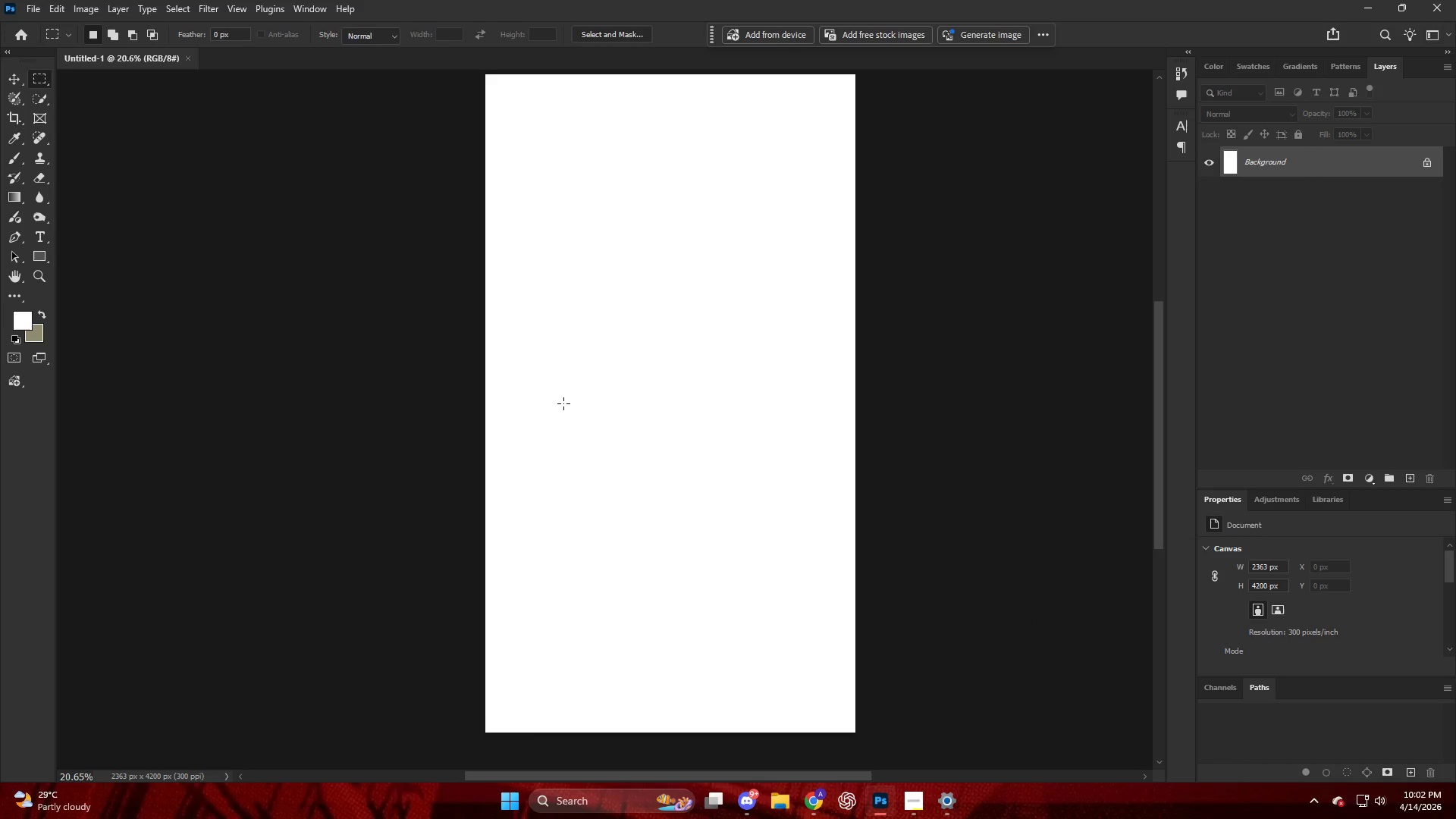 
scroll: coordinate [739, 444], scroll_direction: down, amount: 3.0
 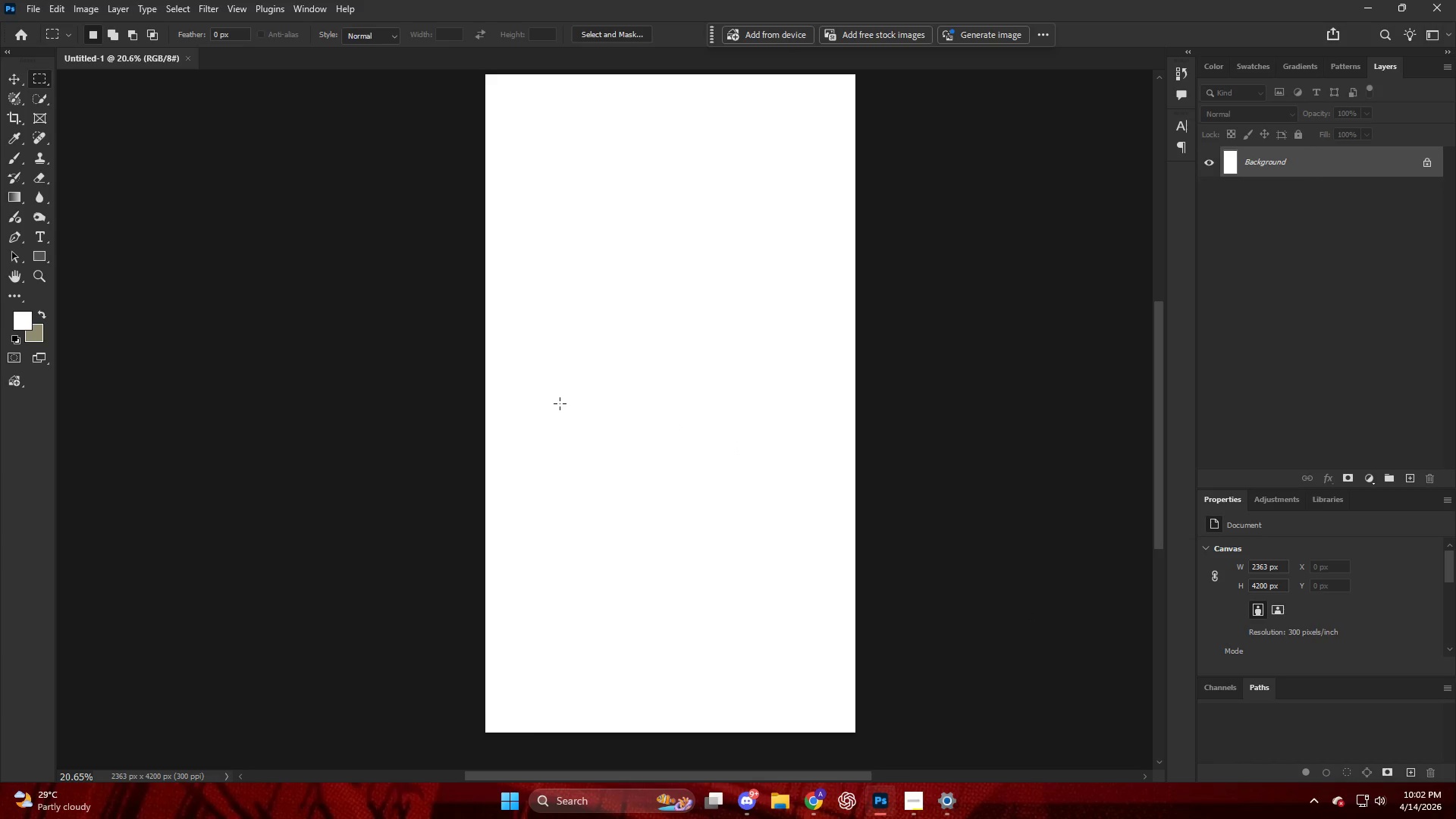 
key(Alt+AltLeft)
 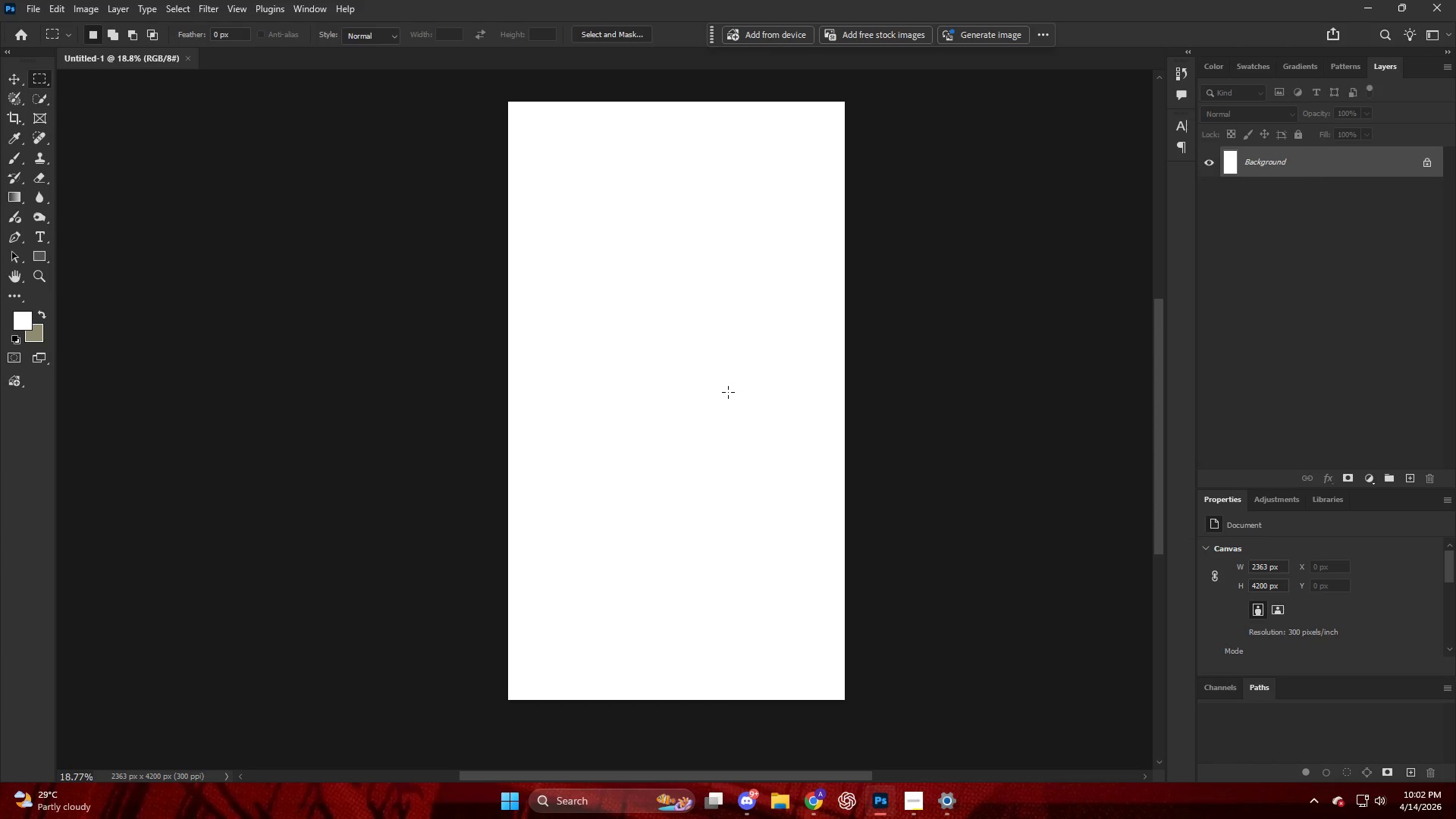 
scroll: coordinate [729, 393], scroll_direction: down, amount: 1.0
 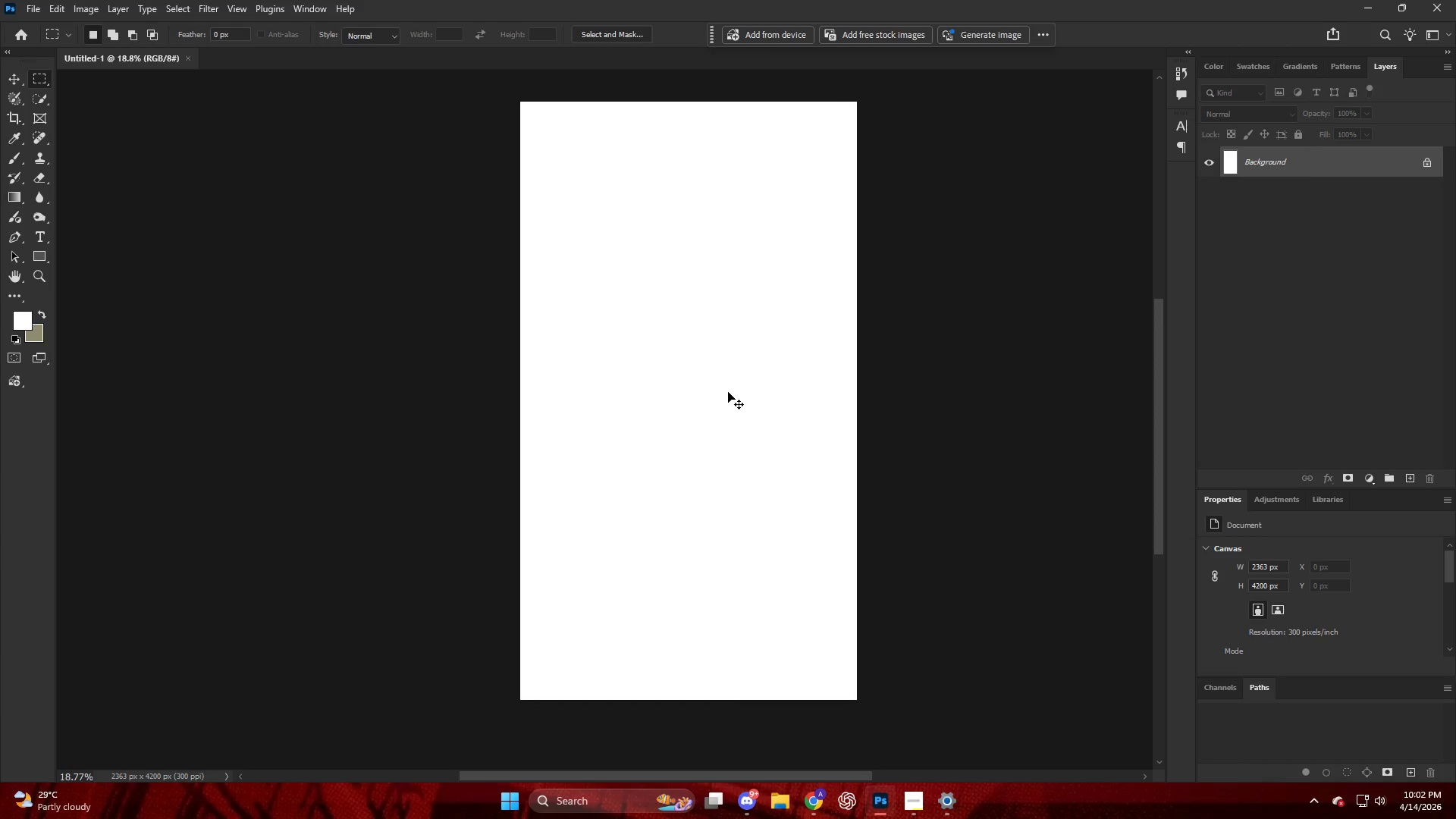 
key(Control+ControlLeft)
 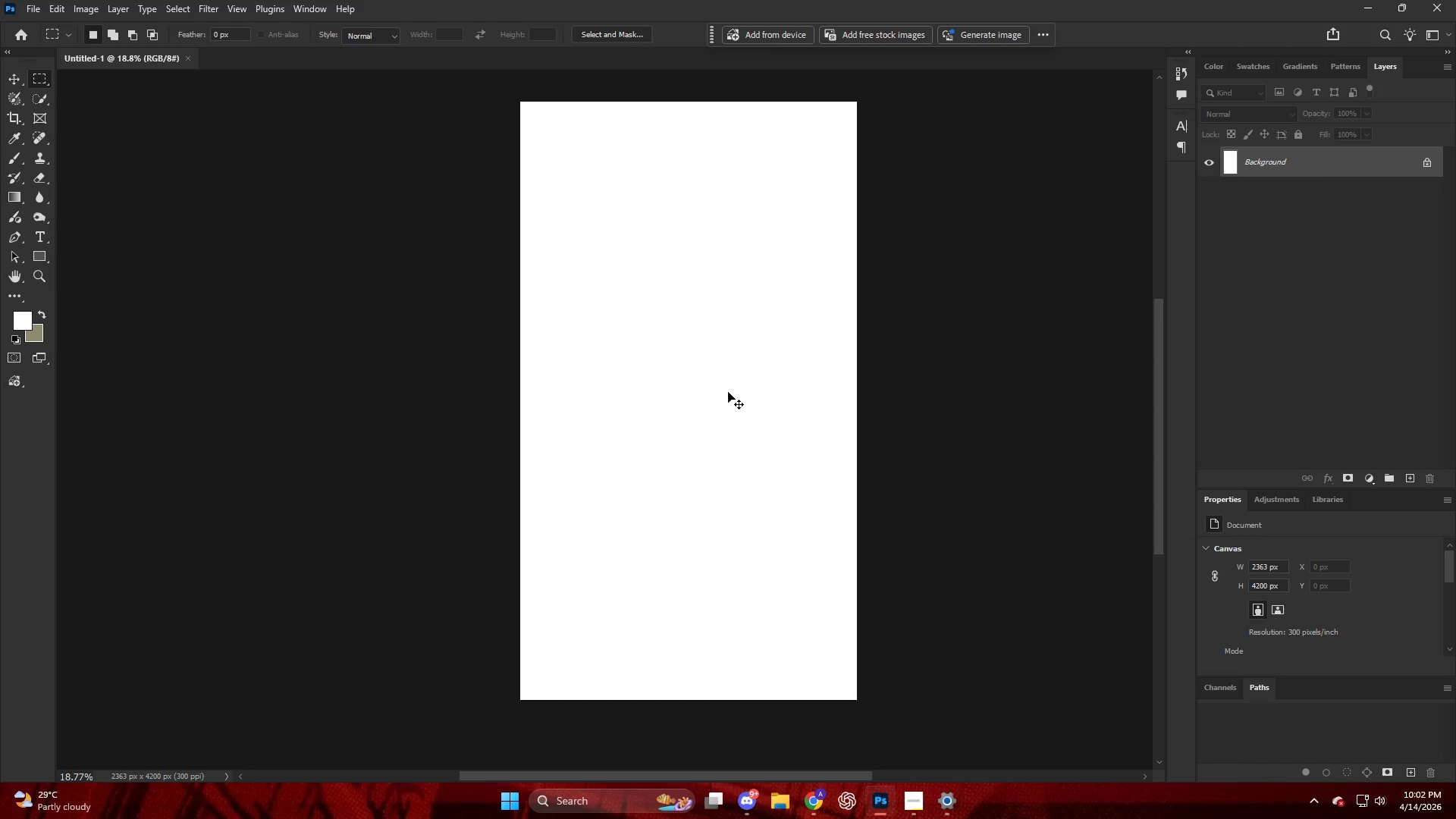 
scroll: coordinate [727, 391], scroll_direction: up, amount: 4.0
 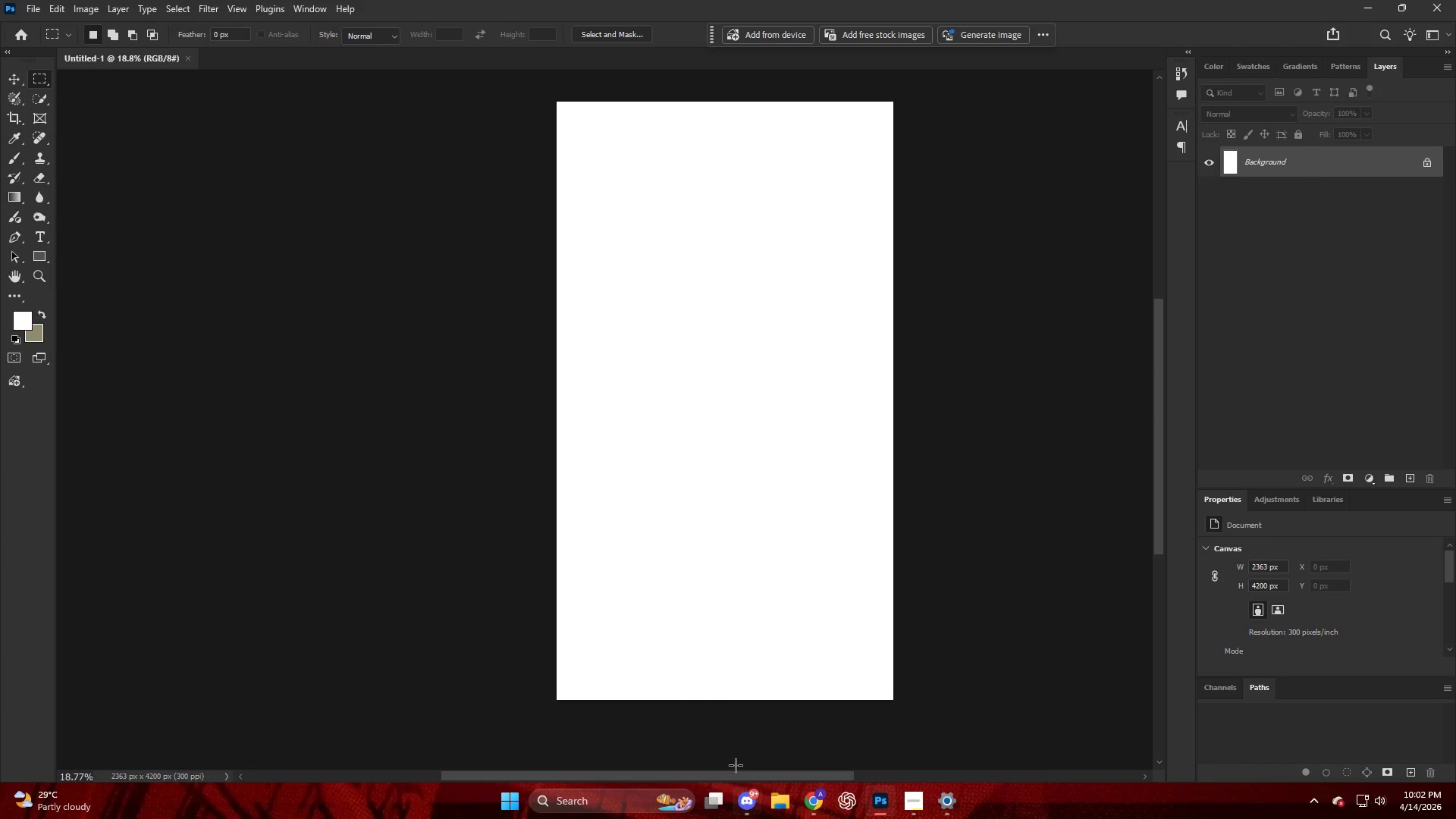 
left_click([818, 801])
 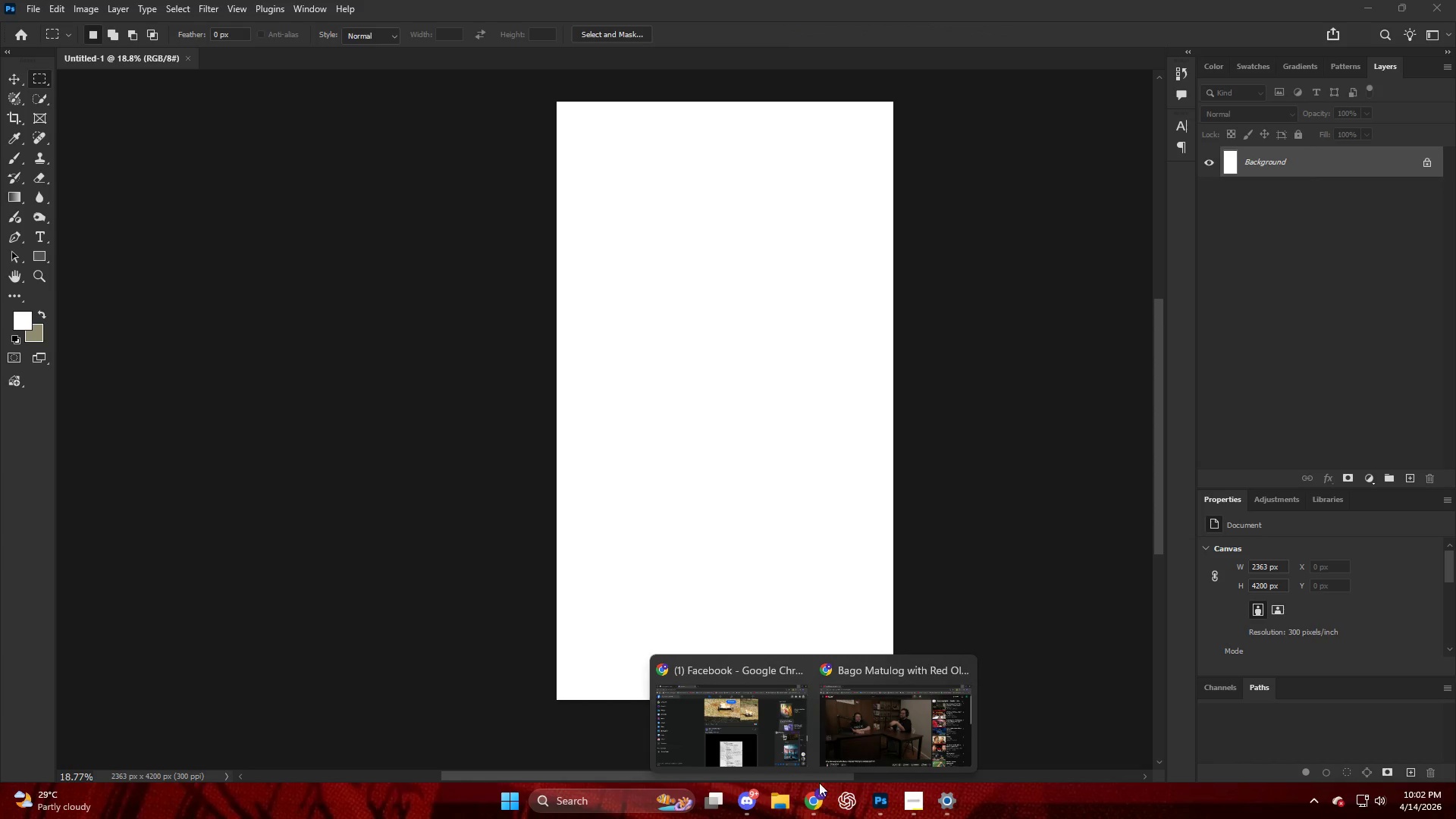 
left_click([870, 726])
 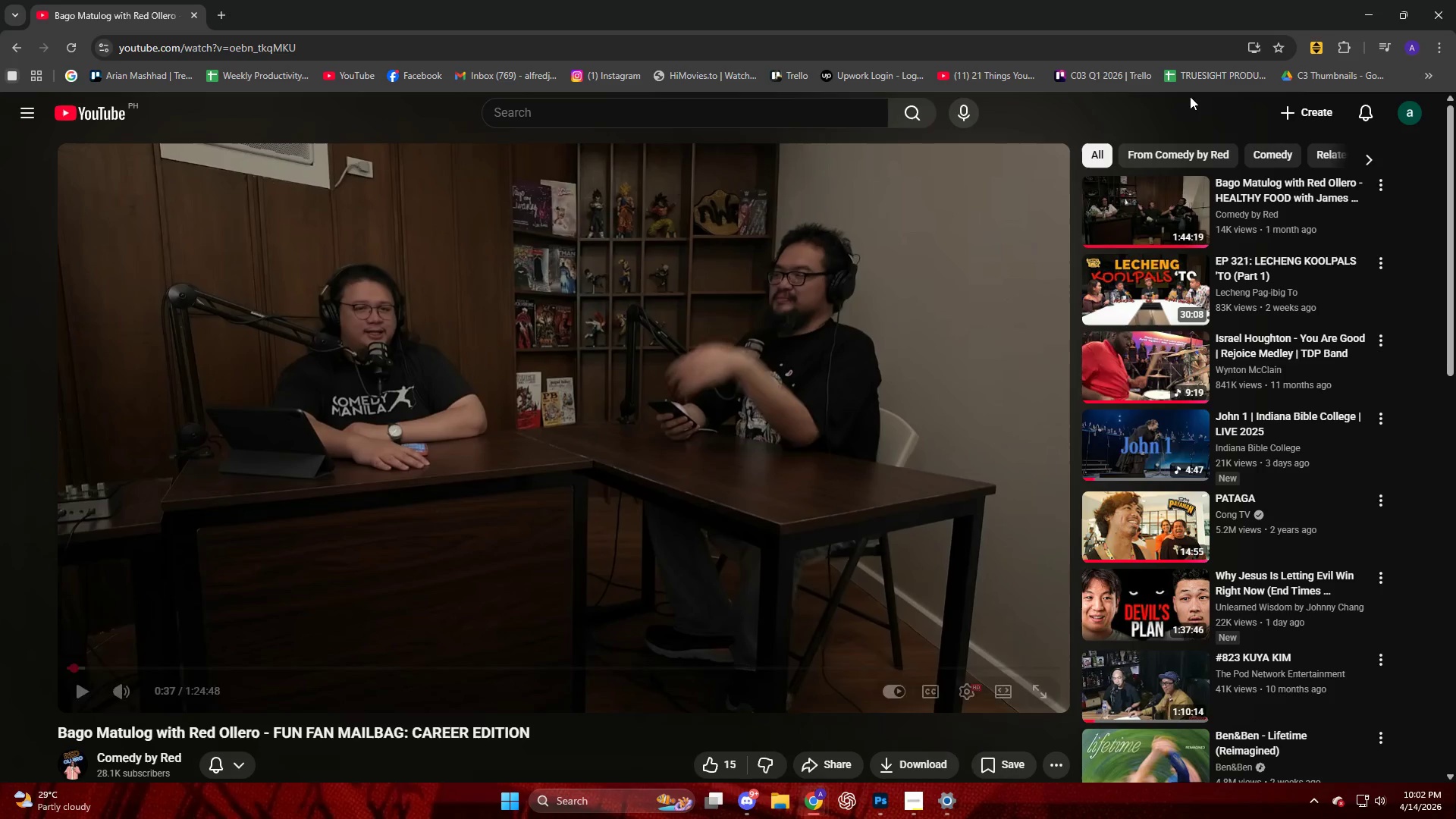 
left_click([1433, 12])
 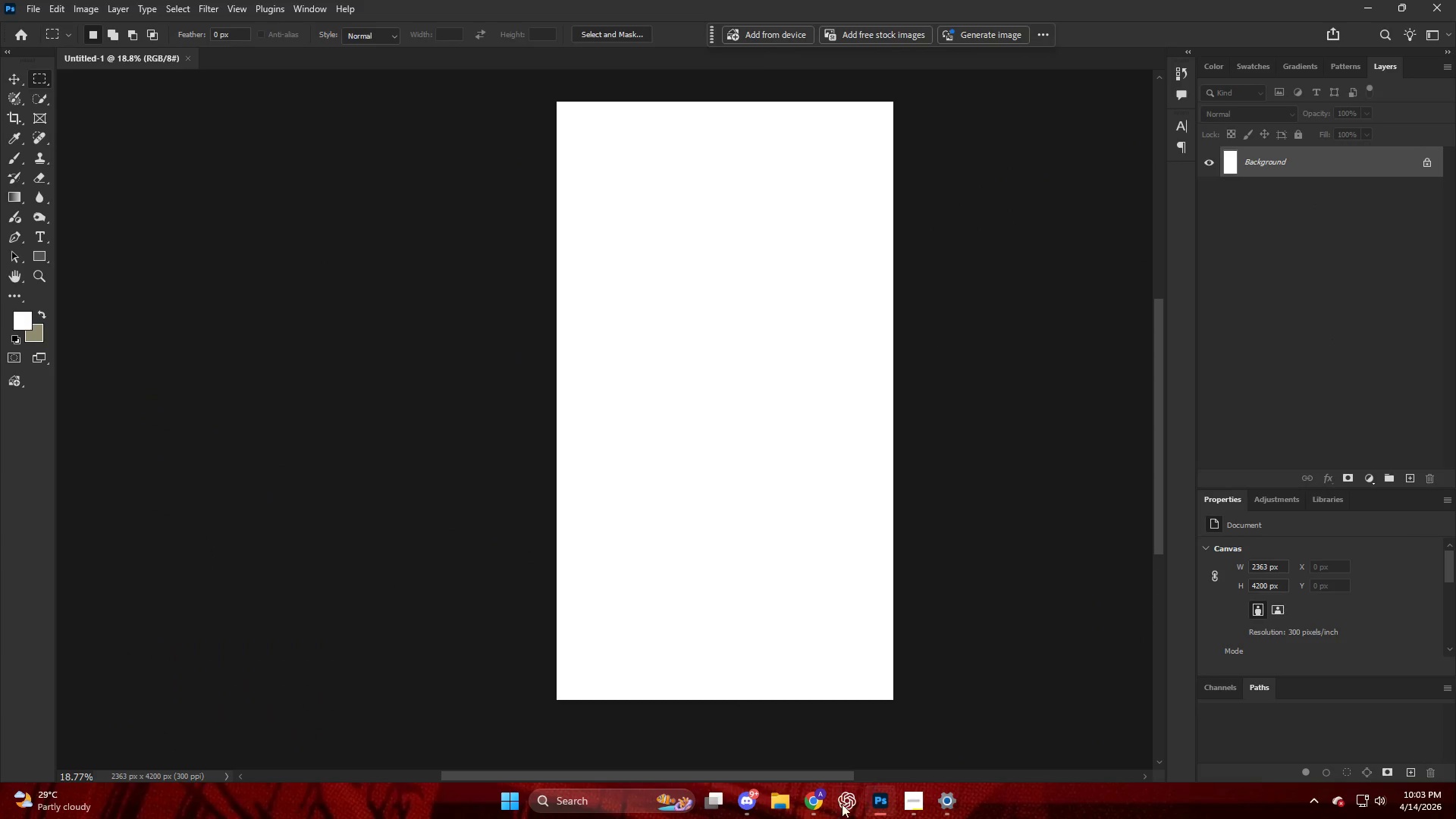 
left_click([816, 805])
 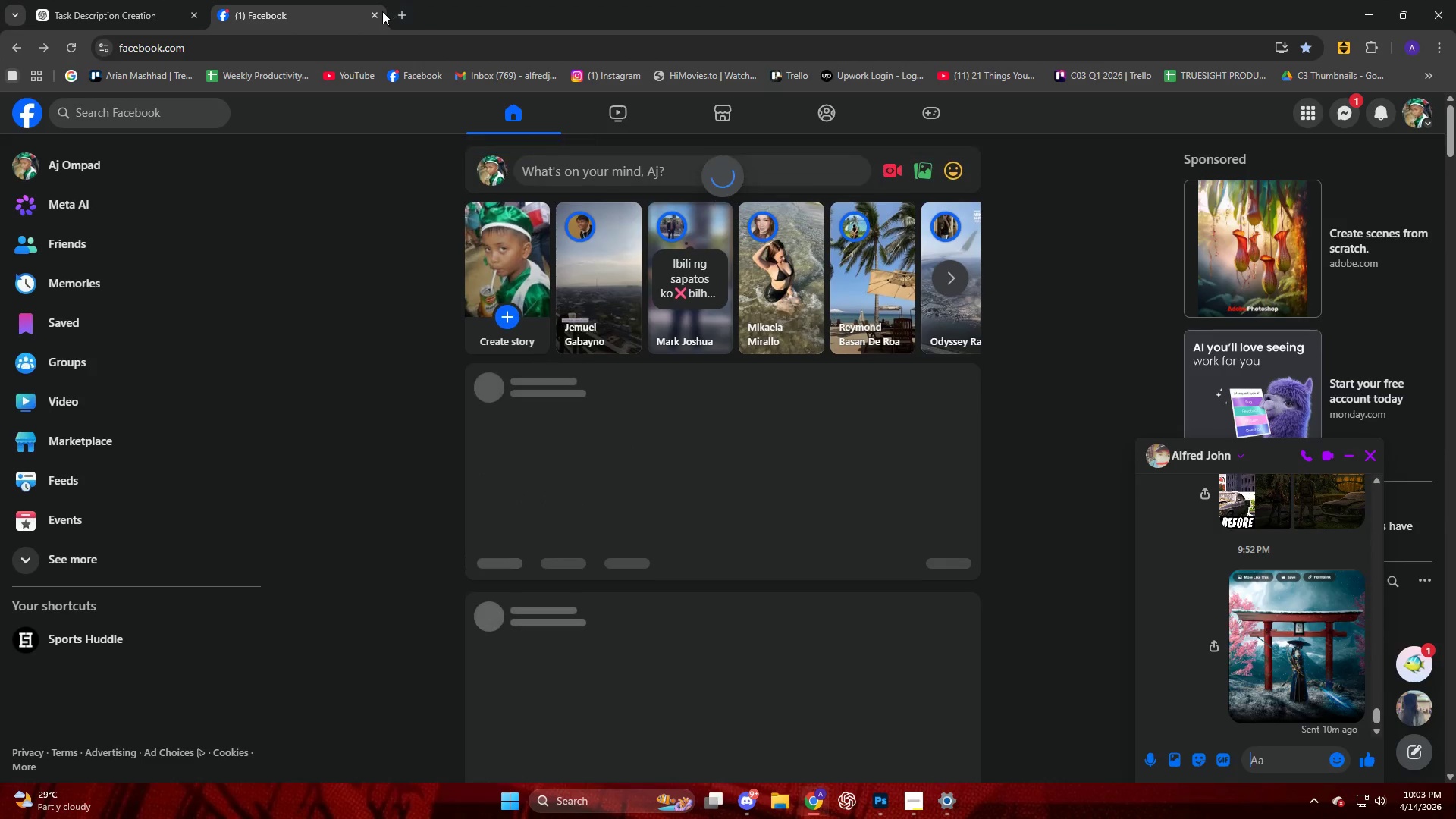 
double_click([373, 15])
 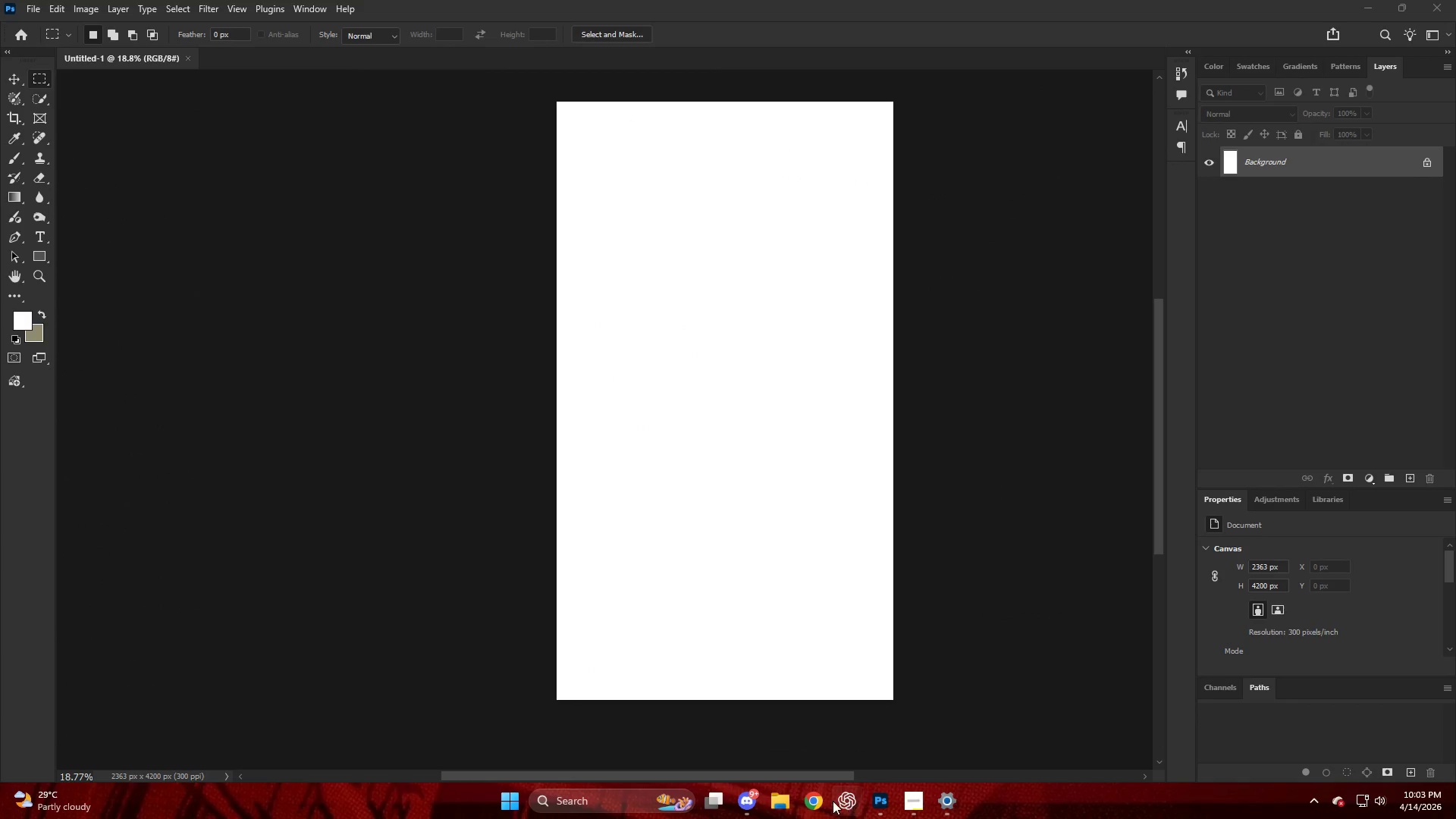 
left_click([811, 803])
 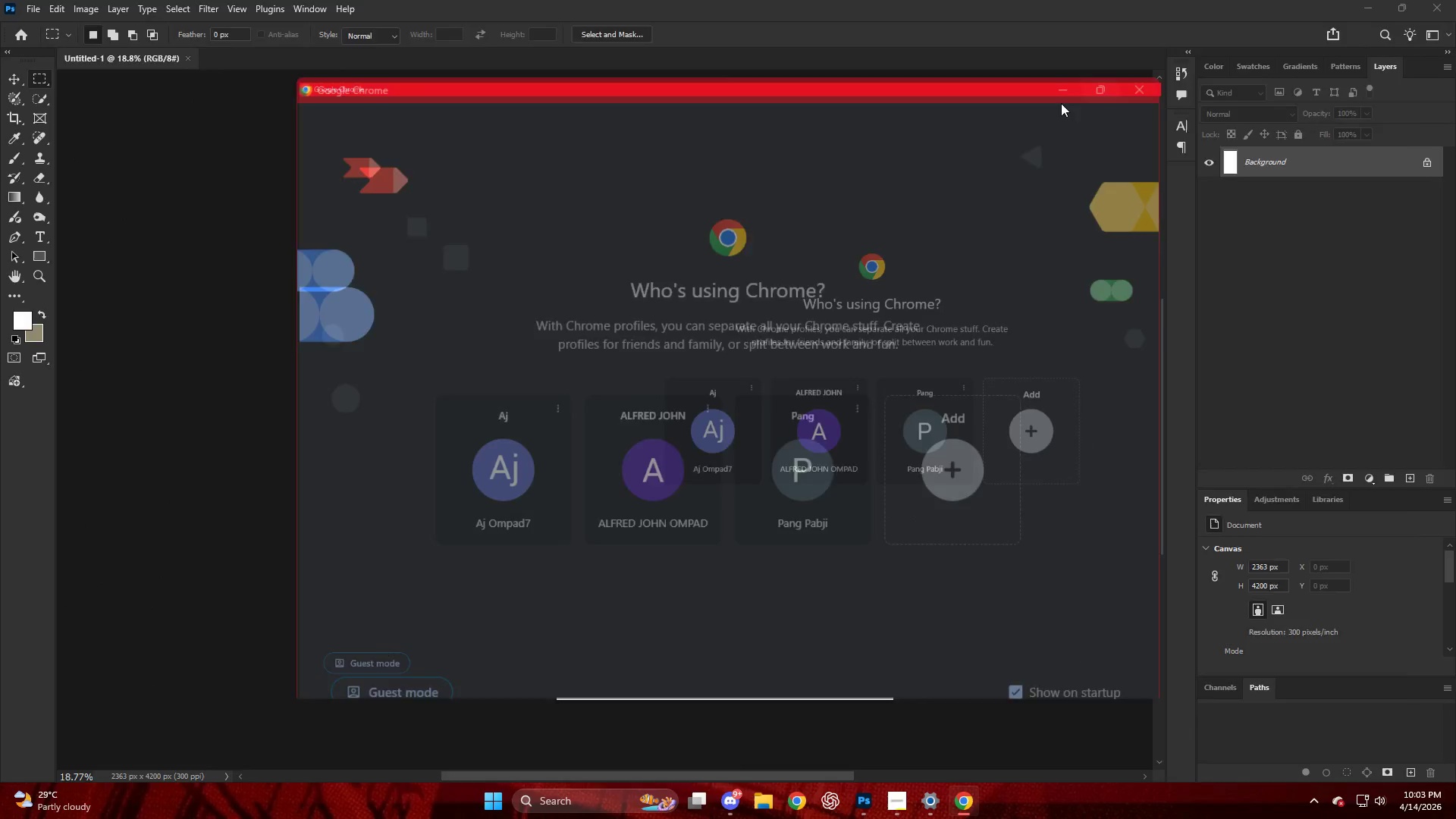 
left_click([657, 478])
 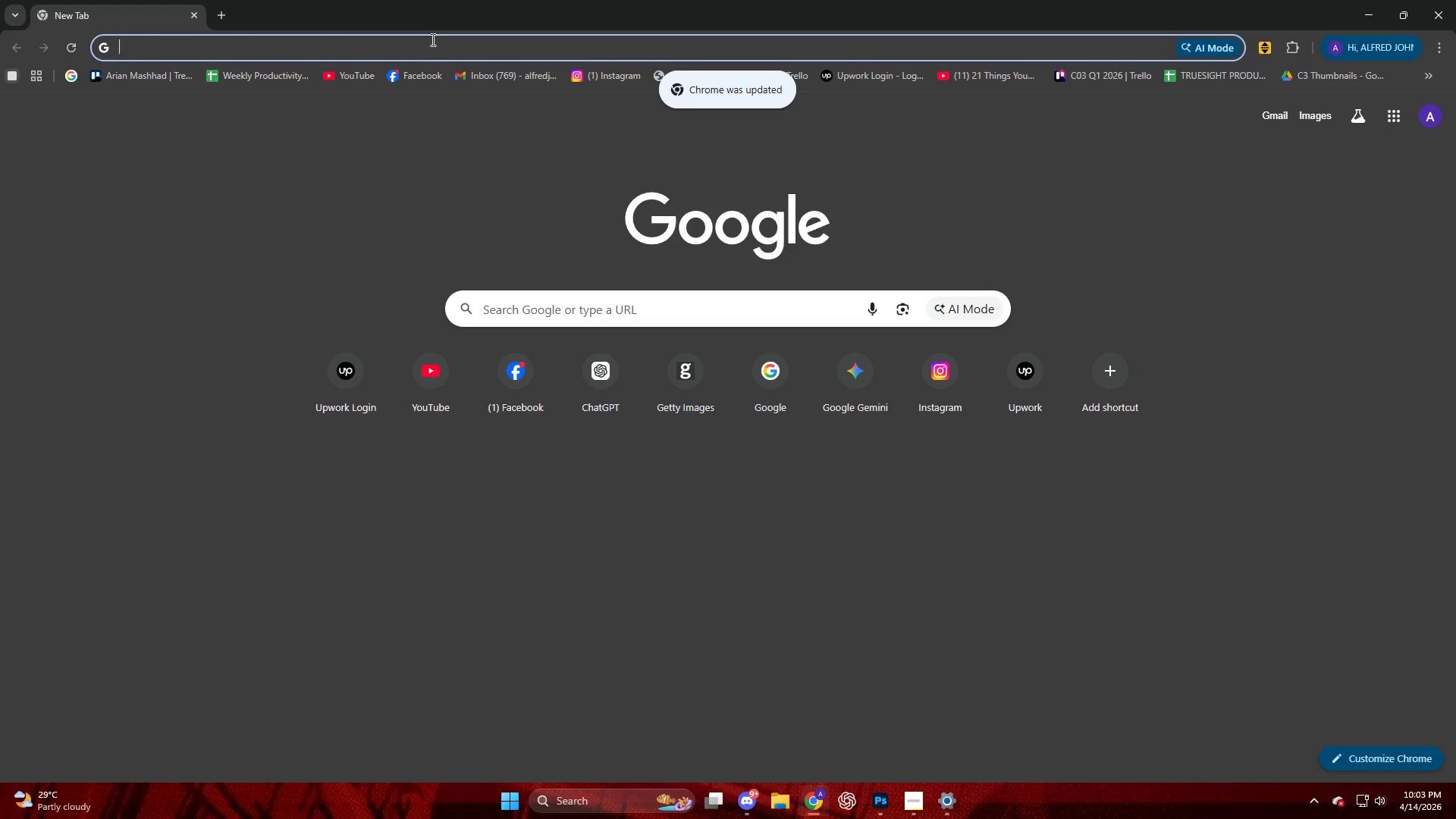 
type(pexel)
 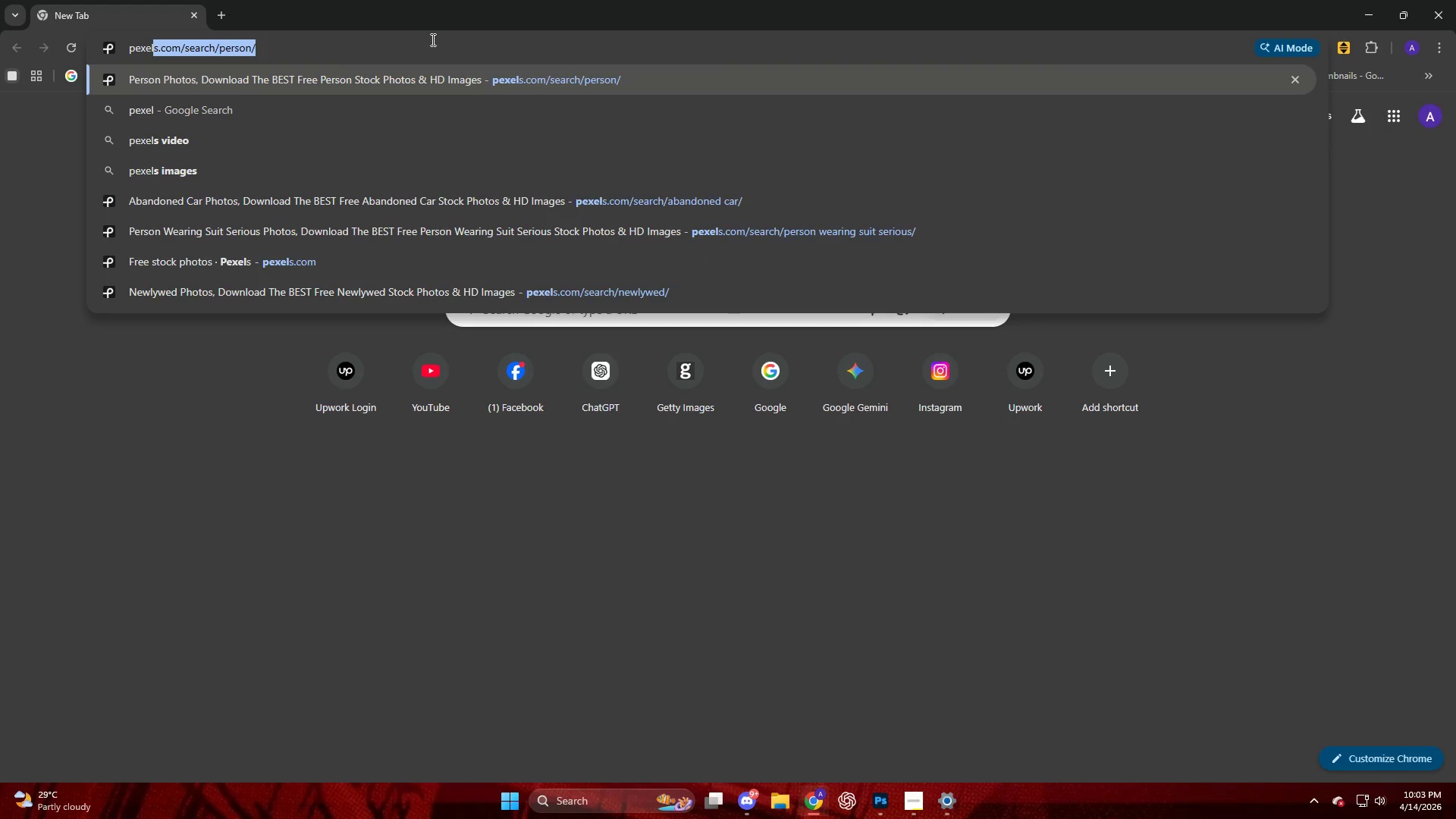 
key(Enter)
 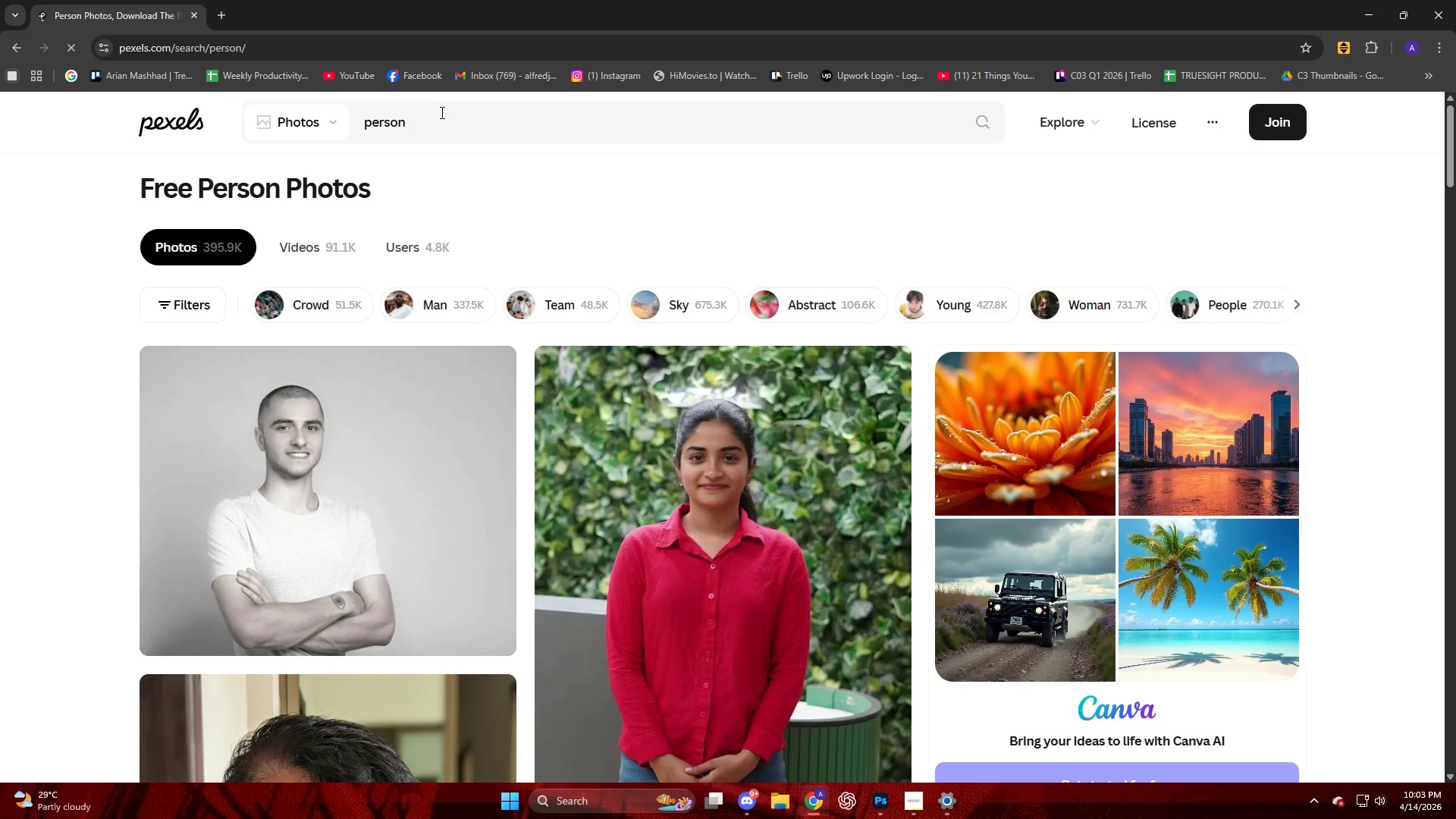 
left_click_drag(start_coordinate=[443, 115], to_coordinate=[329, 126])
 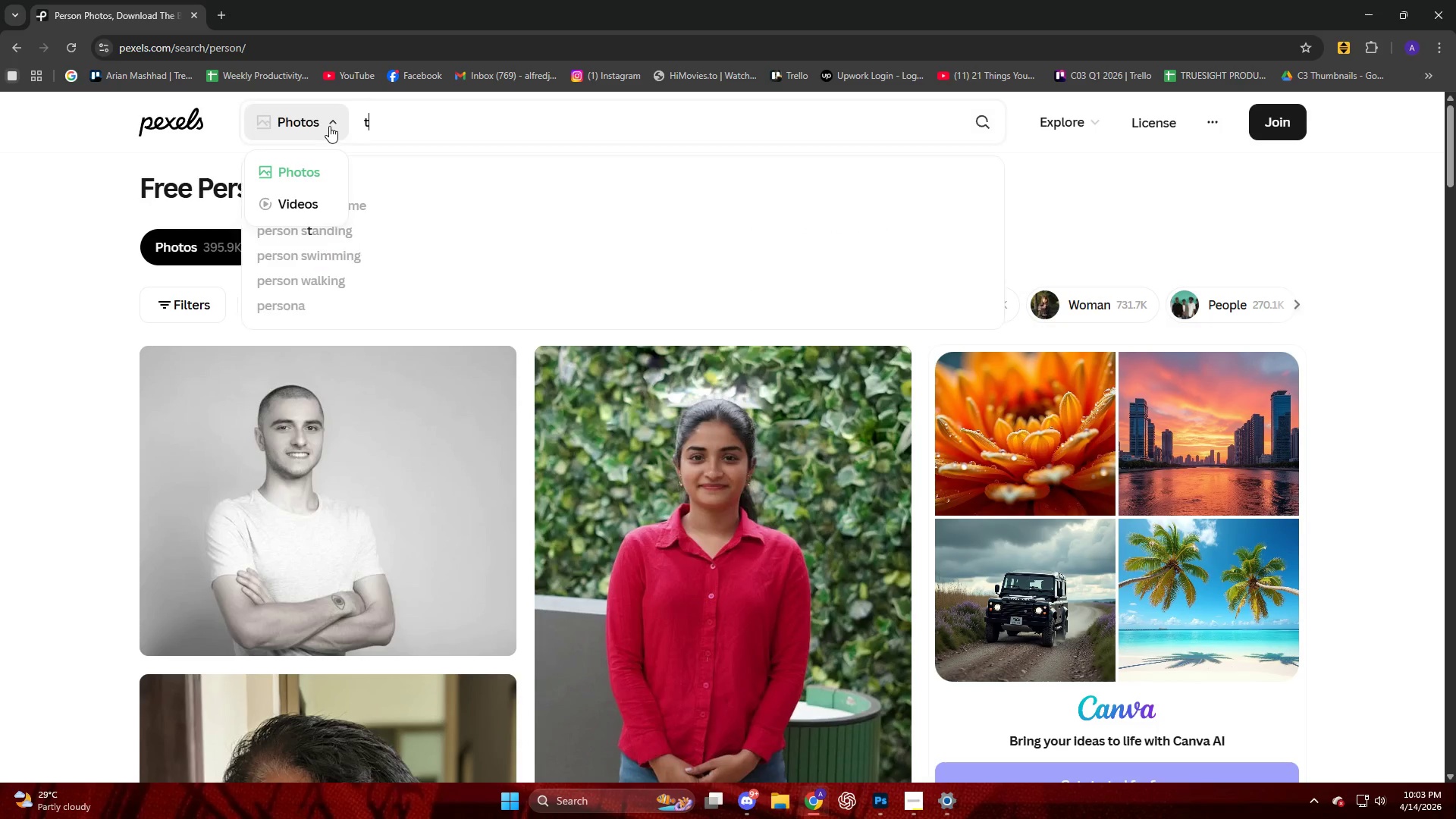 
type(tori g)
 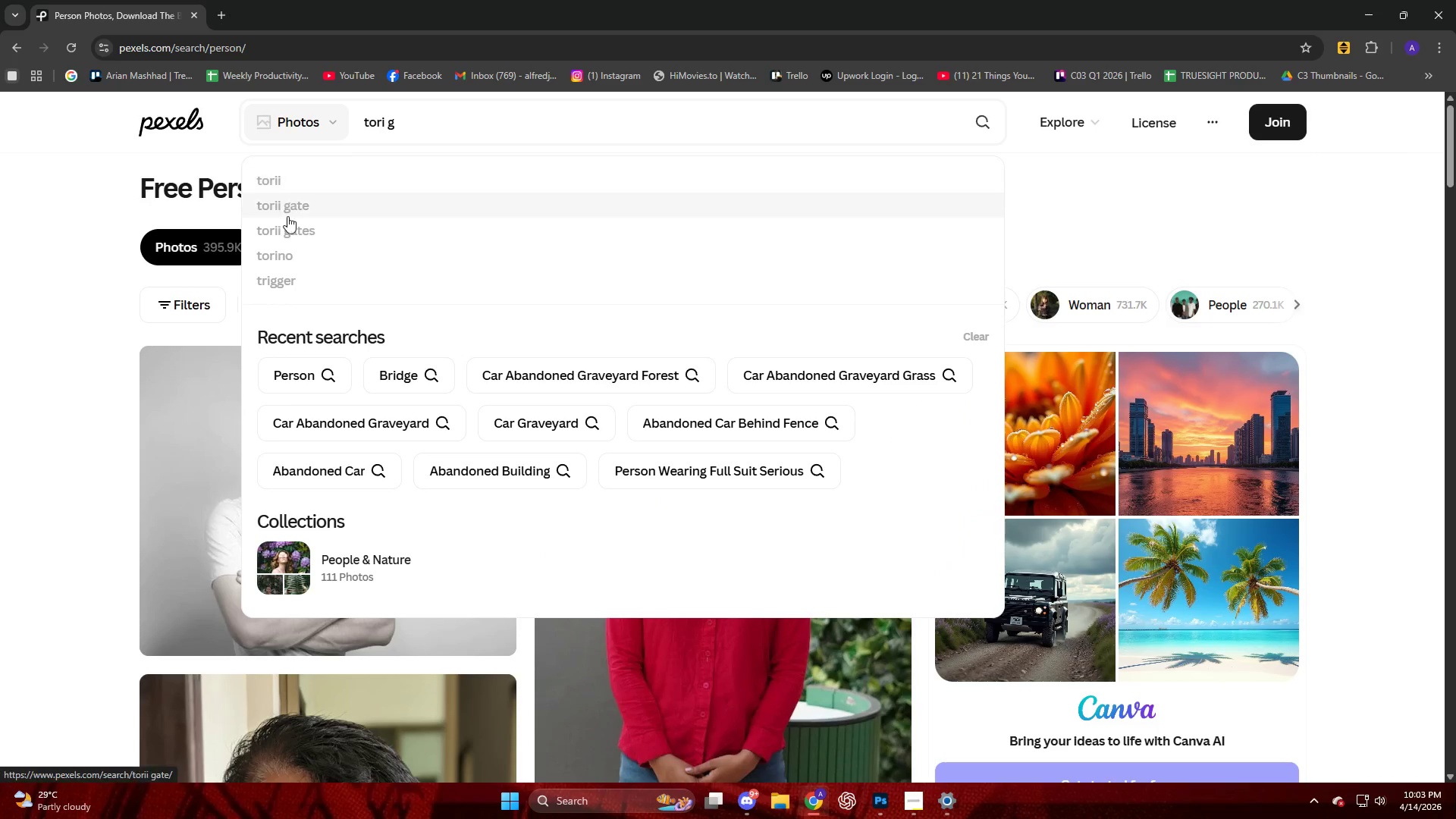 
left_click([298, 233])
 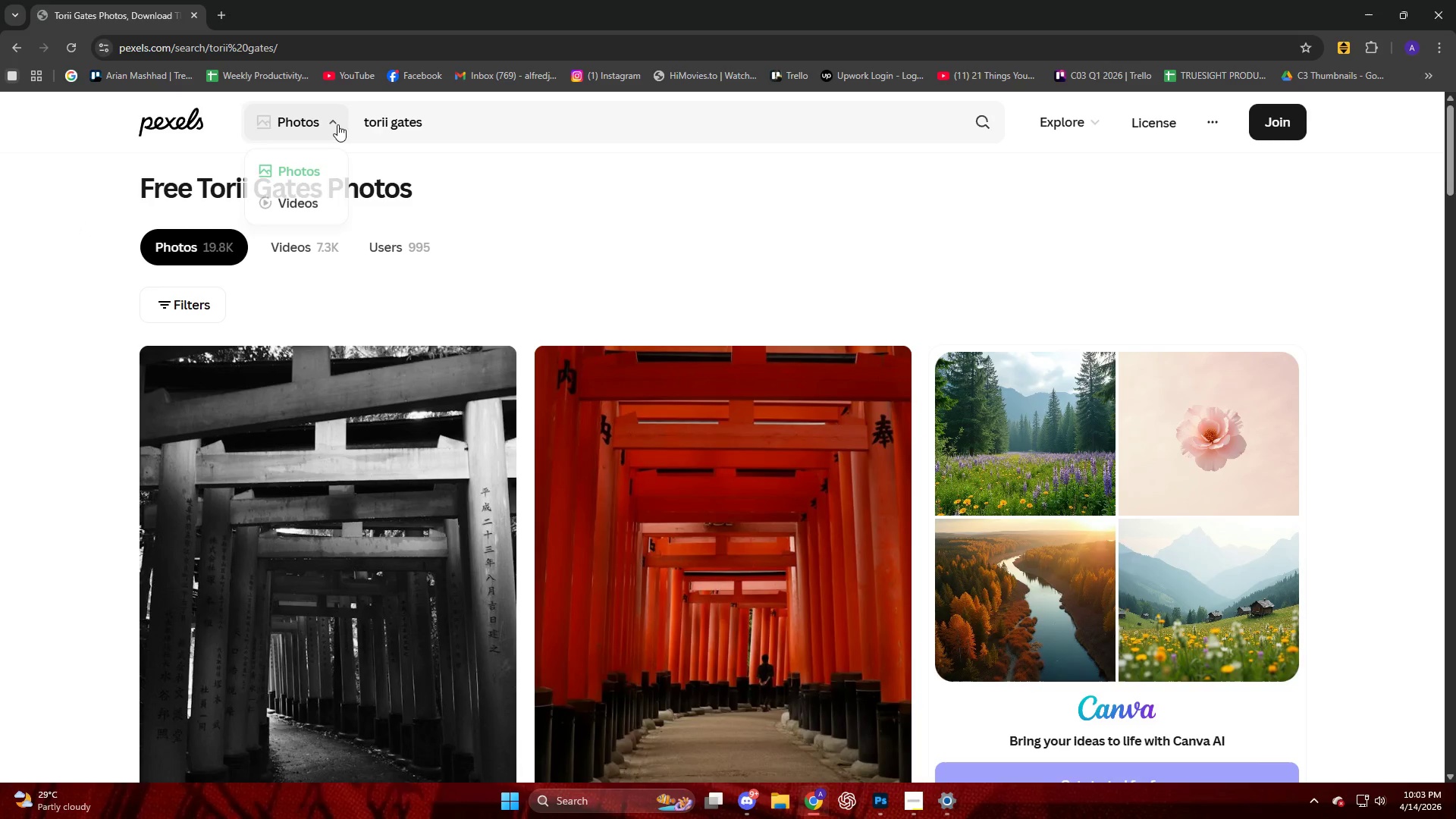 
left_click([441, 124])
 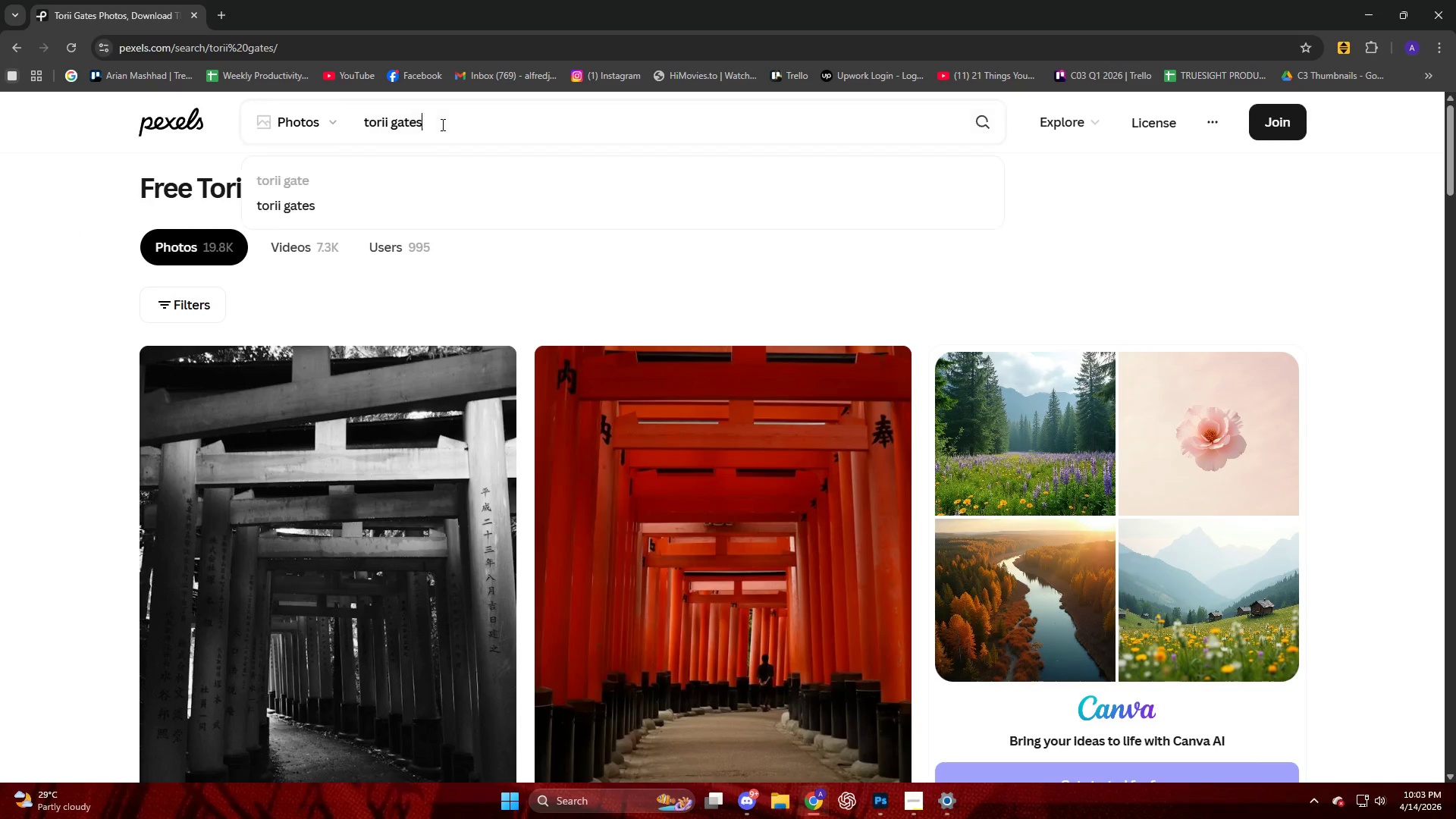 
key(Backspace)
 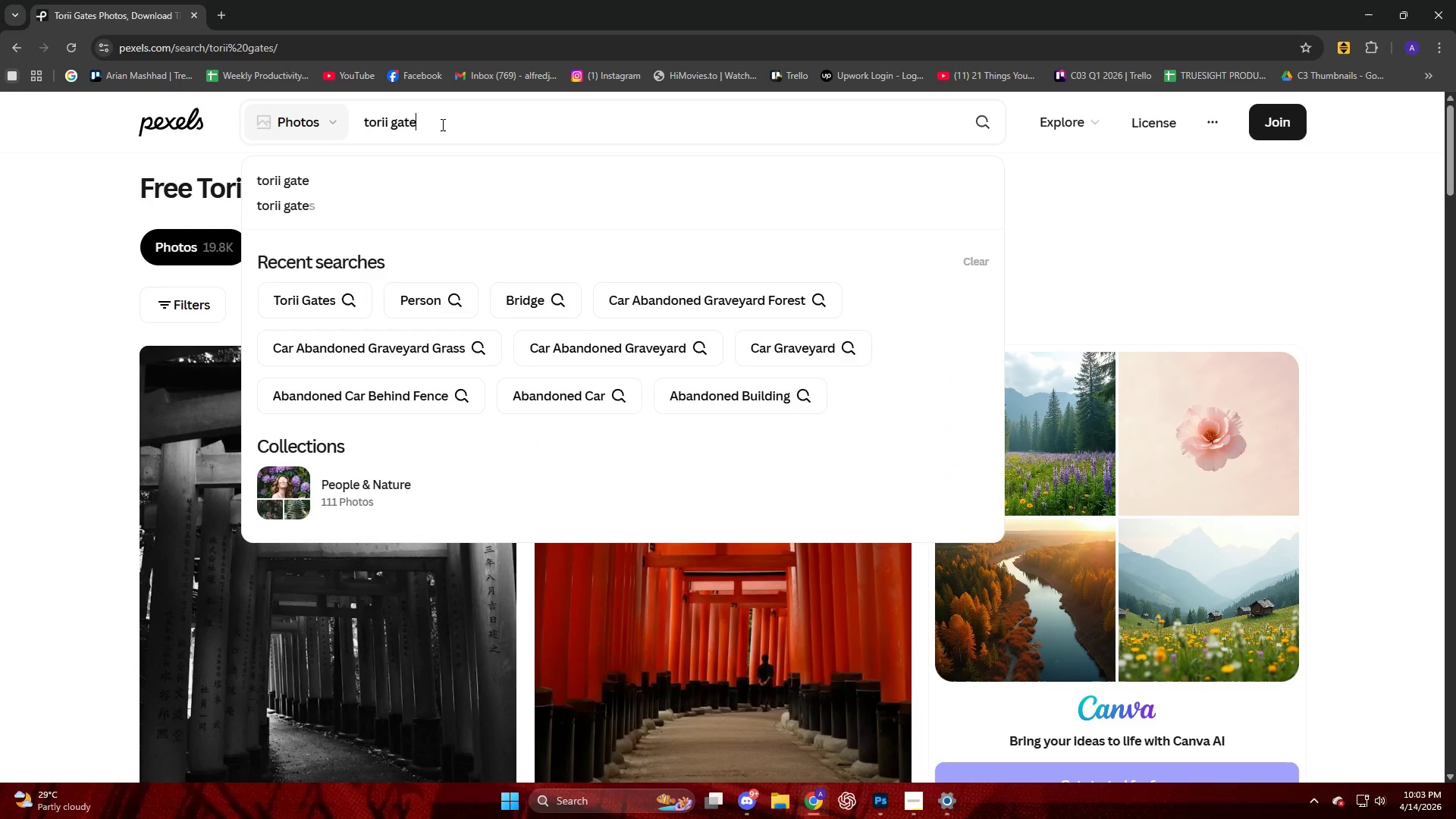 
key(NumpadEnter)
 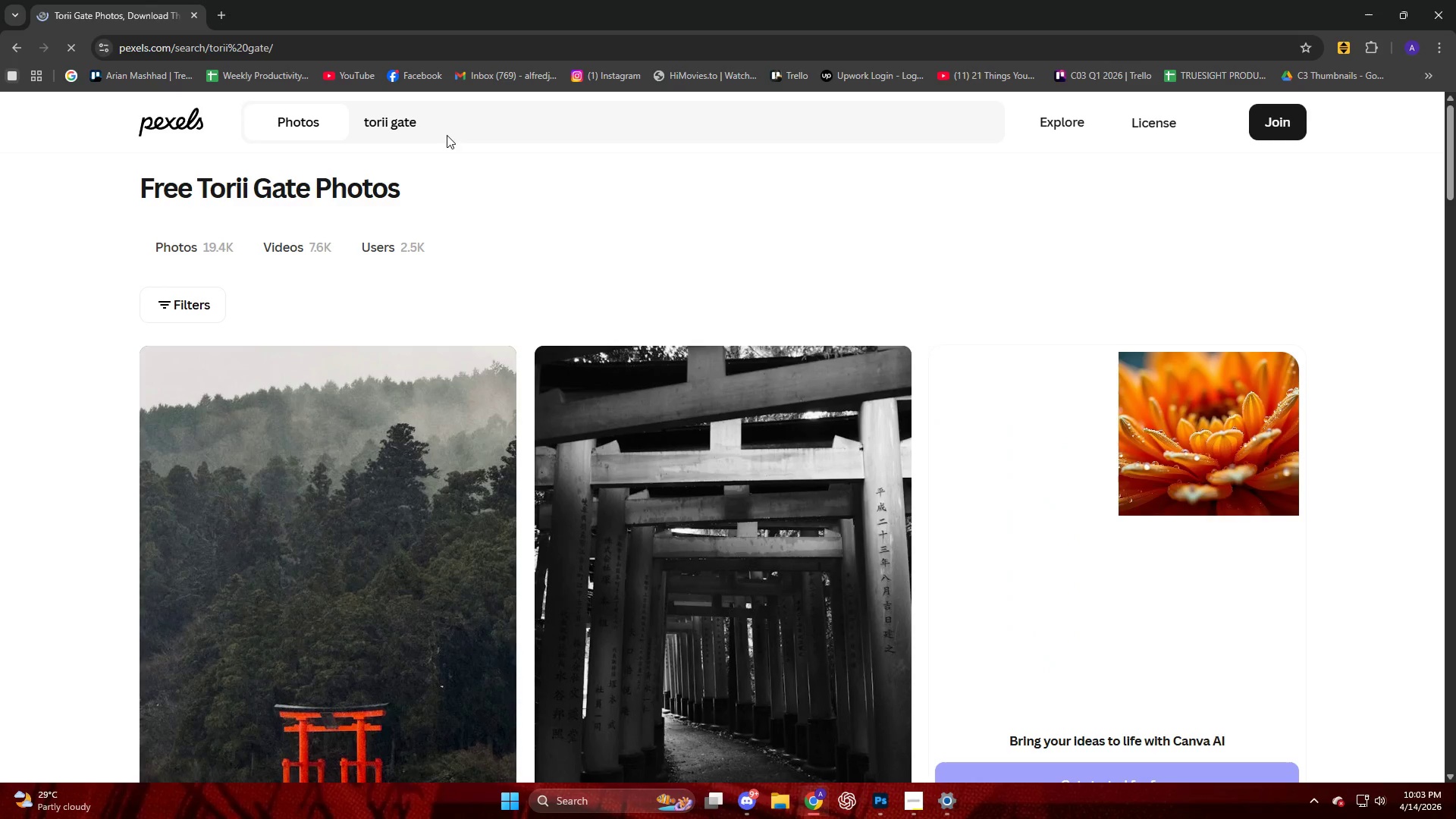 
scroll: coordinate [3, 416], scroll_direction: down, amount: 16.0
 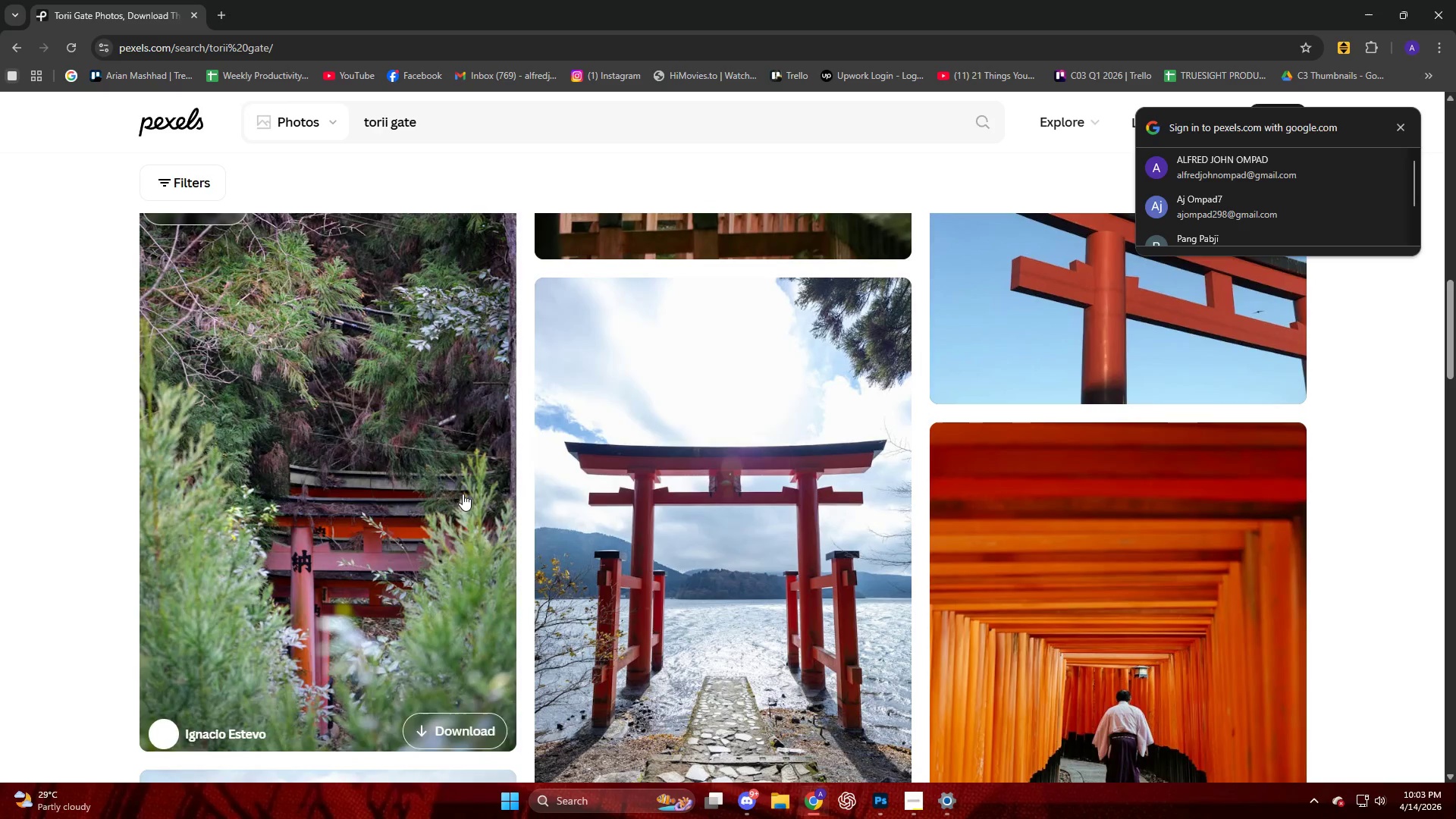 
left_click([654, 491])
 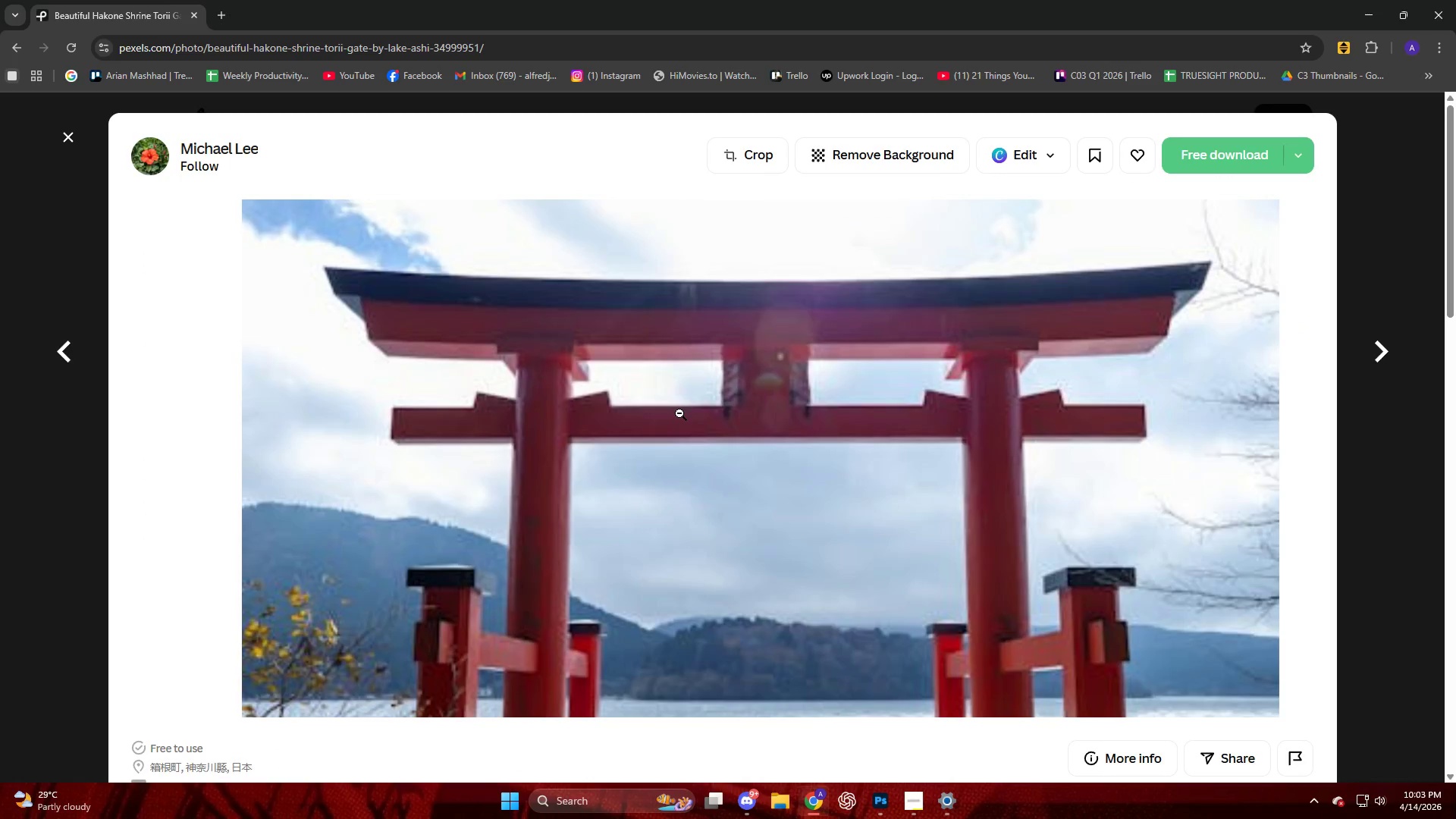 
scroll: coordinate [589, 470], scroll_direction: down, amount: 41.0
 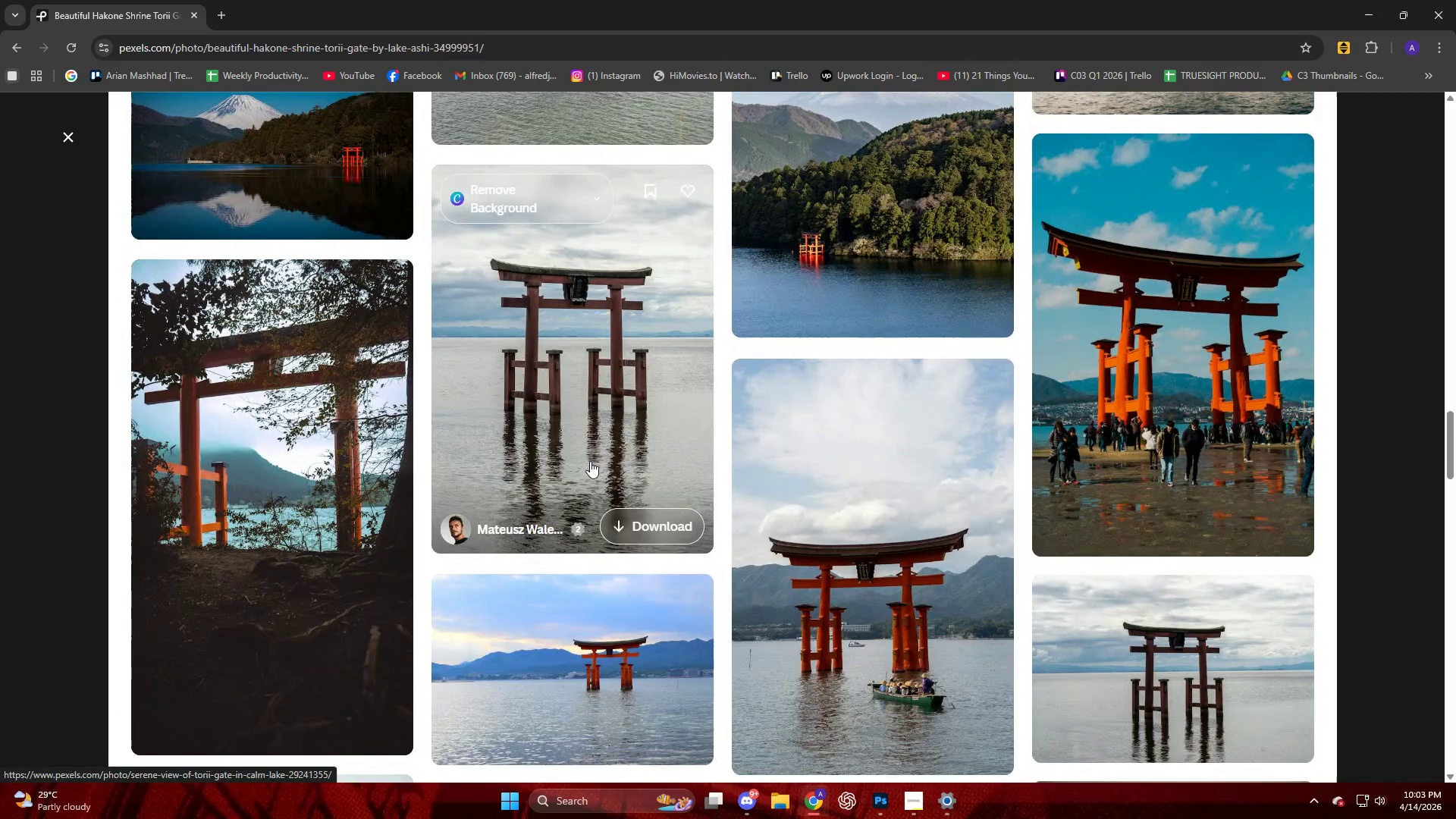 
scroll: coordinate [639, 488], scroll_direction: down, amount: 22.0
 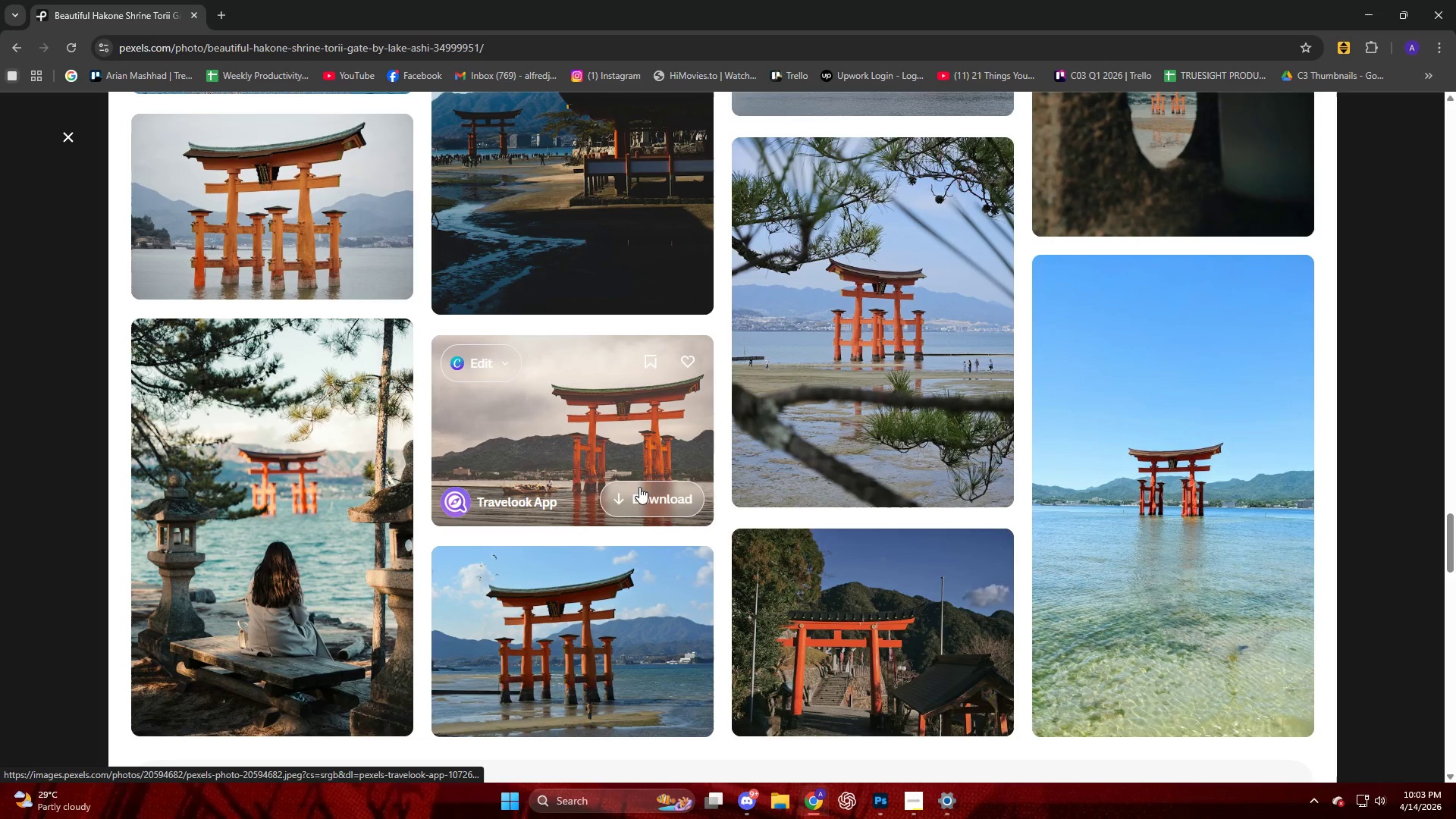 
scroll: coordinate [629, 479], scroll_direction: down, amount: 22.0
 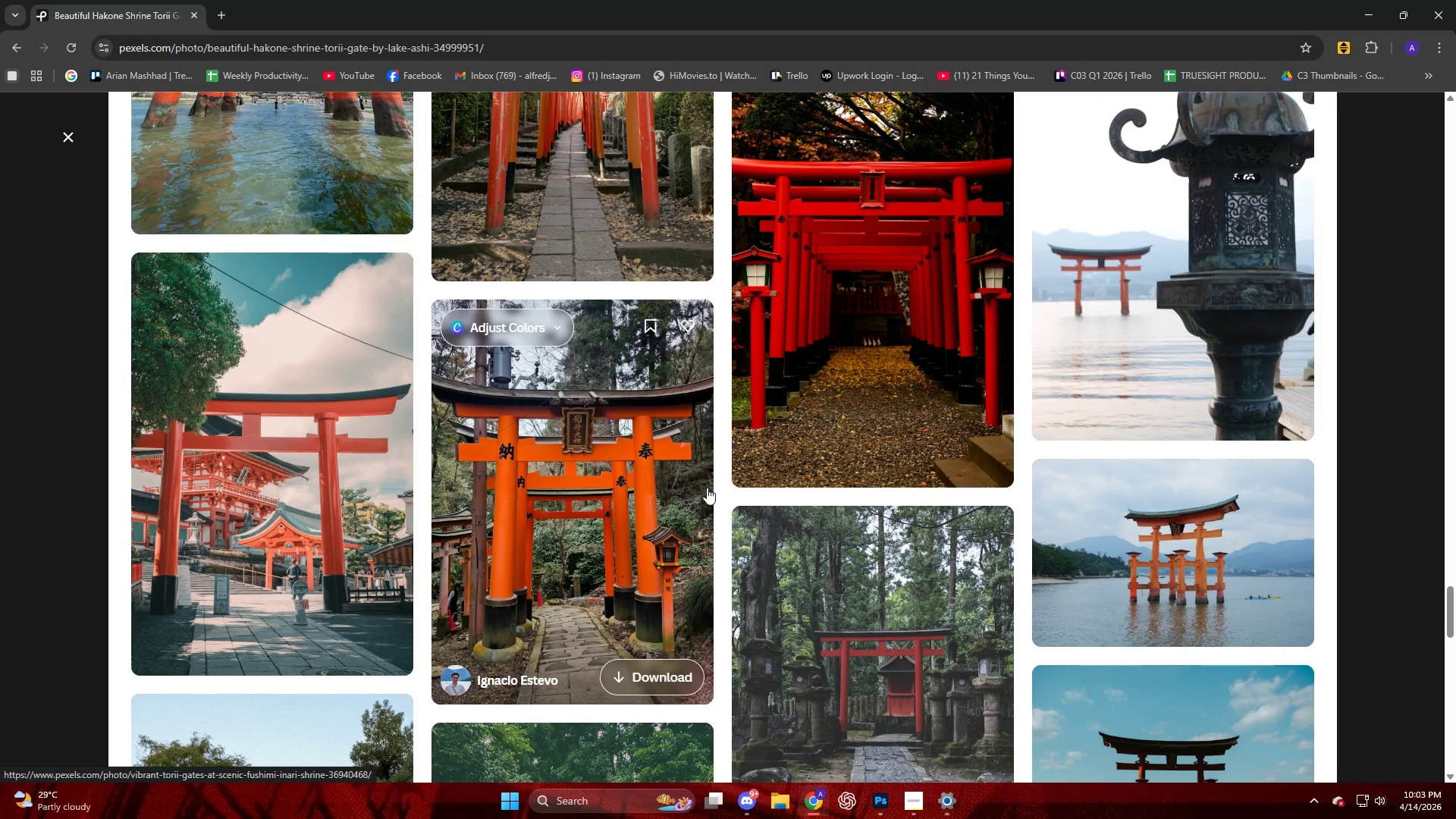 
left_click([628, 479])
 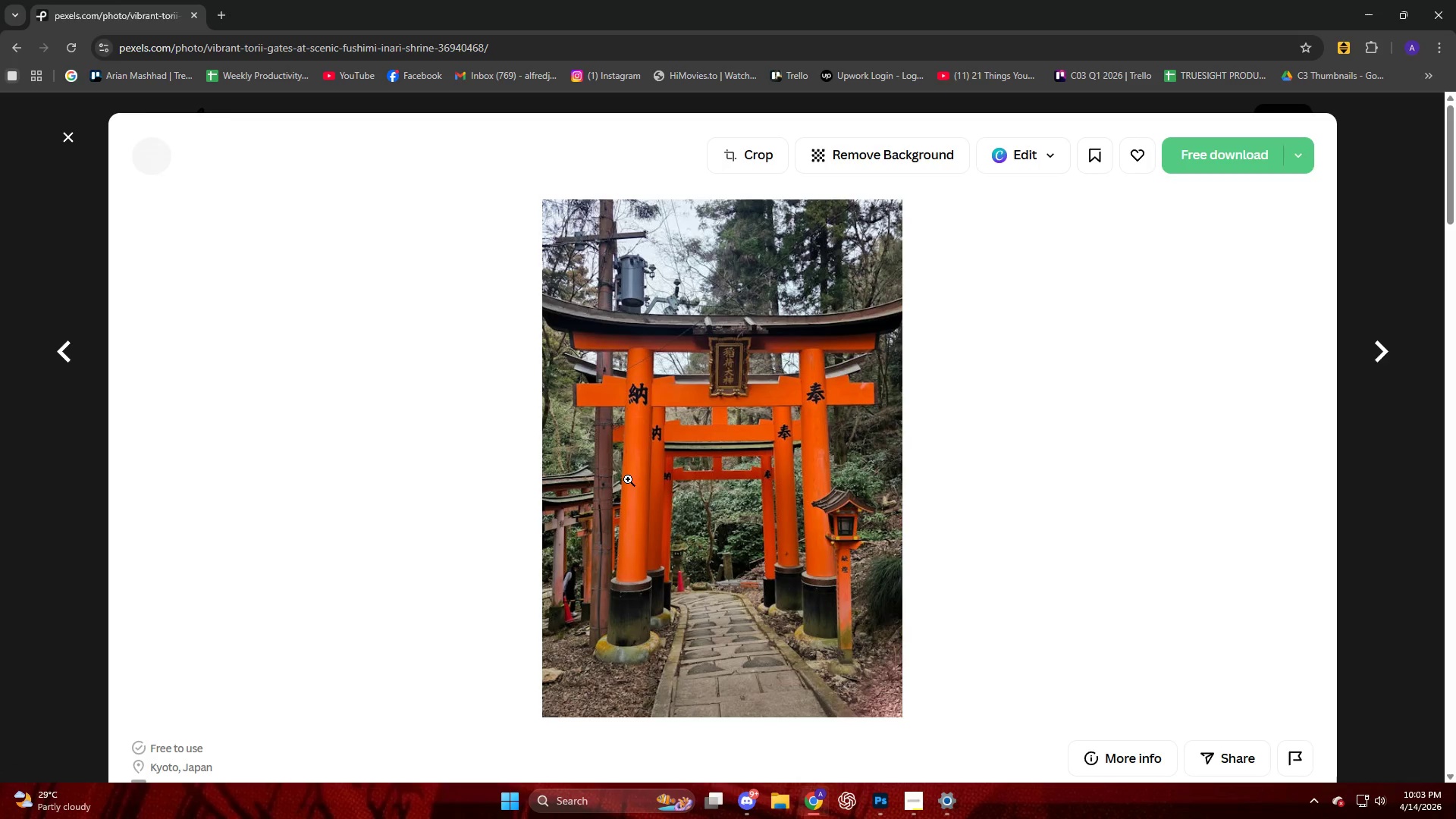 
scroll: coordinate [624, 482], scroll_direction: down, amount: 6.0
 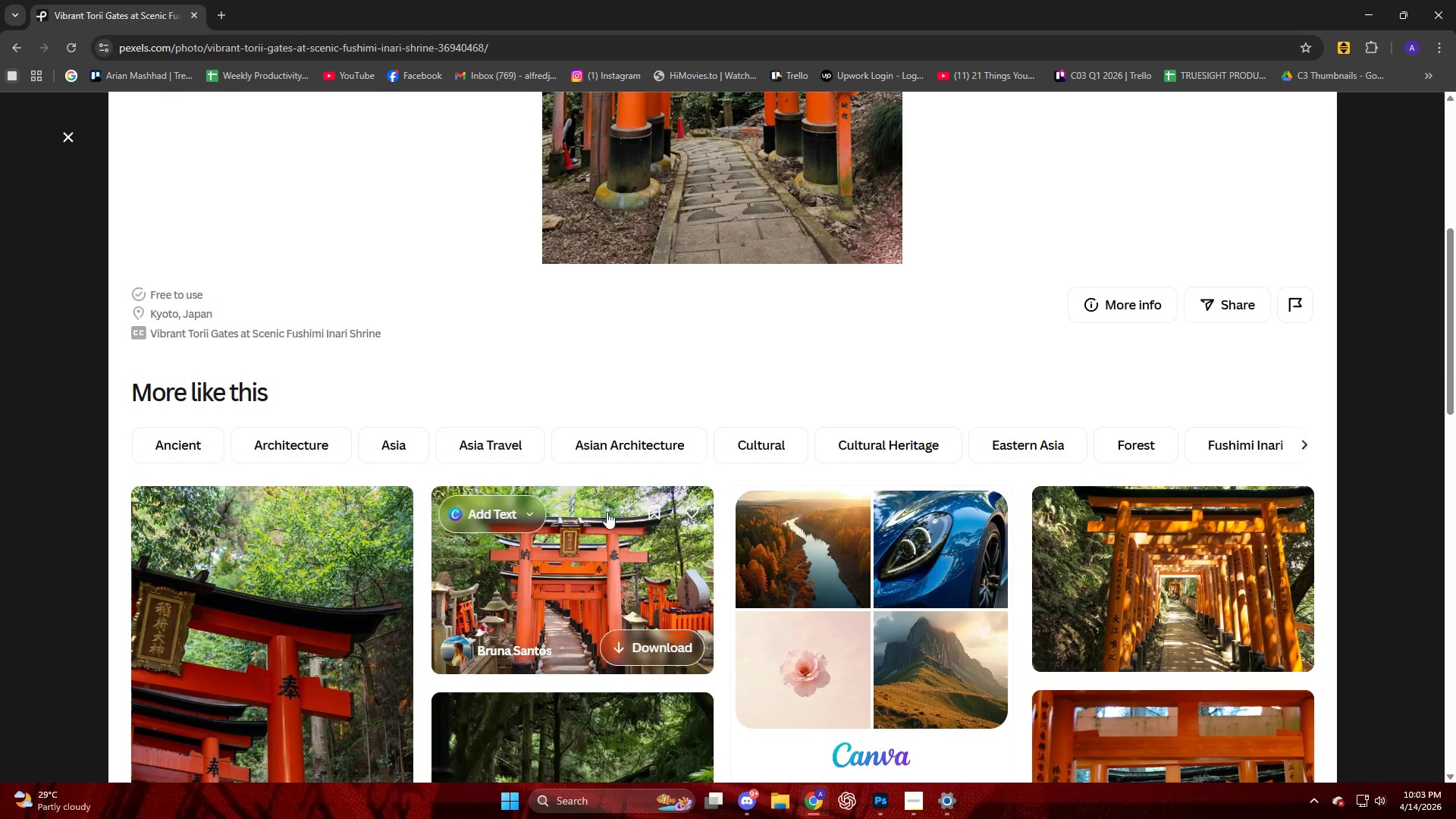 
left_click([613, 547])
 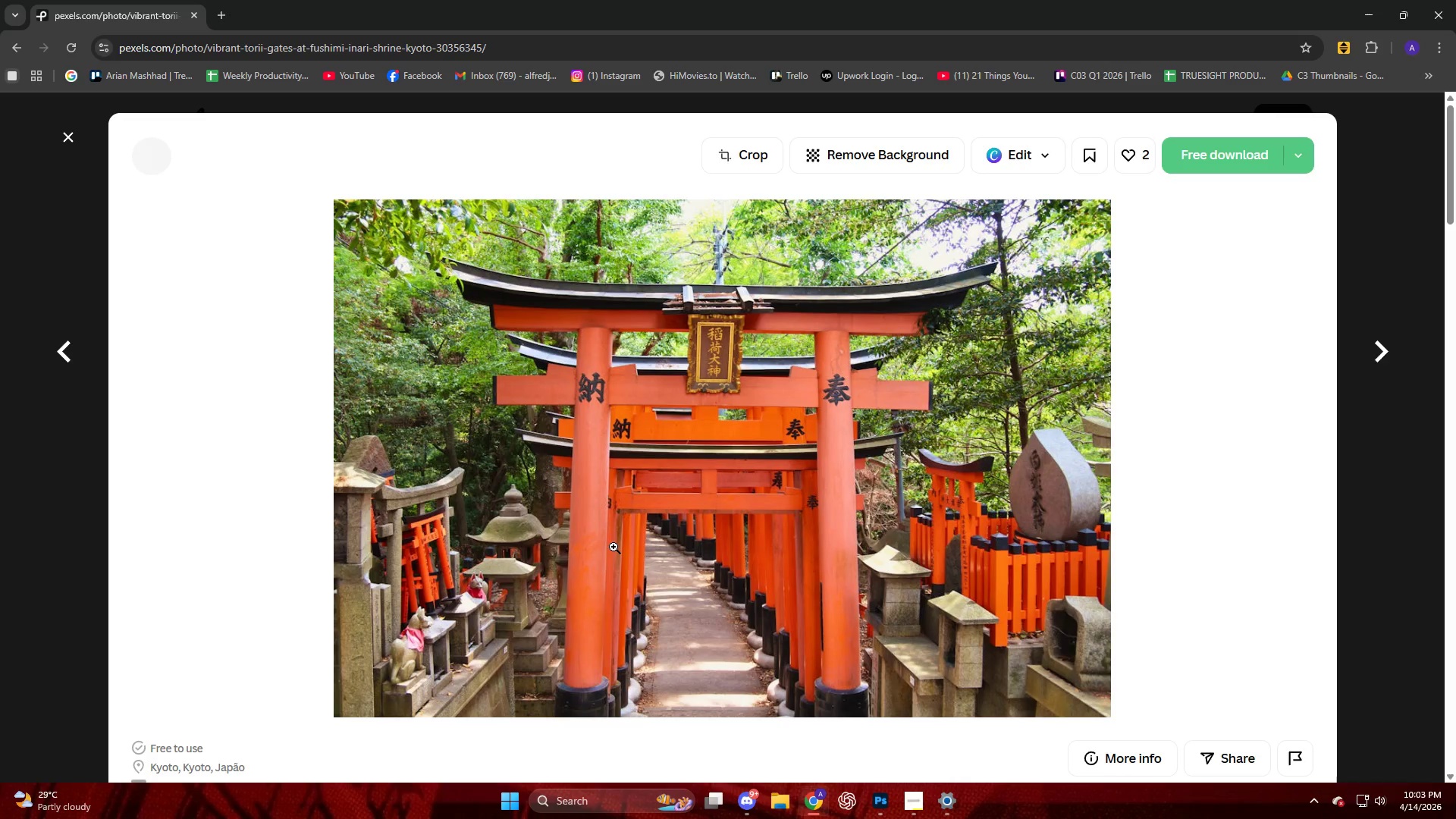 
scroll: coordinate [612, 534], scroll_direction: down, amount: 23.0
 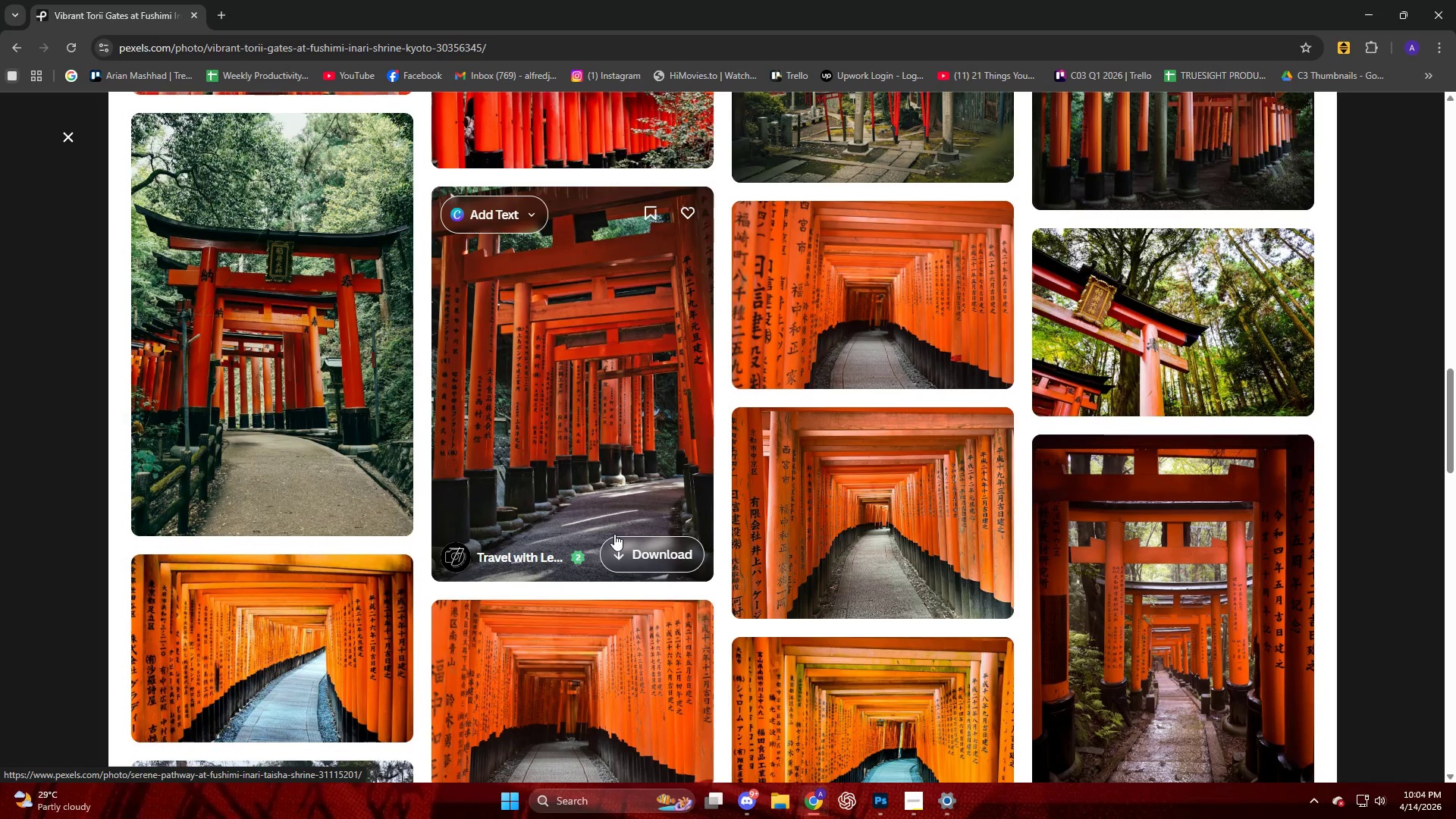 
wait(49.63)
 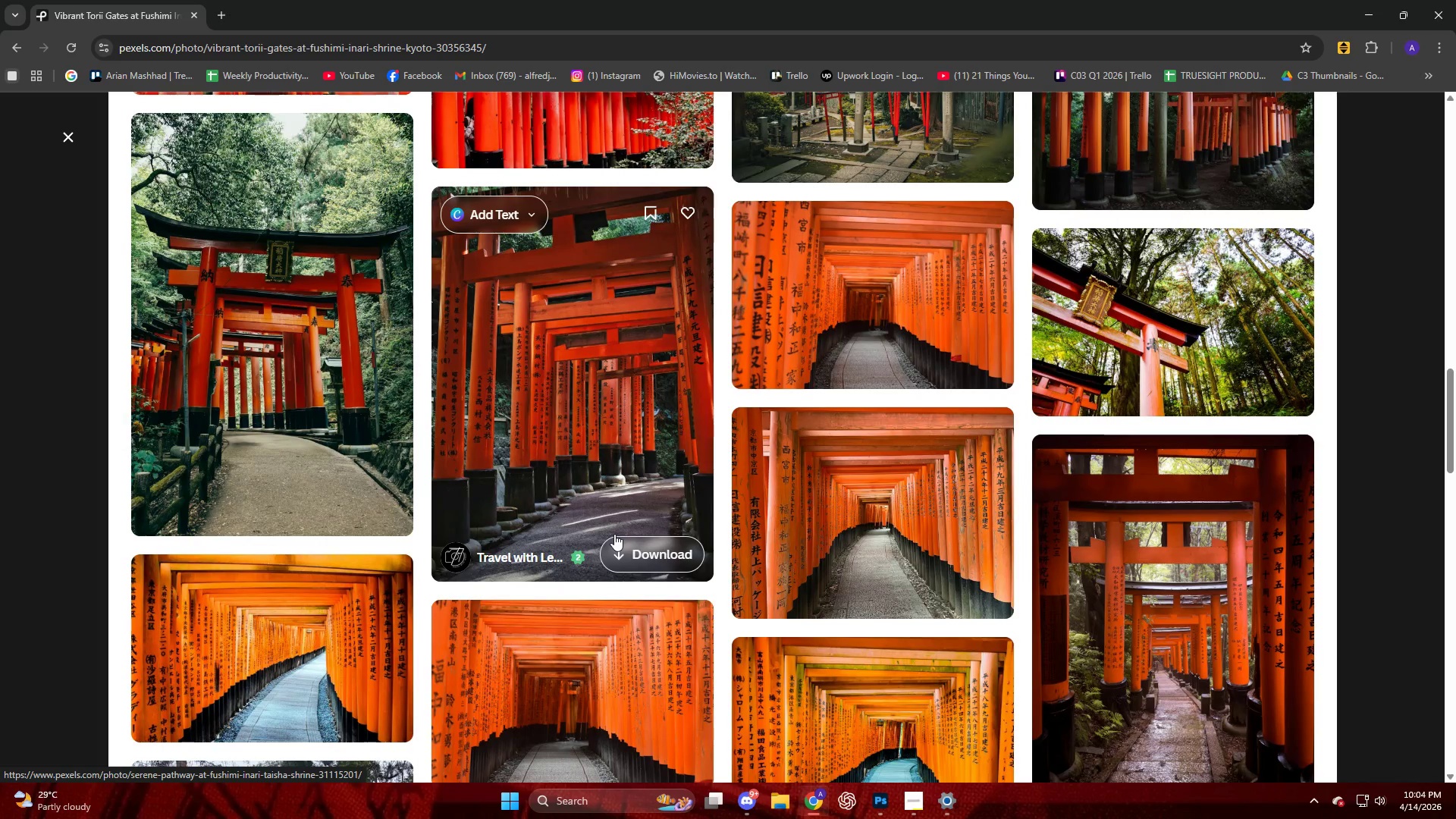 
scroll: coordinate [509, 527], scroll_direction: down, amount: 5.0
 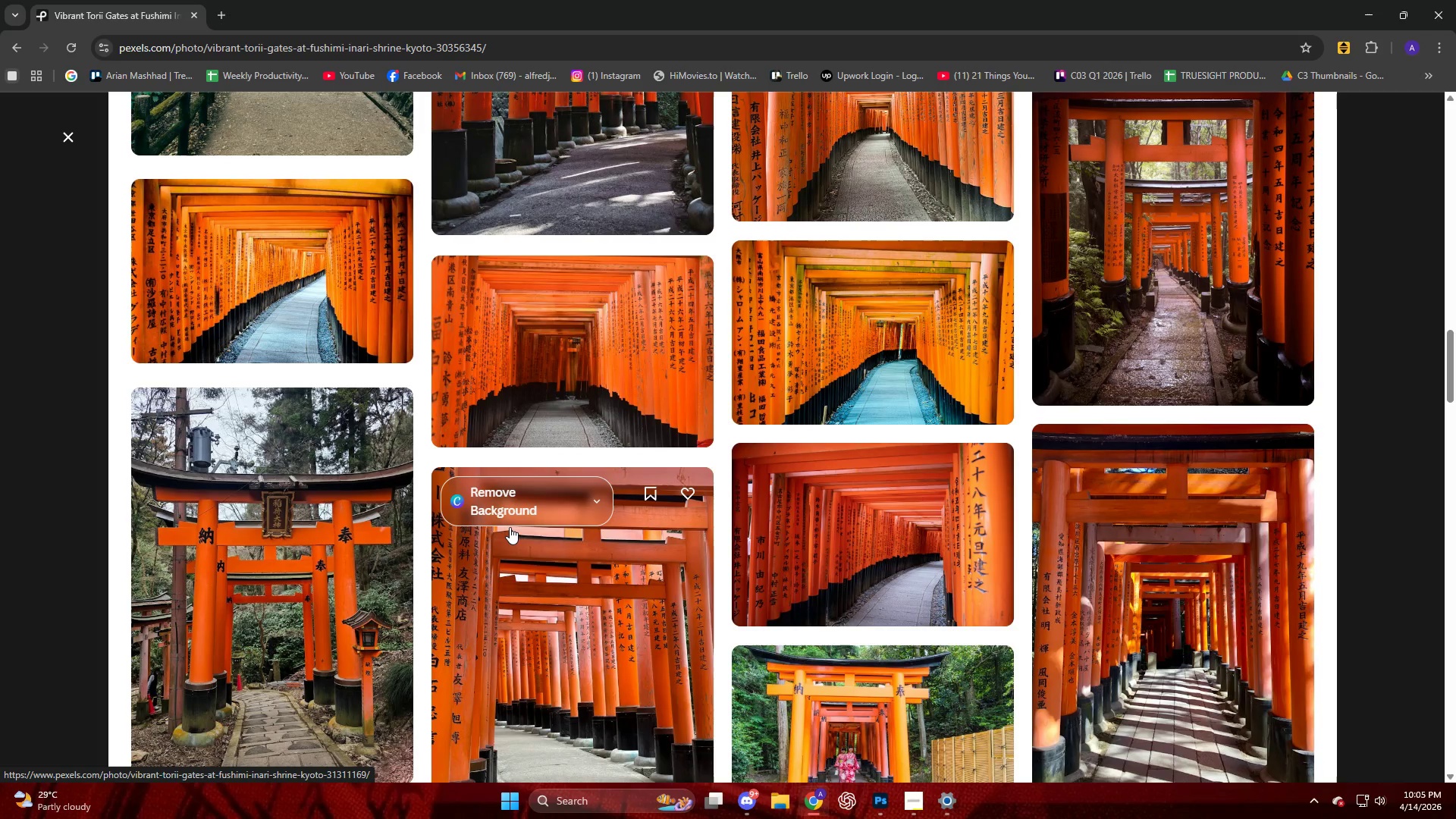 
wait(19.52)
 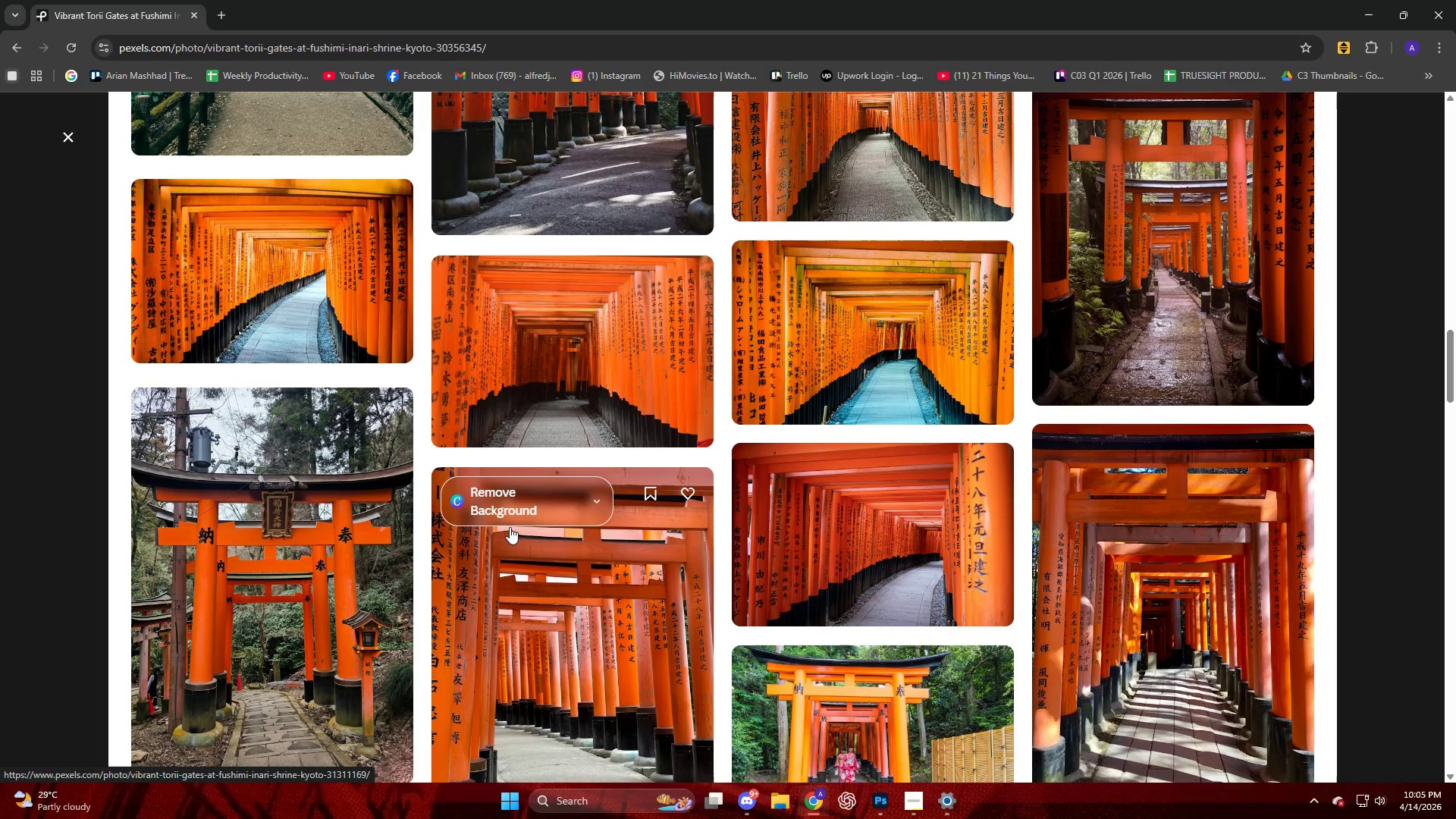 
mouse_move([301, 140])
 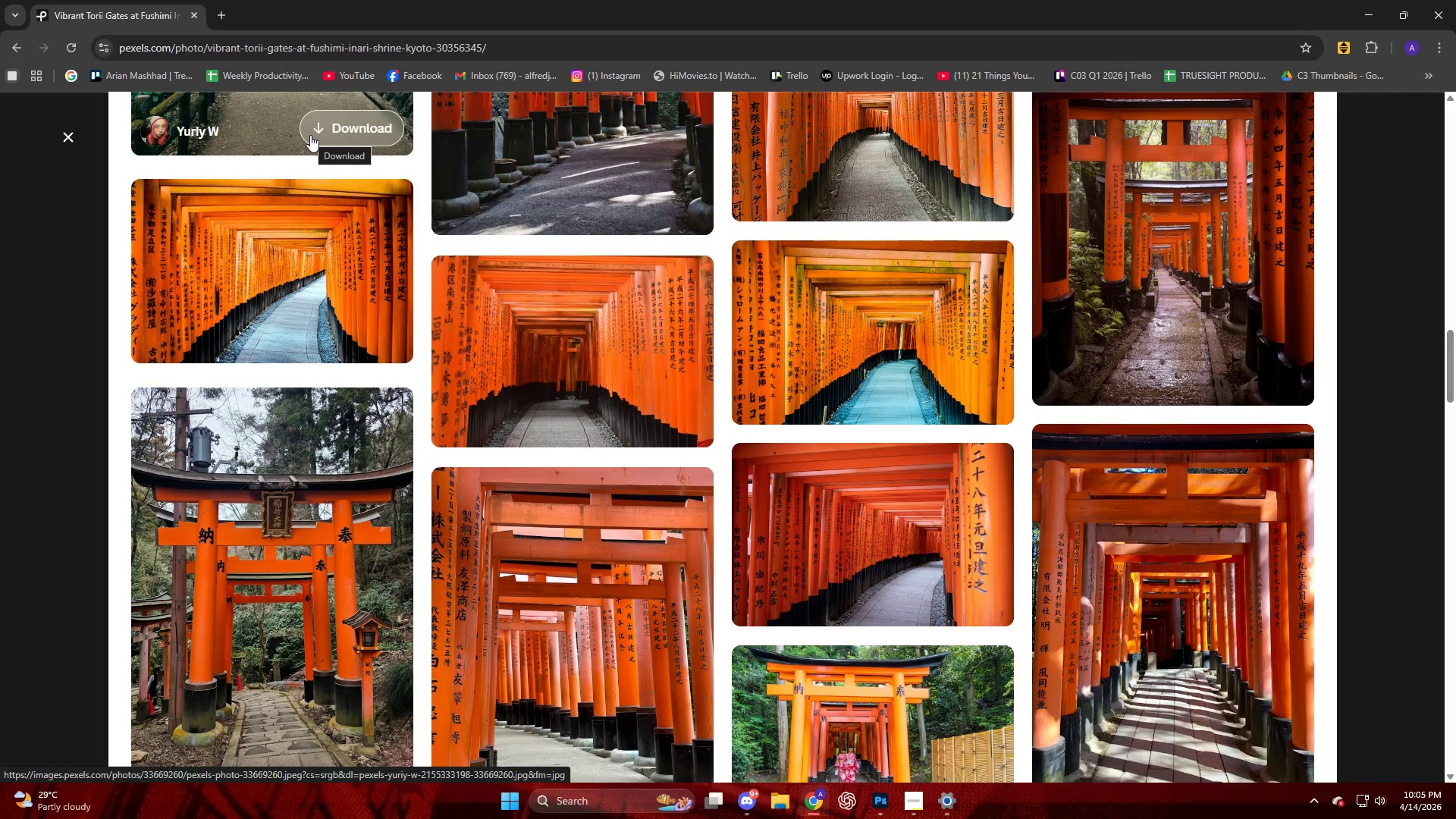 
key(NumpadSubtract)
 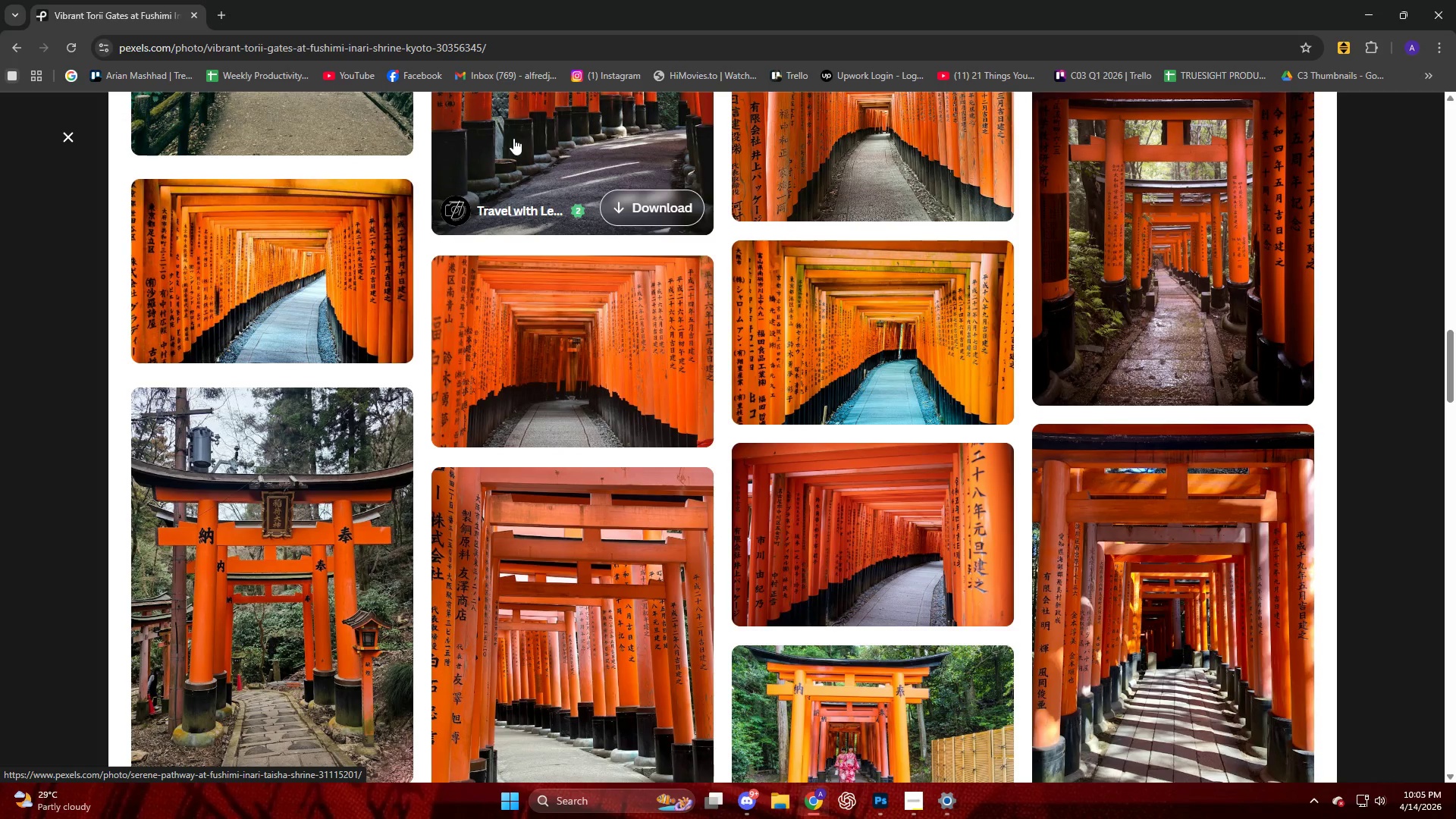 
wait(11.72)
 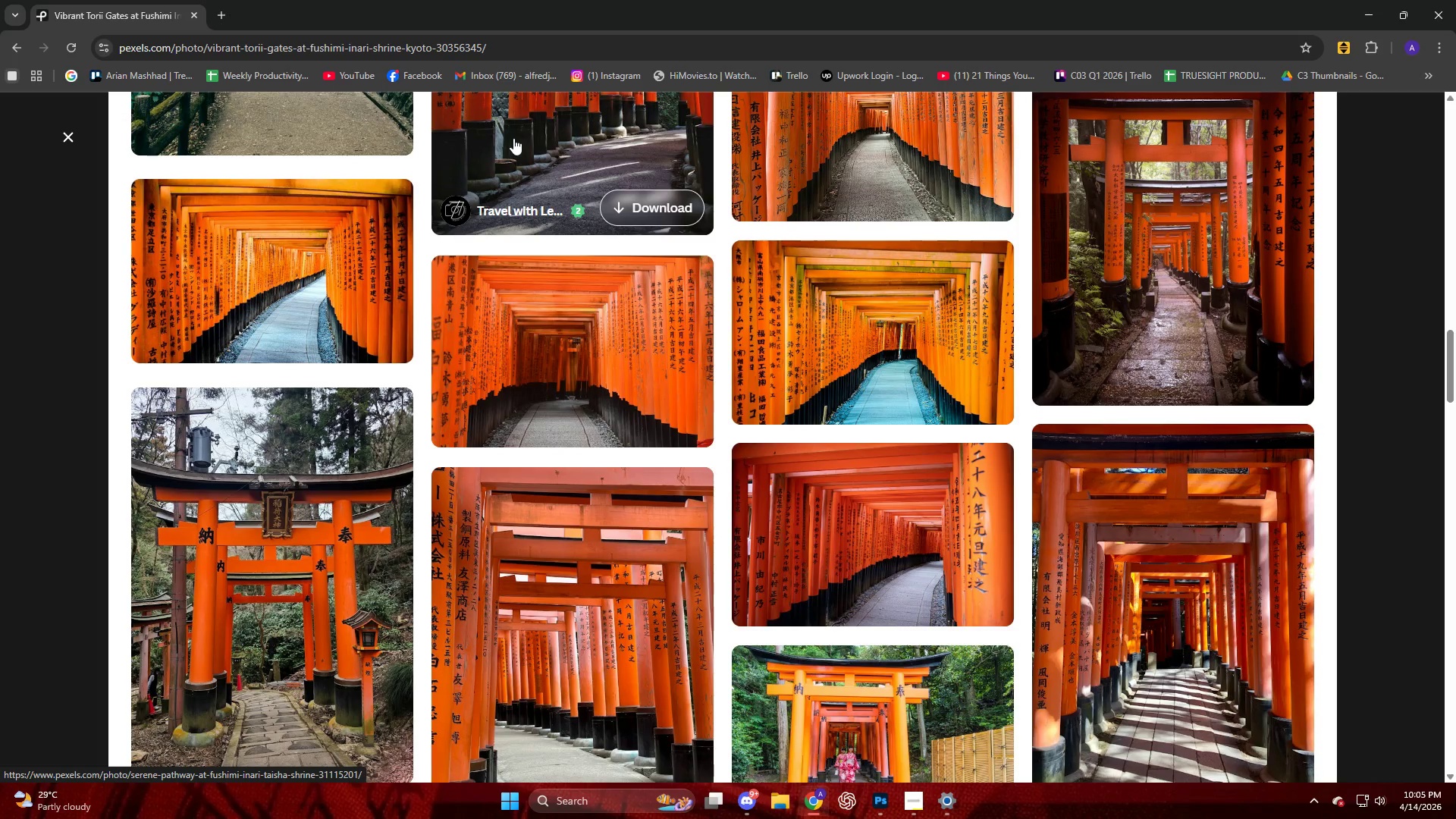 
scroll: coordinate [297, 412], scroll_direction: down, amount: 31.0
 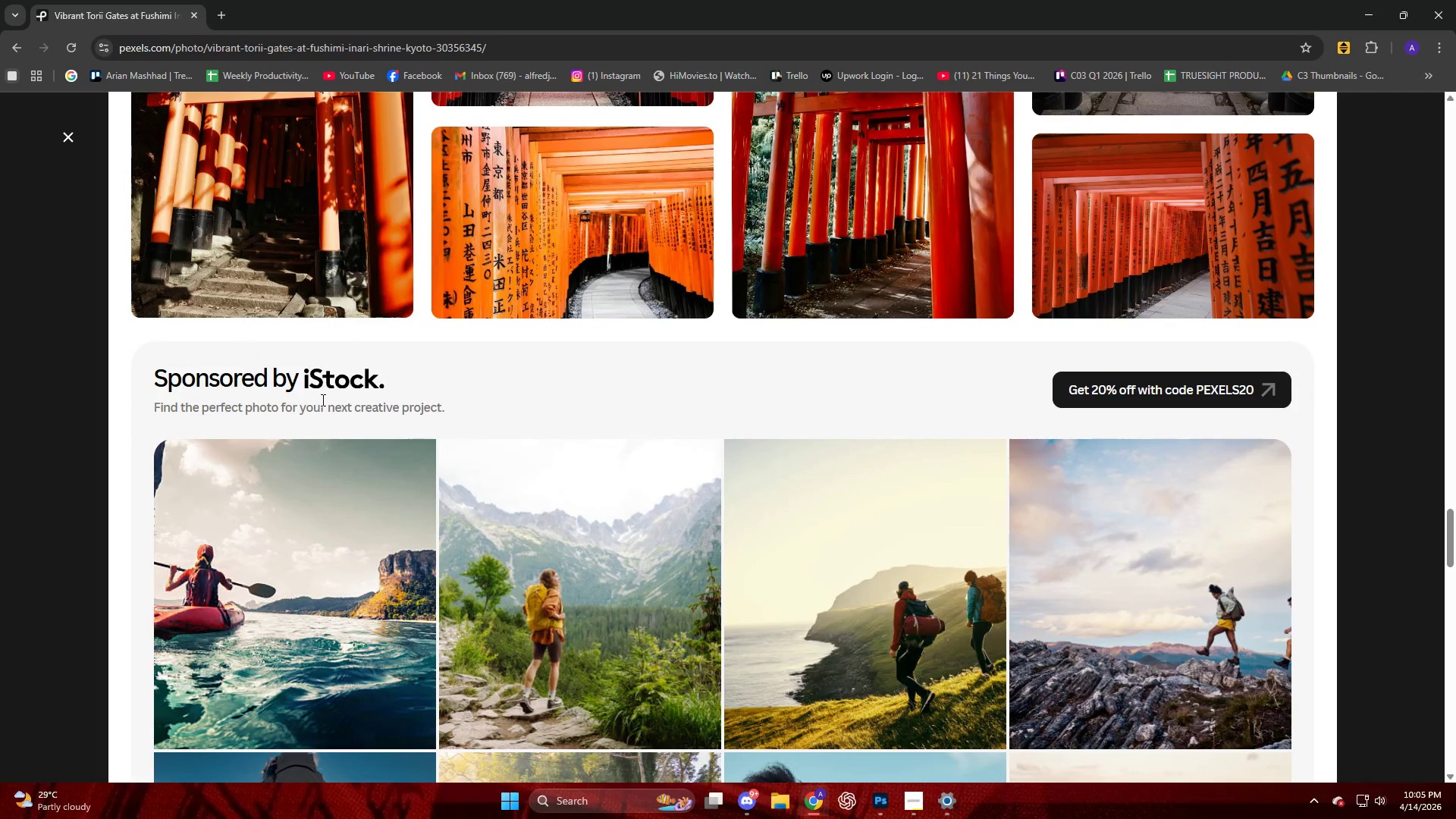 
wait(14.65)
 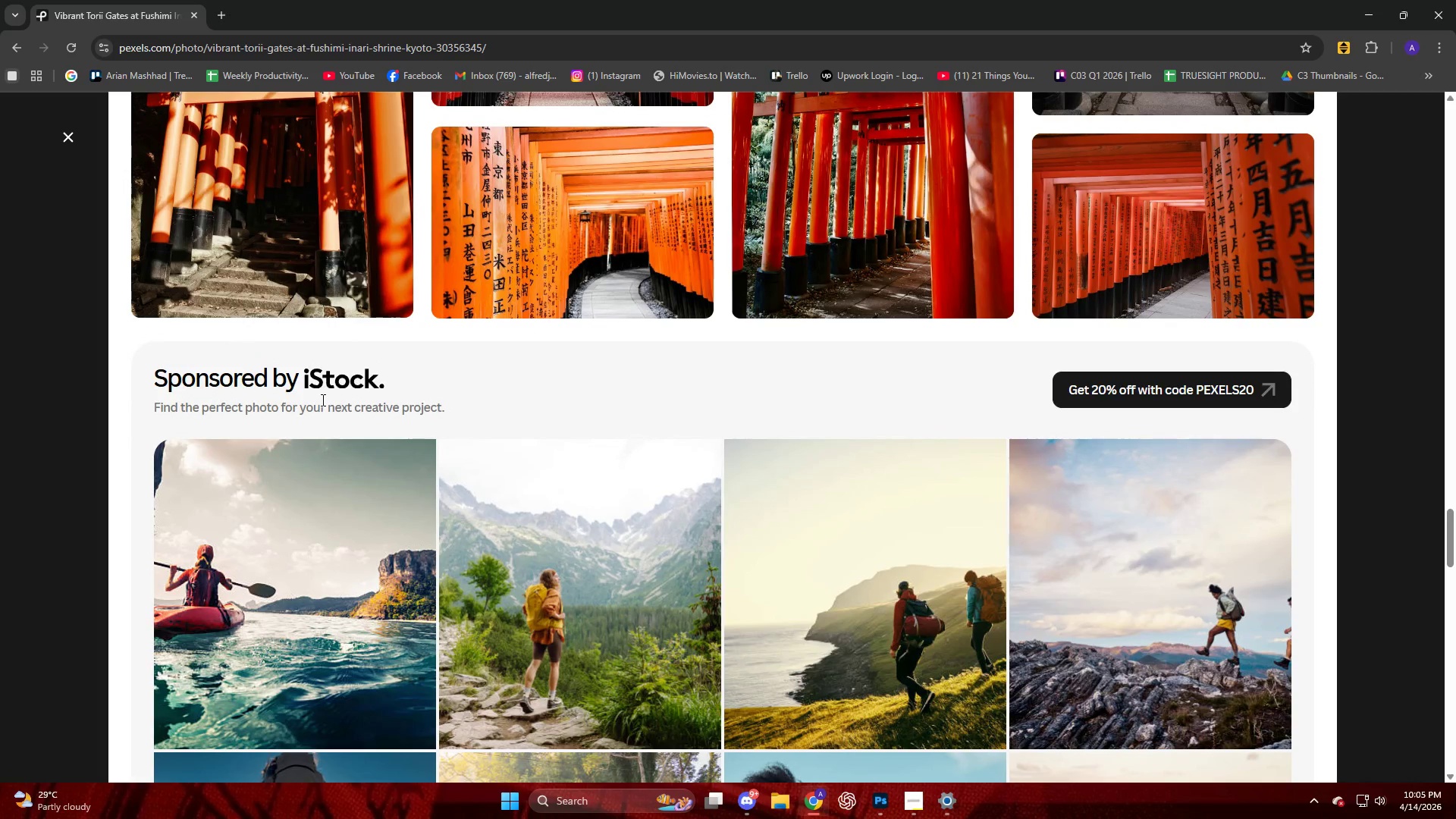 
scroll: coordinate [693, 408], scroll_direction: down, amount: 17.0
 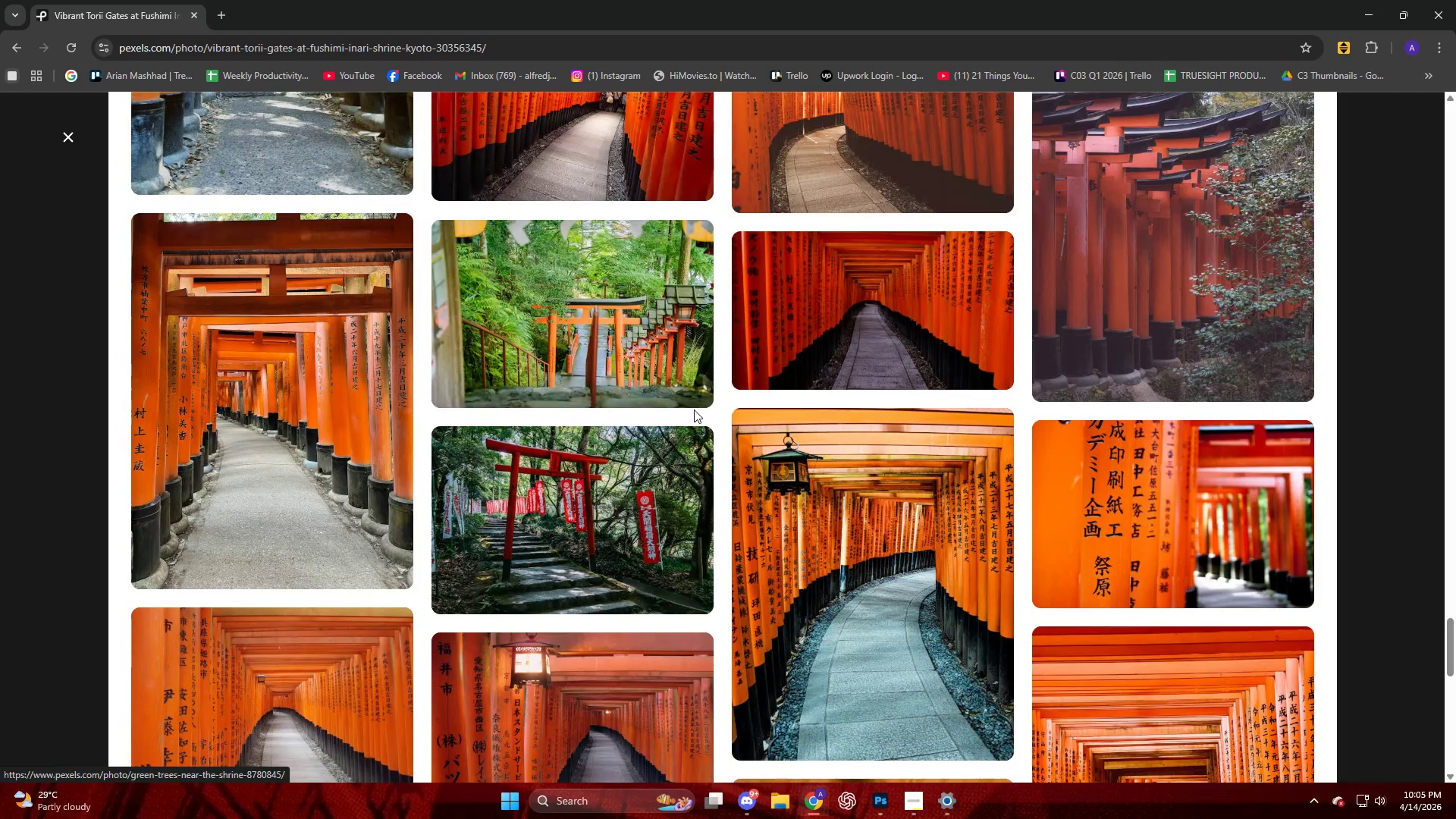 
scroll: coordinate [836, 402], scroll_direction: up, amount: 31.0
 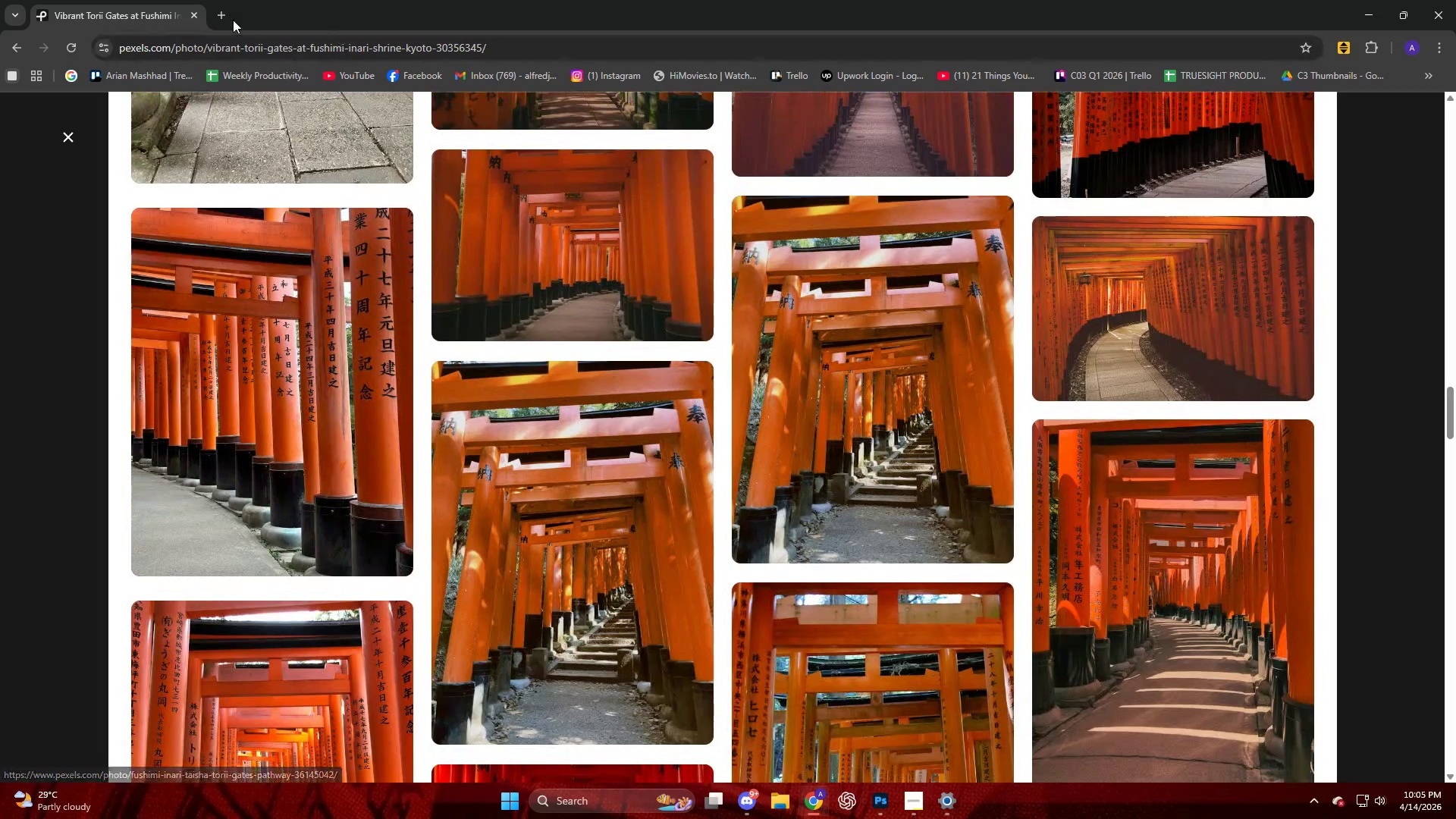 
left_click([221, 9])
 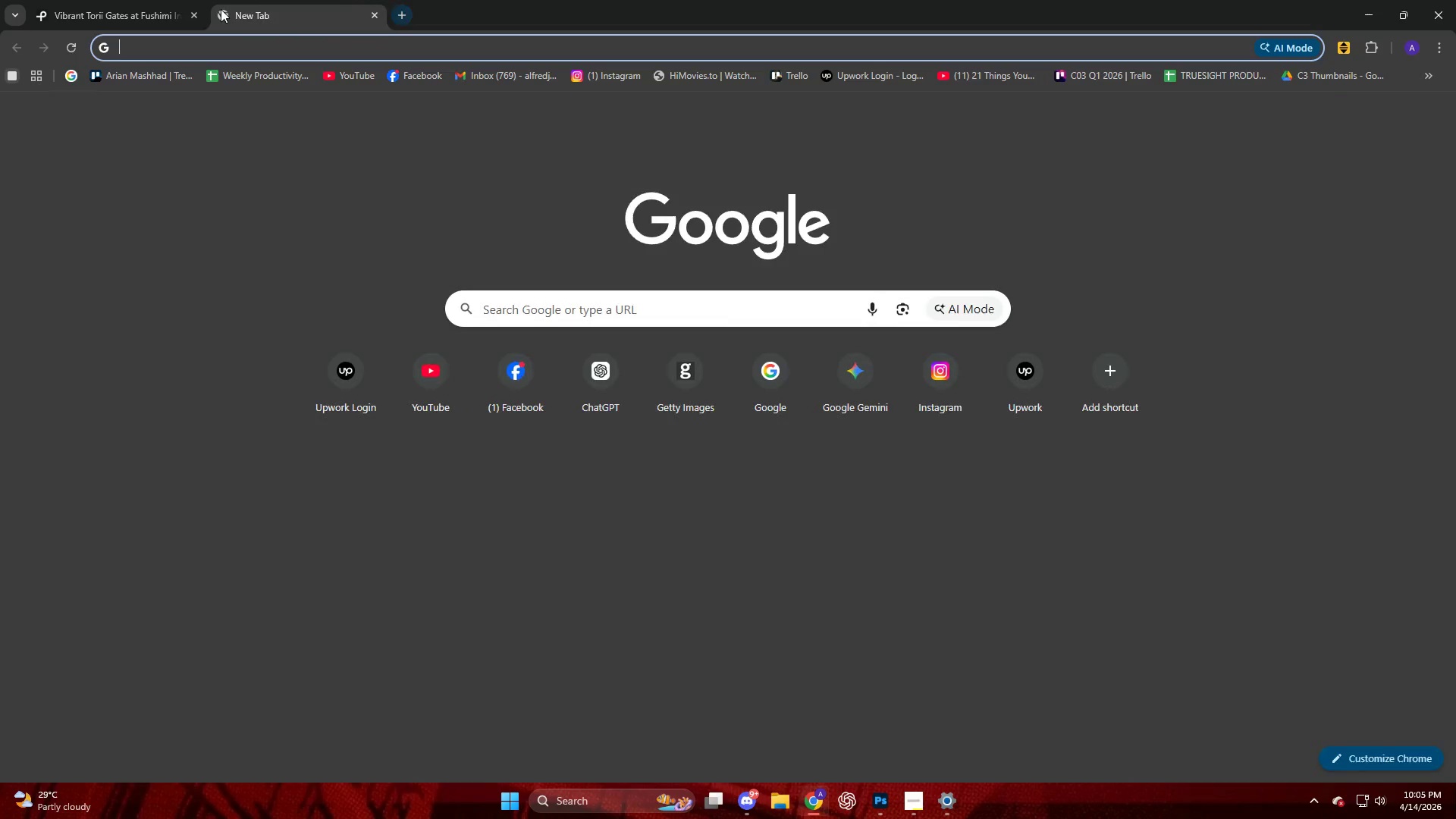 
type(uns)
 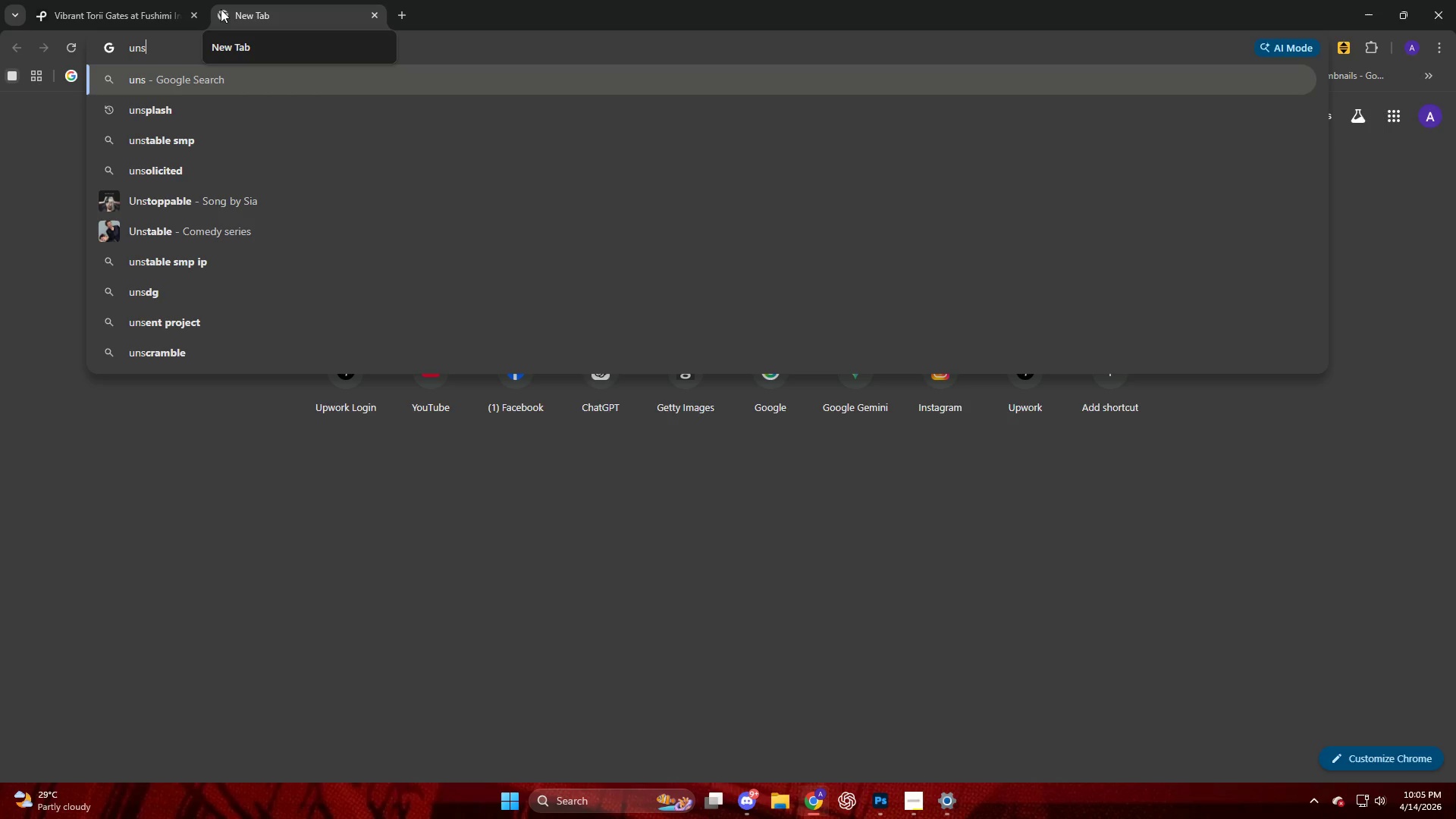 
key(ArrowDown)
 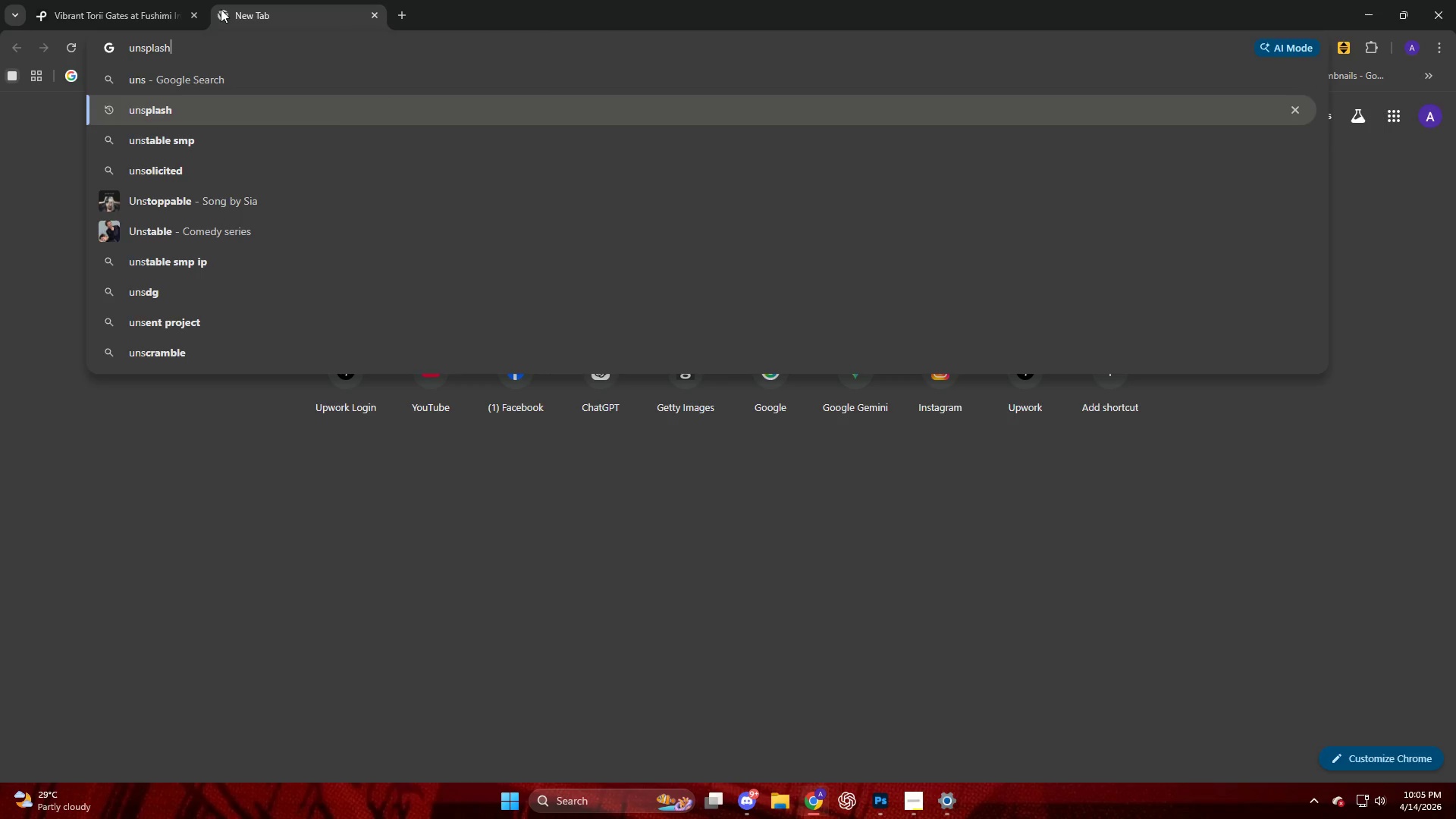 
key(Enter)
 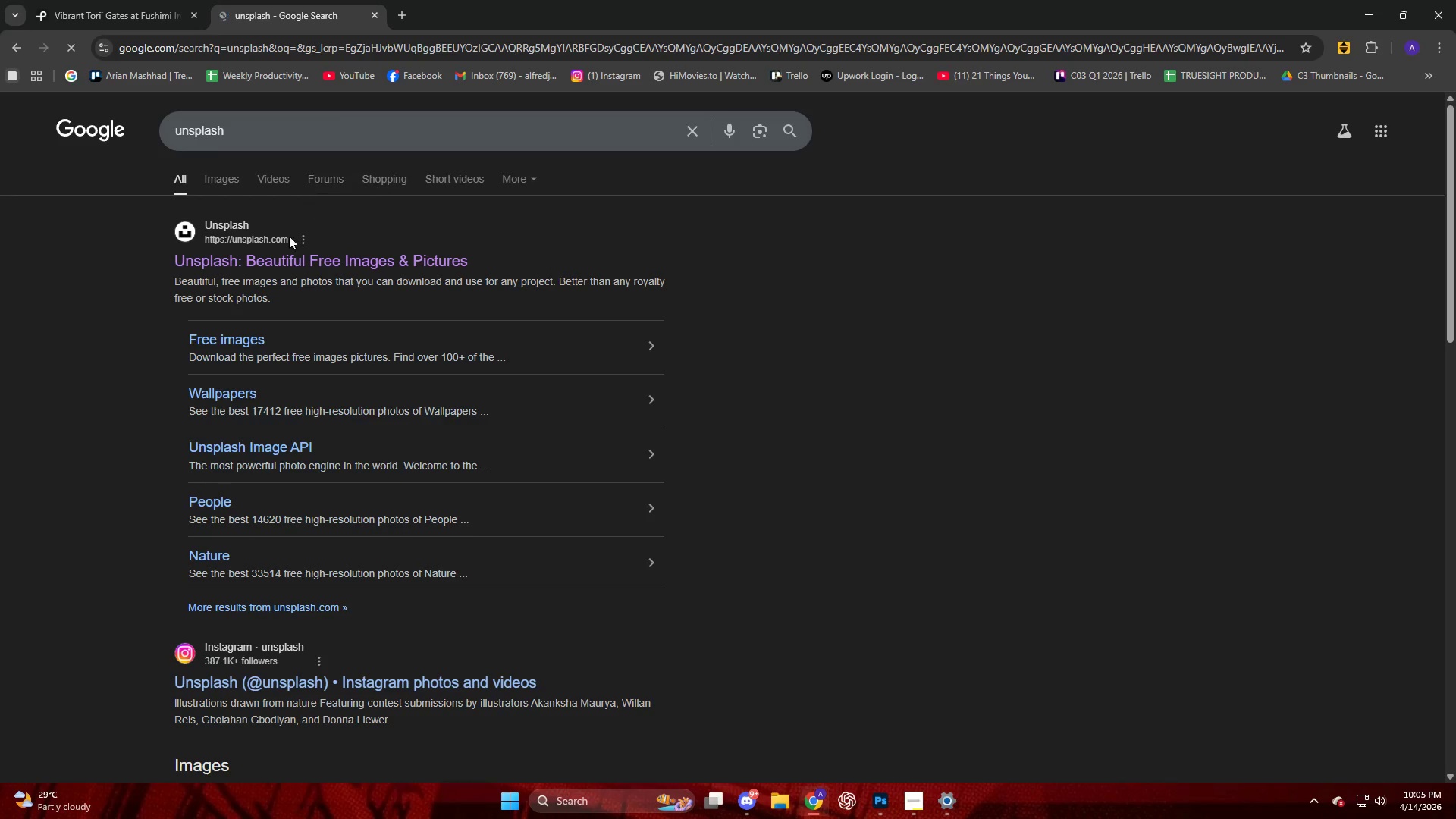 
left_click([300, 258])
 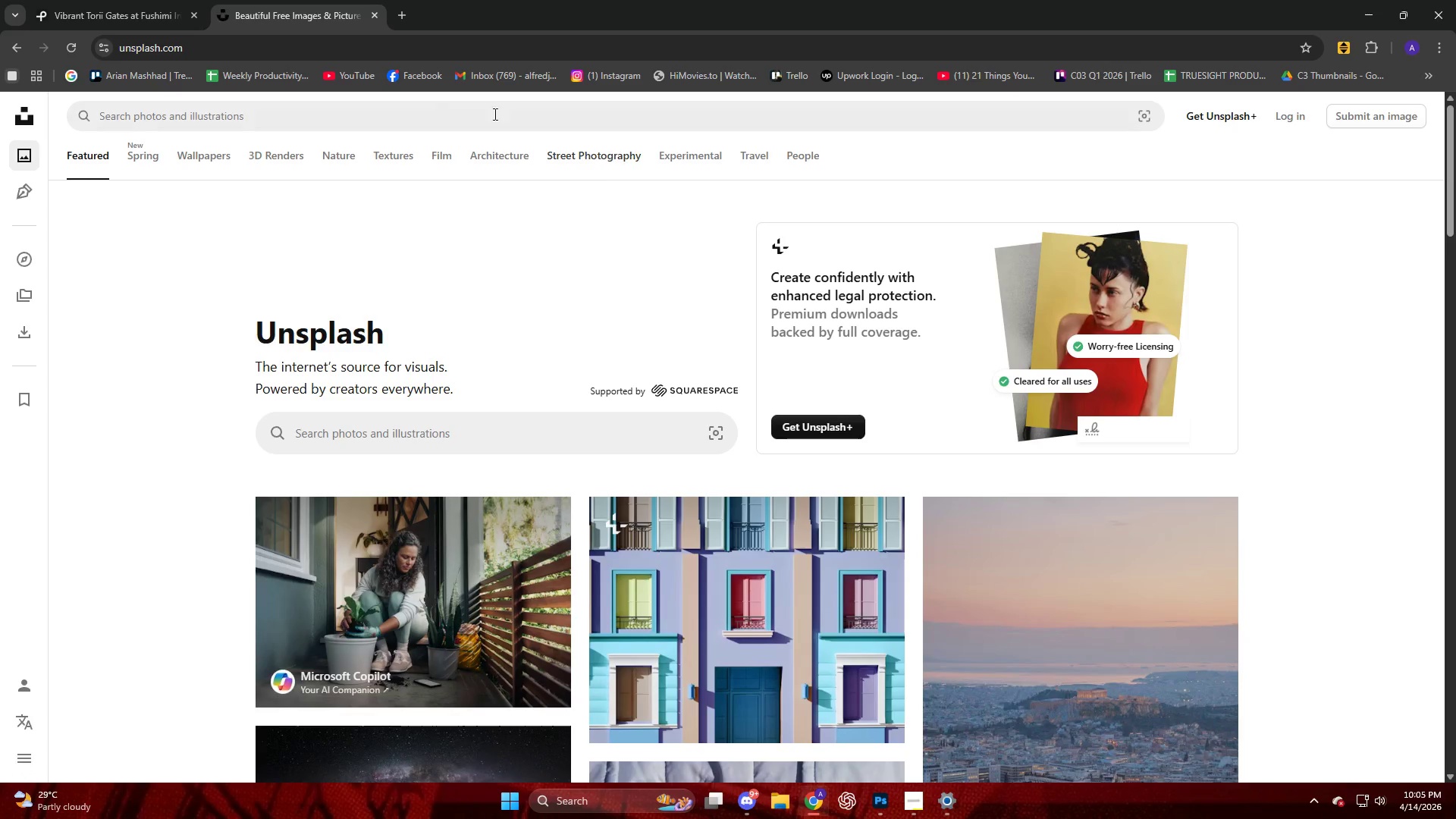 
left_click([399, 107])
 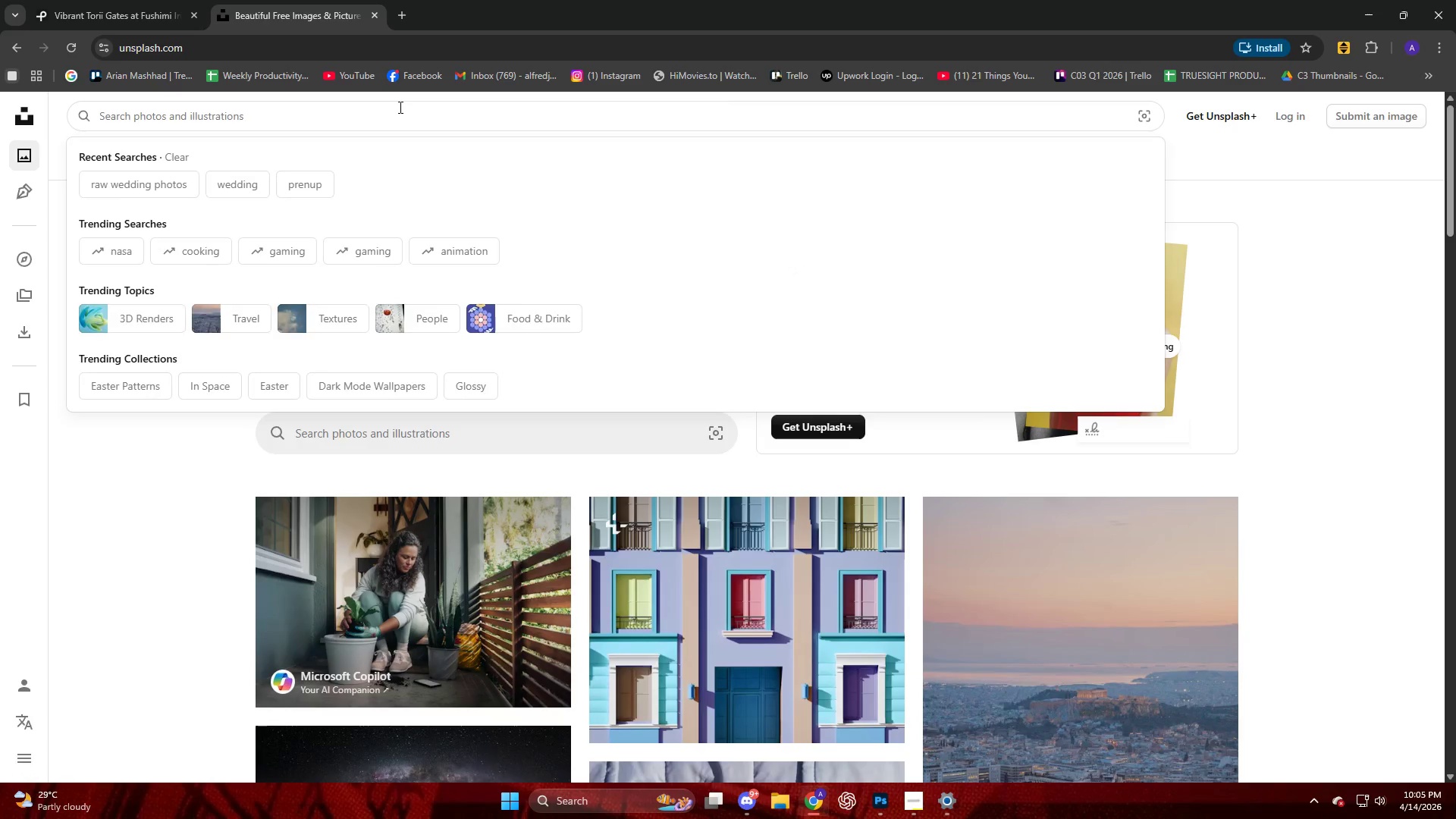 
type(torii )
 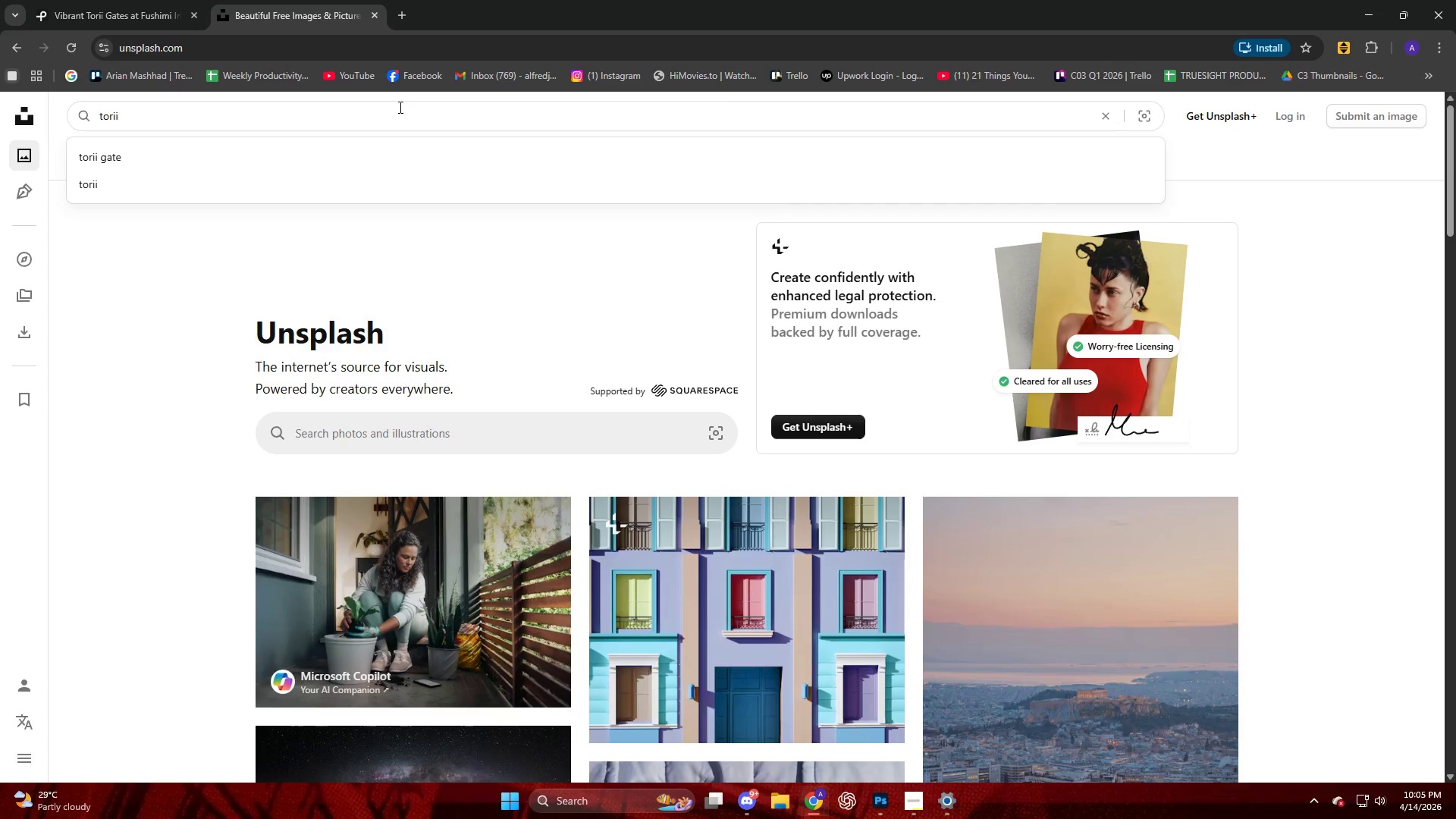 
key(ArrowDown)
 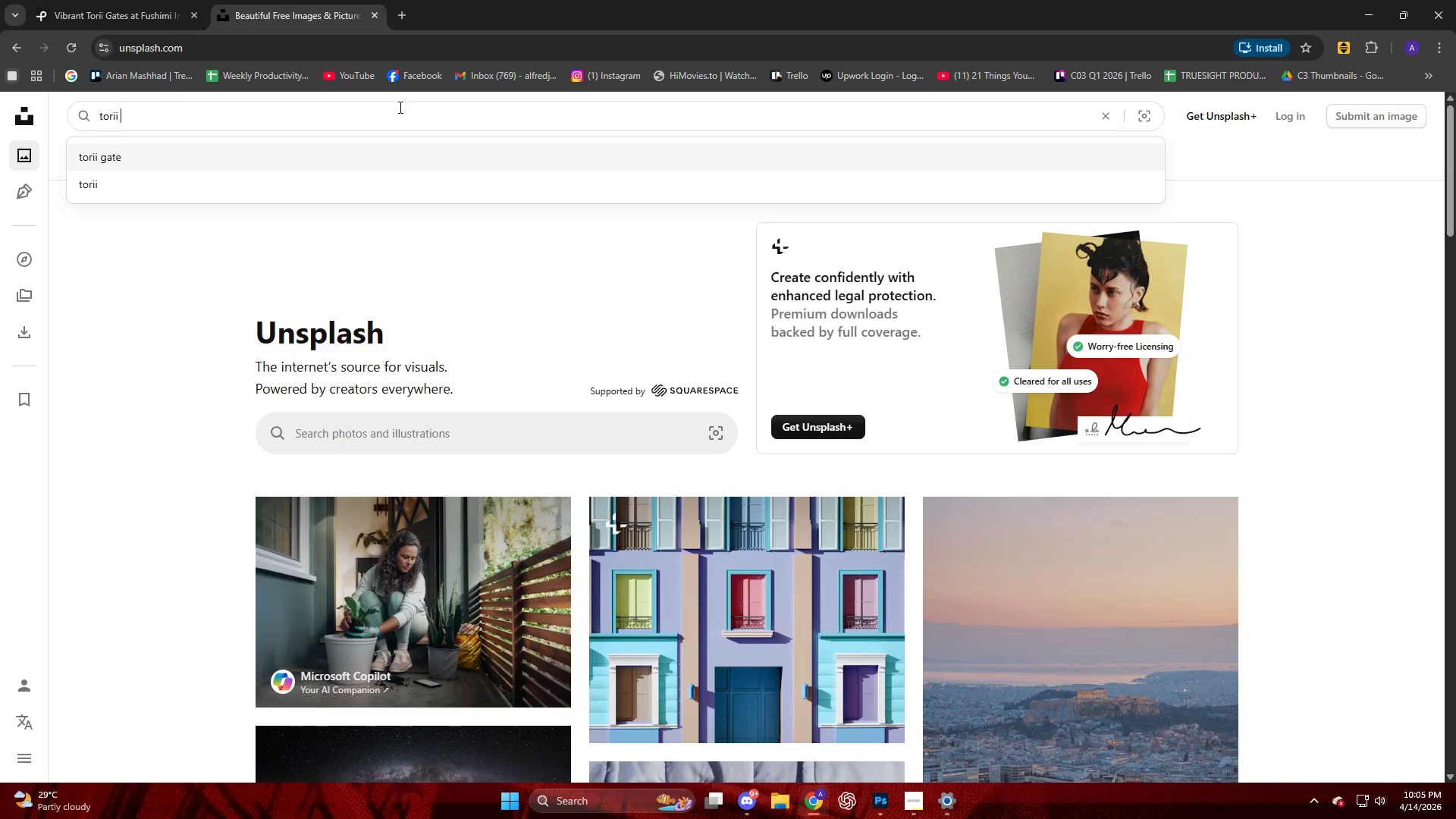 
key(Enter)
 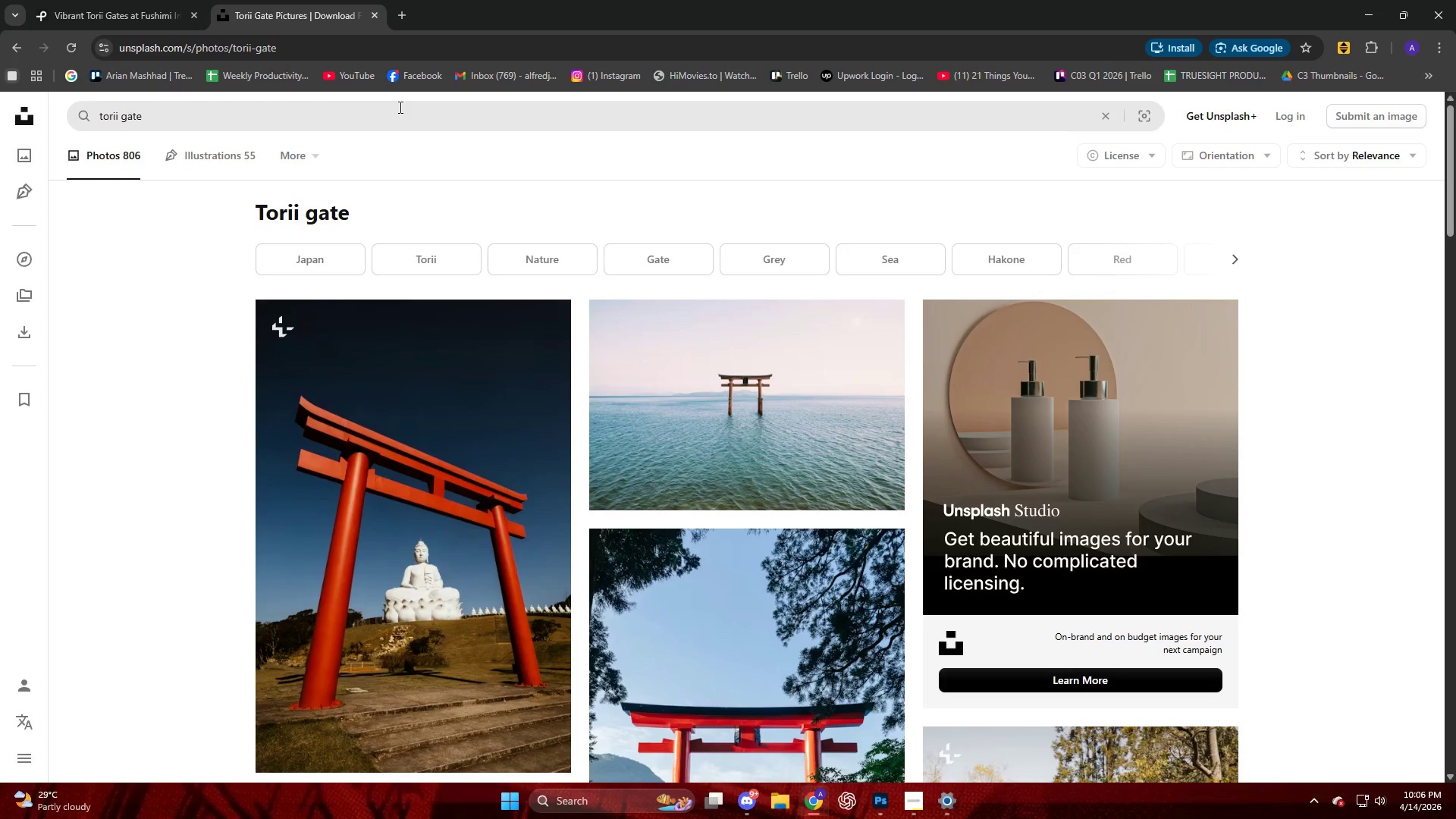 
scroll: coordinate [479, 318], scroll_direction: down, amount: 15.0
 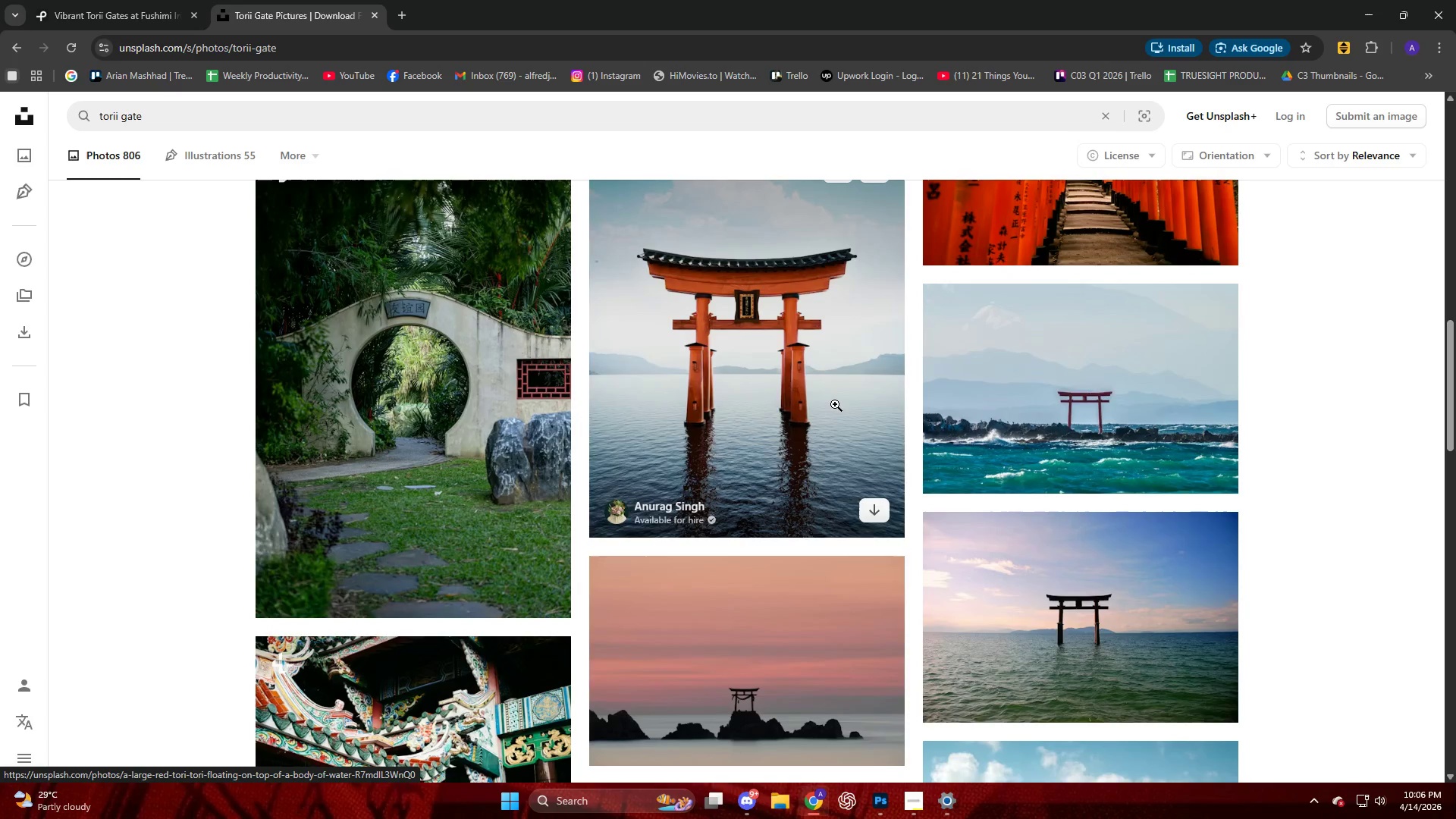 
left_click([832, 401])
 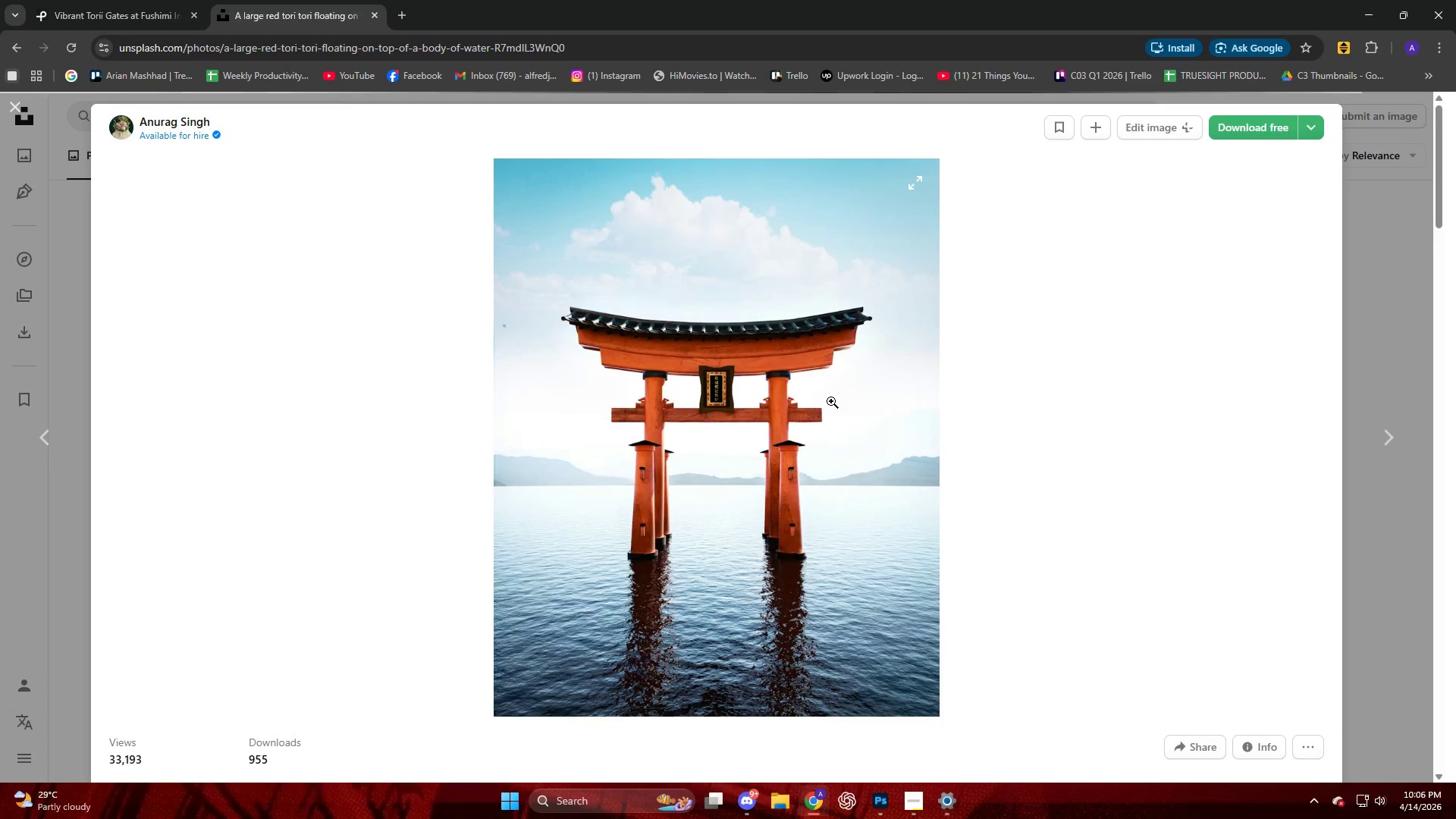 
left_click([728, 386])
 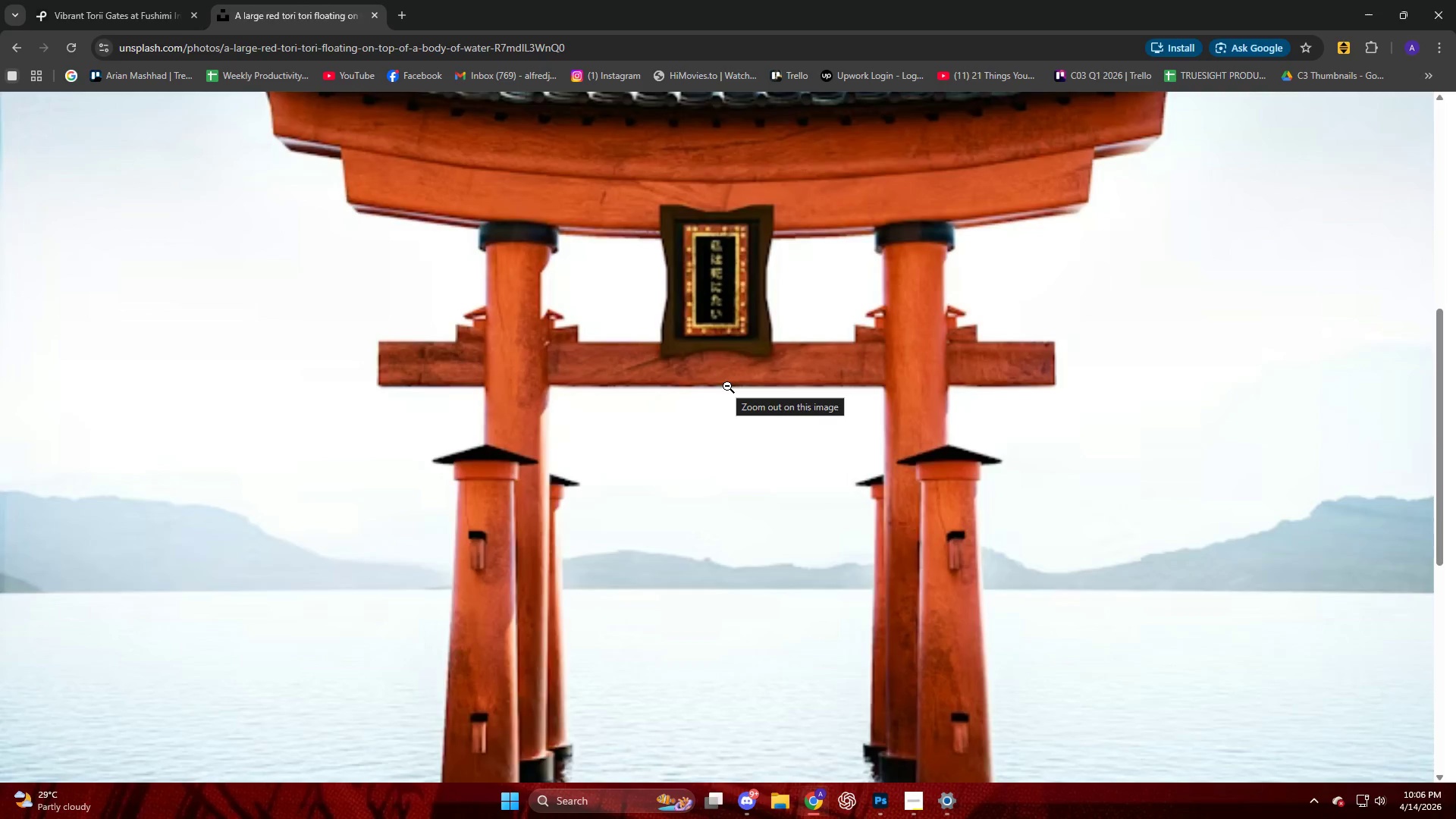 
scroll: coordinate [727, 386], scroll_direction: up, amount: 3.0
 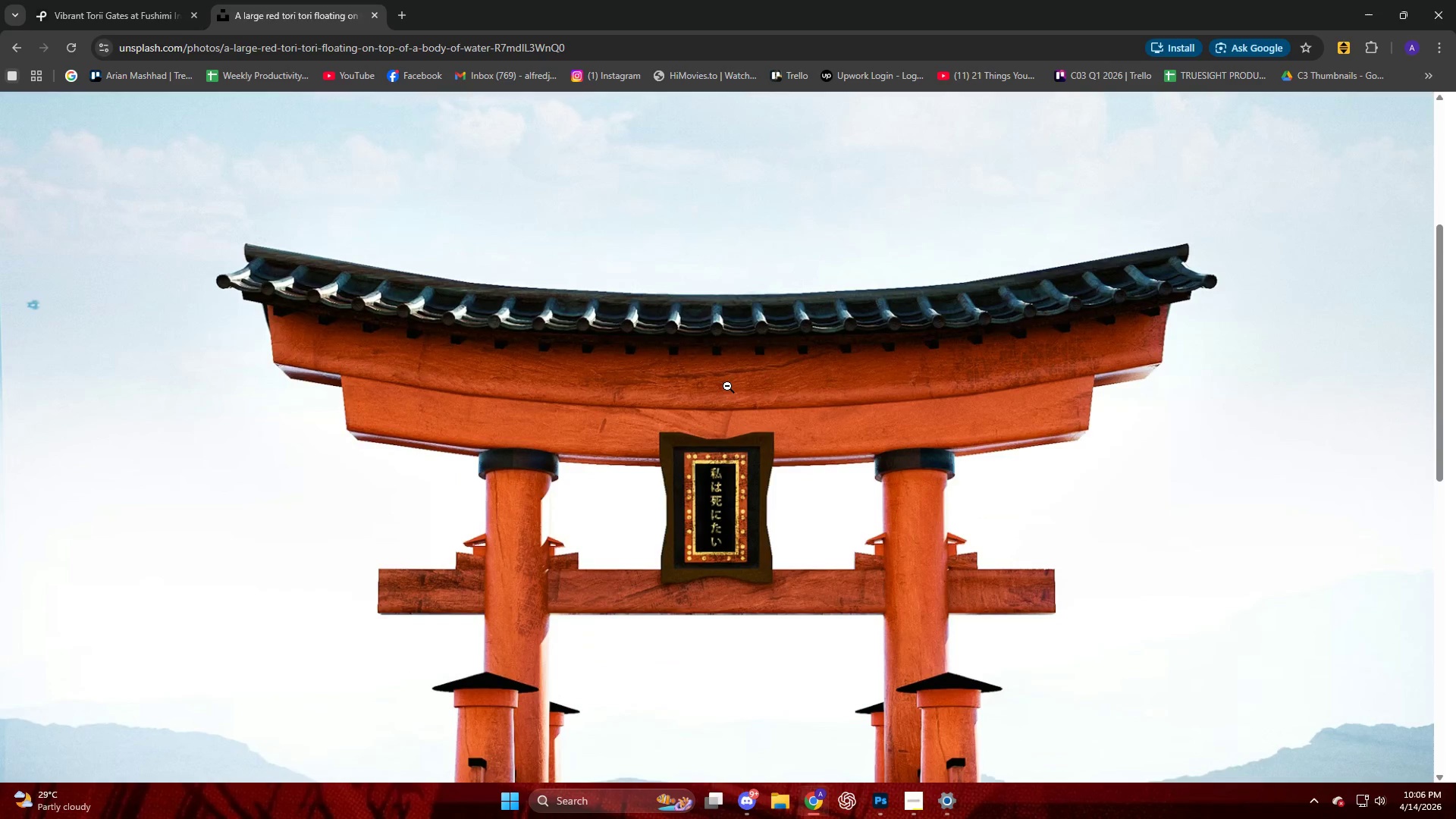 
scroll: coordinate [727, 386], scroll_direction: down, amount: 9.0
 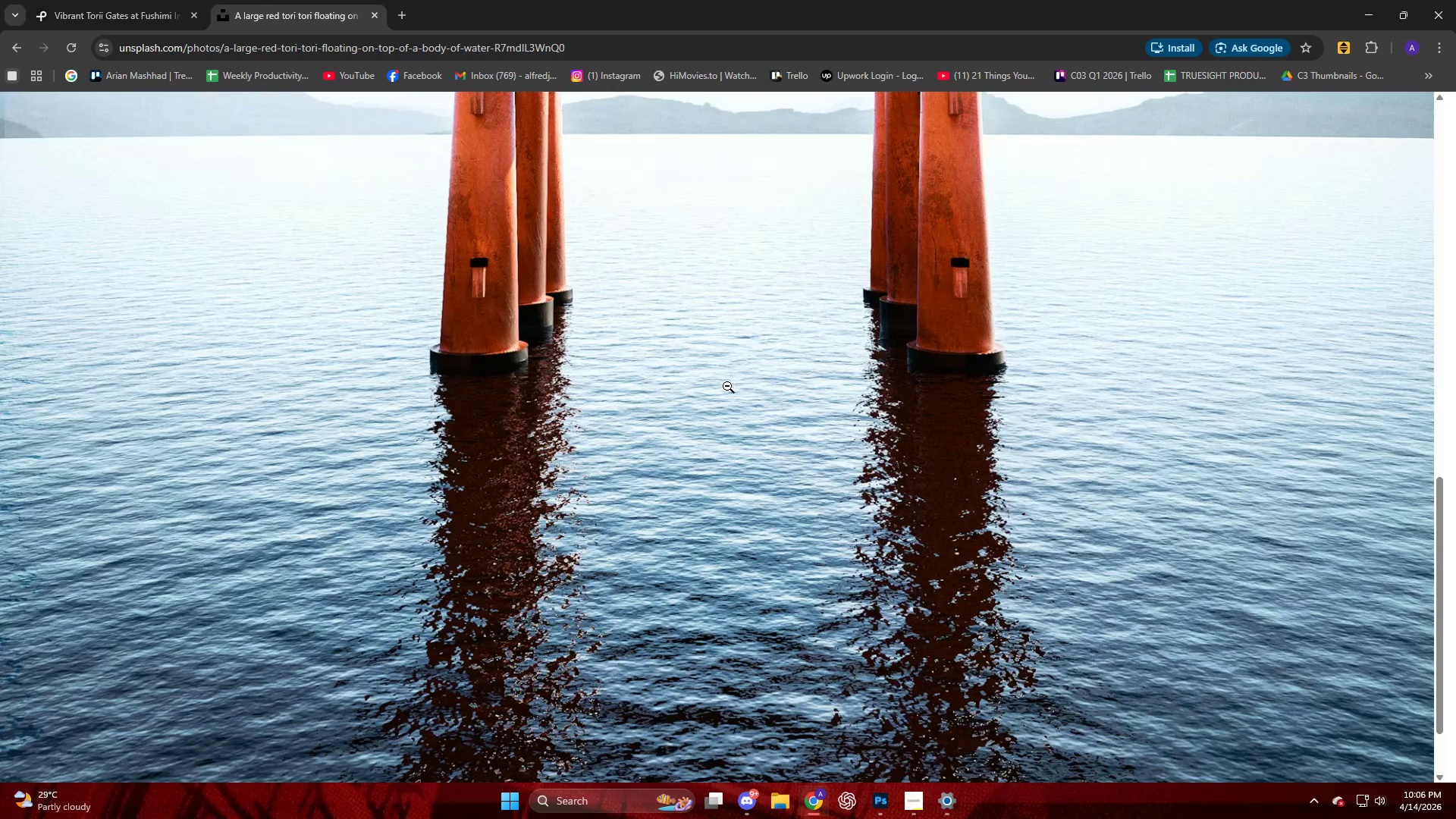 
right_click([727, 386])
 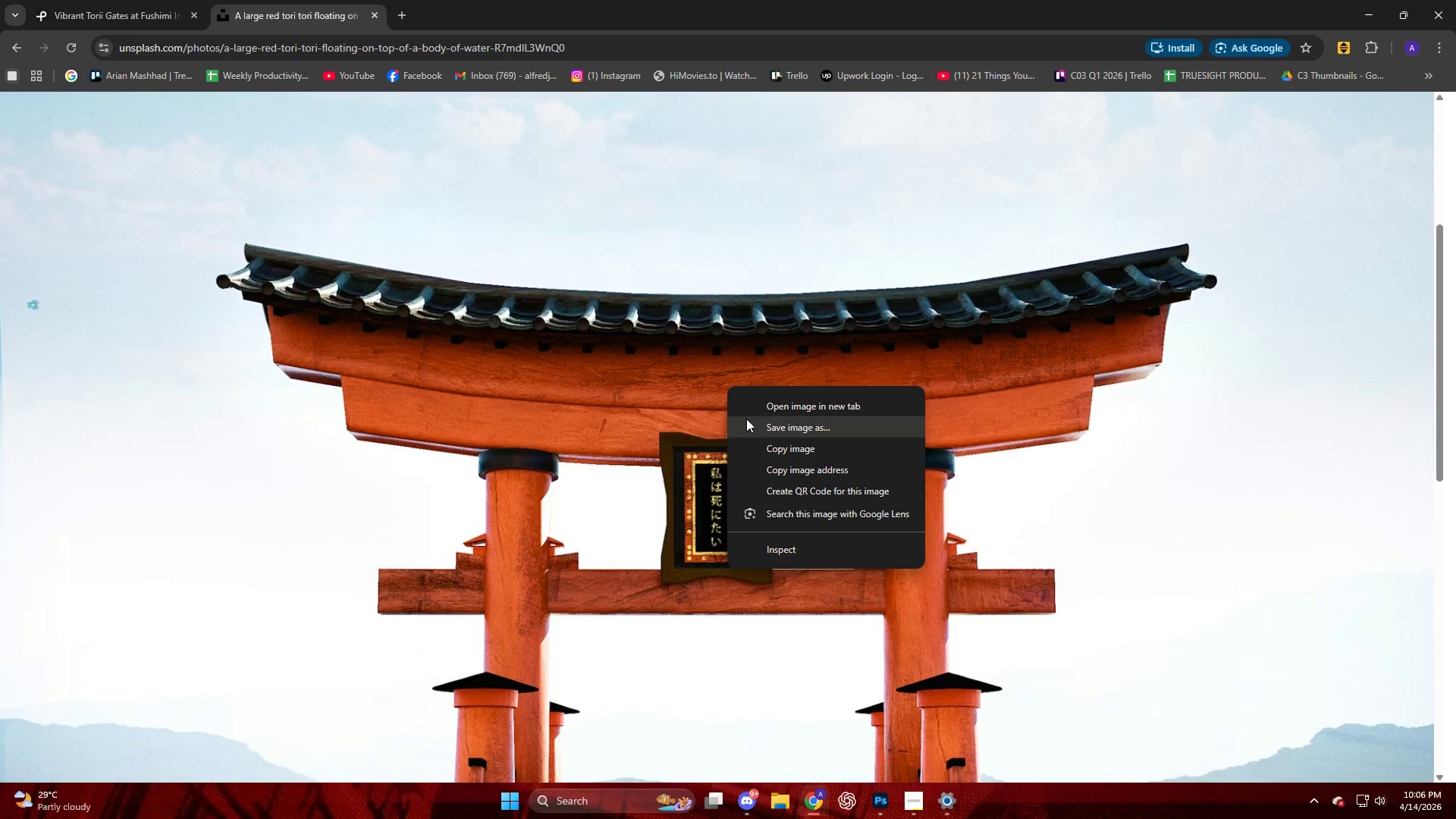 
scroll: coordinate [727, 386], scroll_direction: up, amount: 9.0
 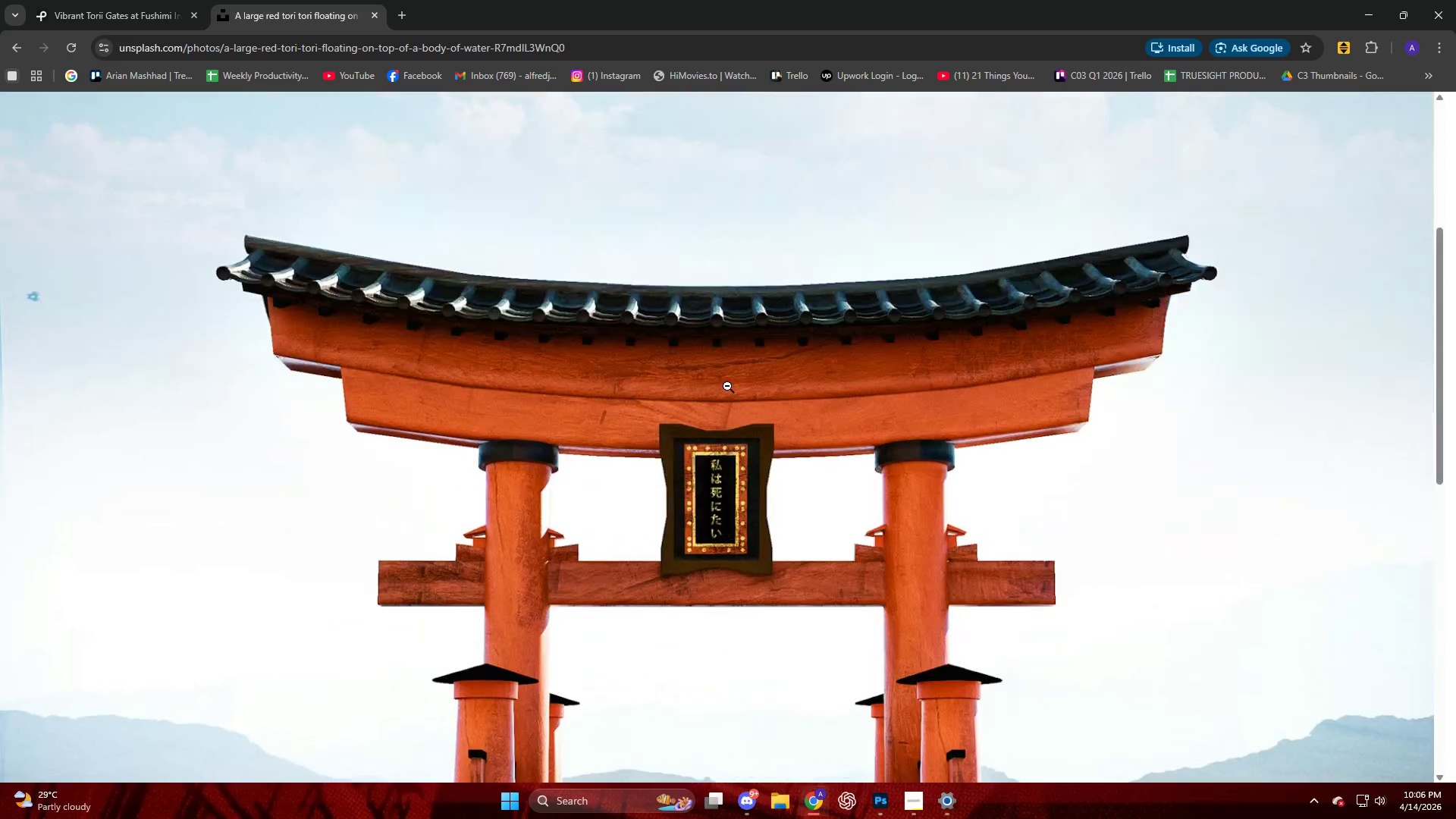 
left_click([749, 427])
 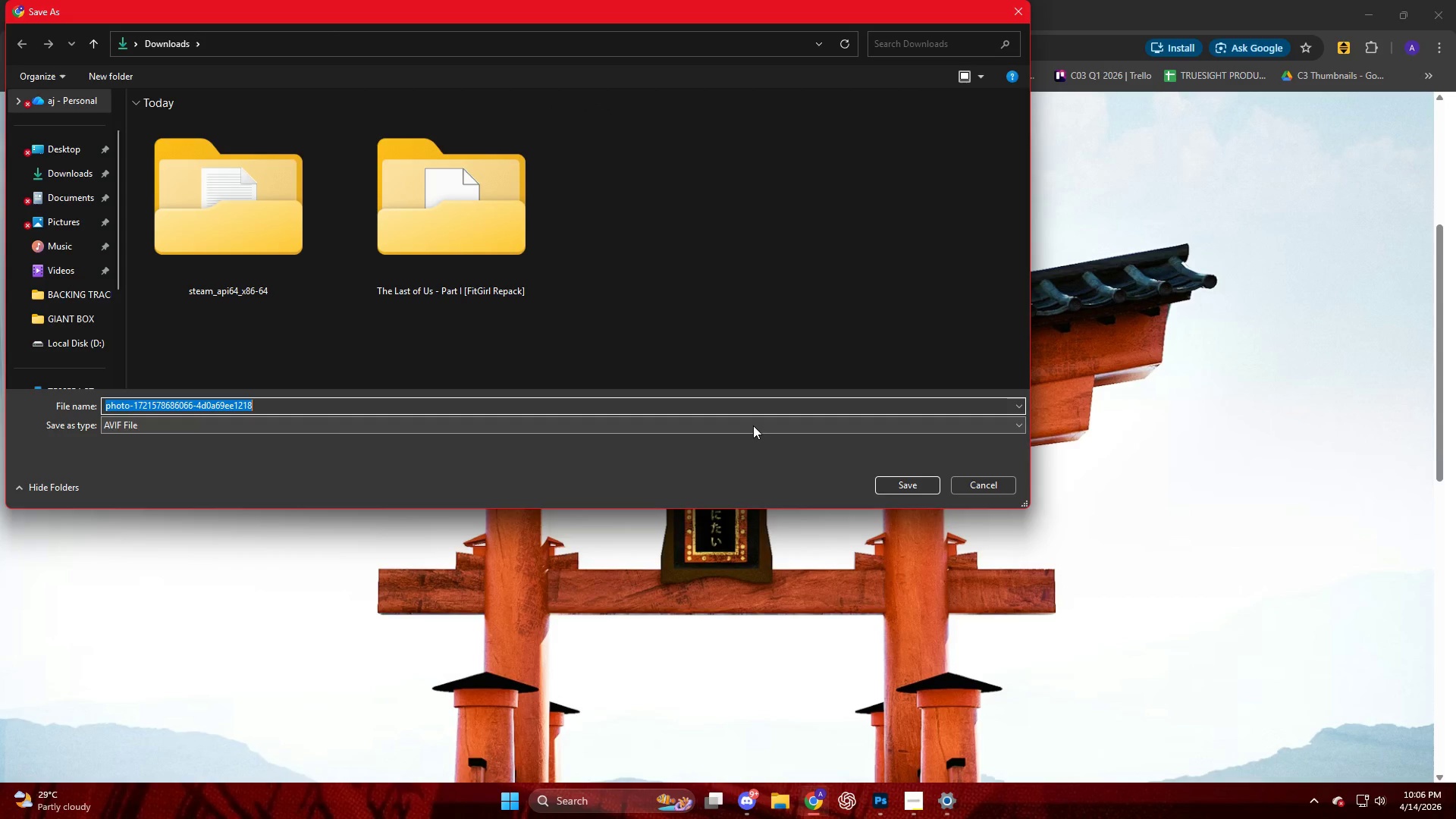 
wait(28.17)
 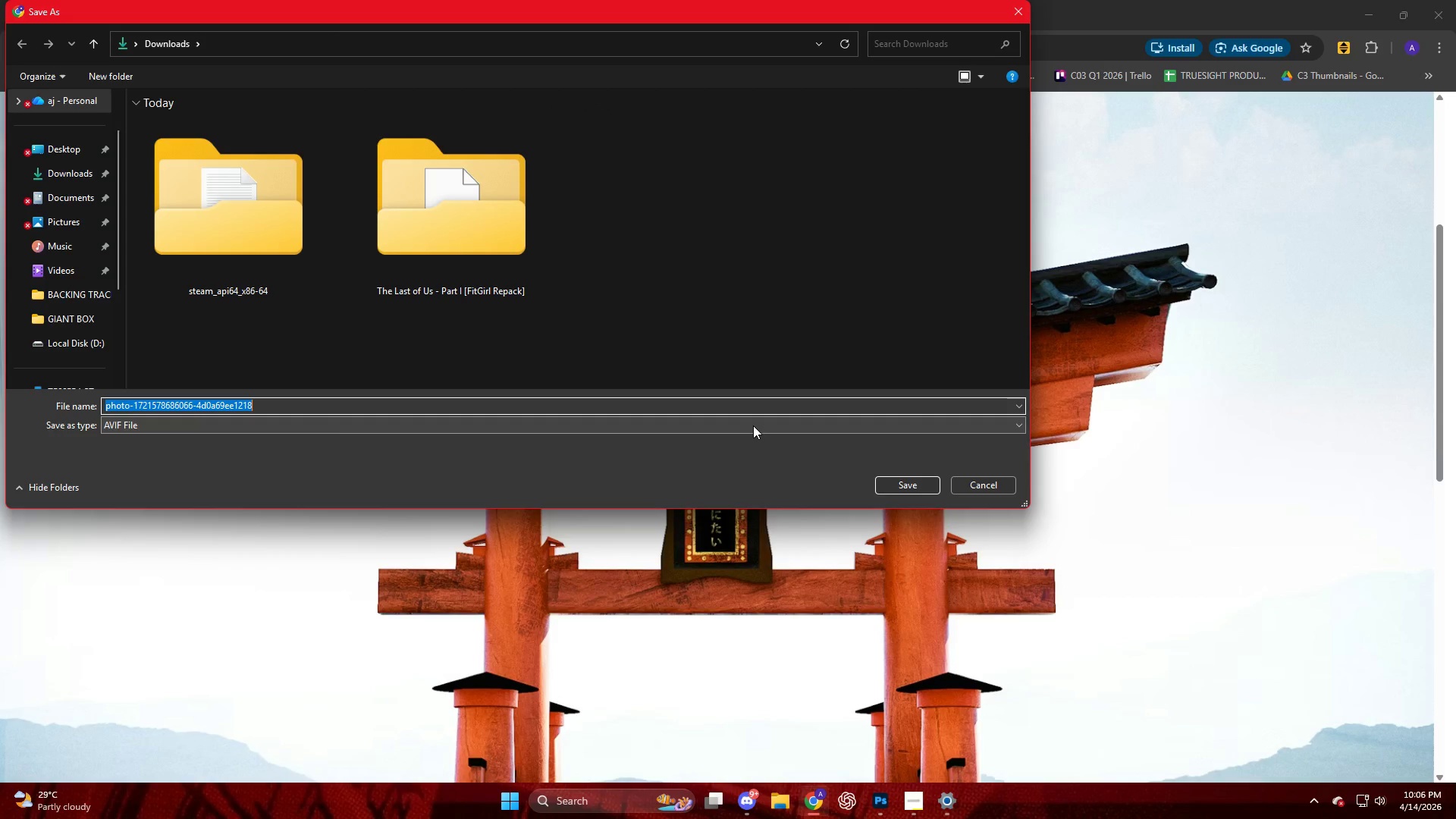 
key(Escape)
 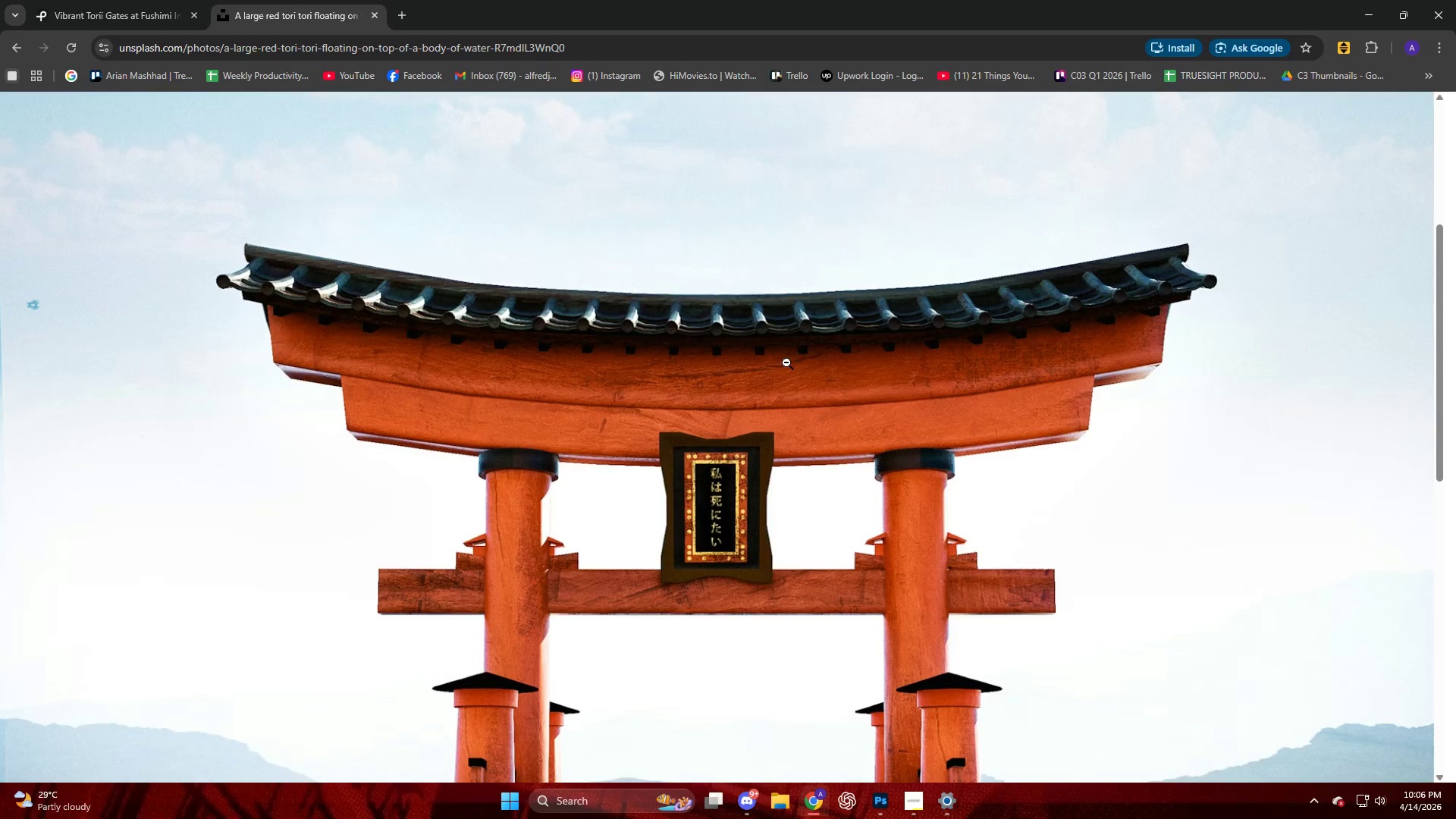 
right_click([763, 328])
 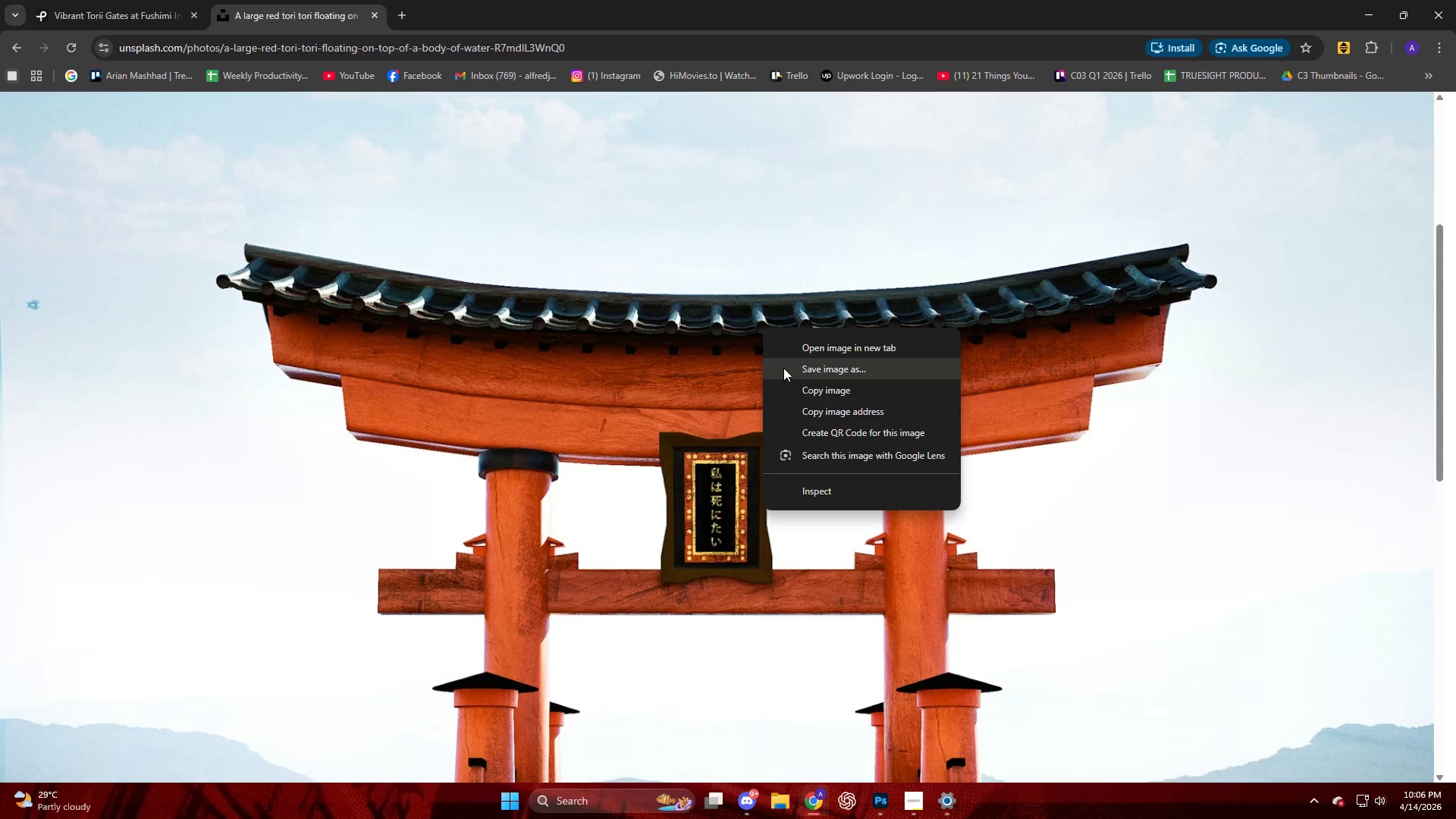 
left_click([784, 368])
 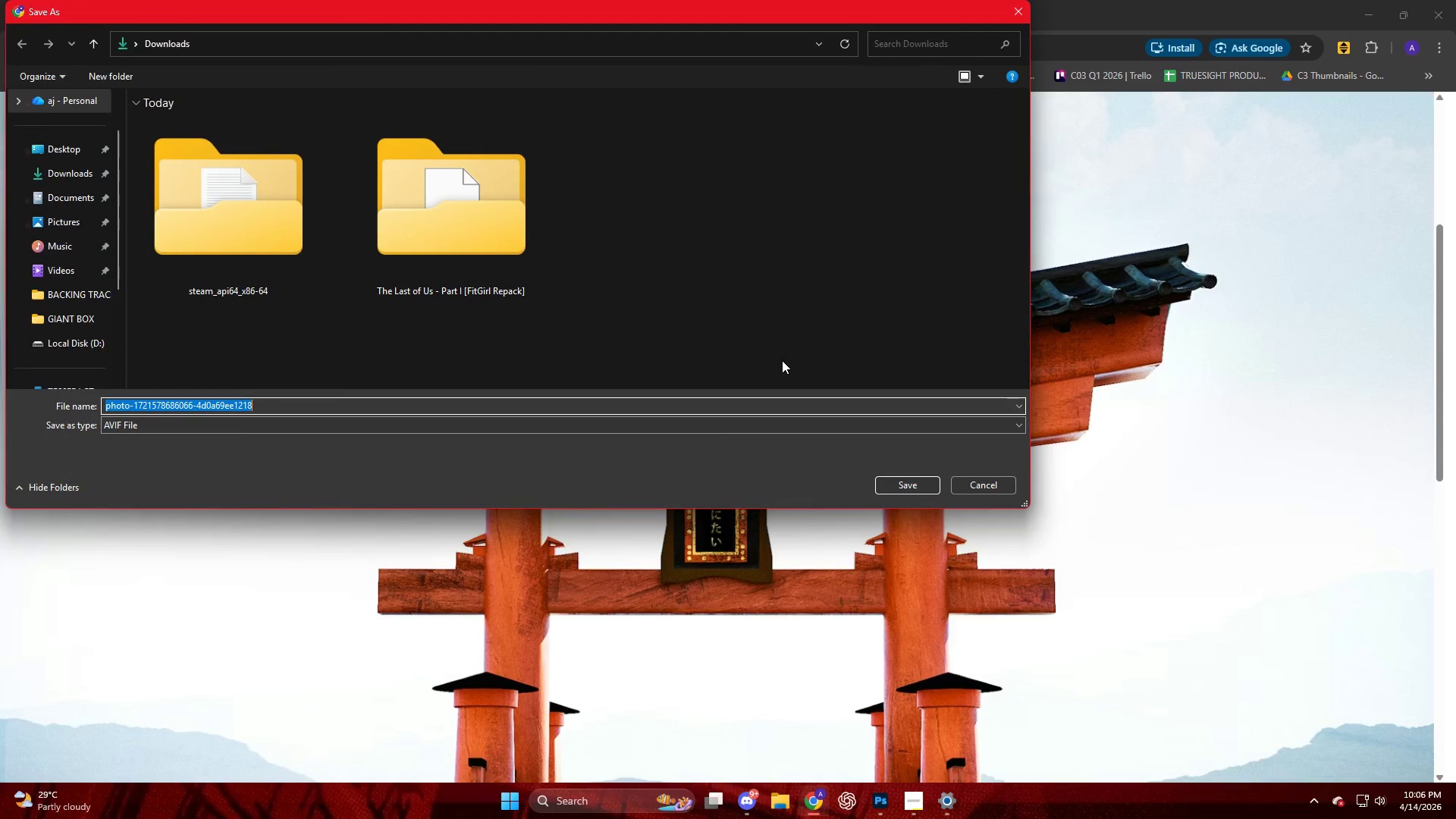 
key(Escape)
 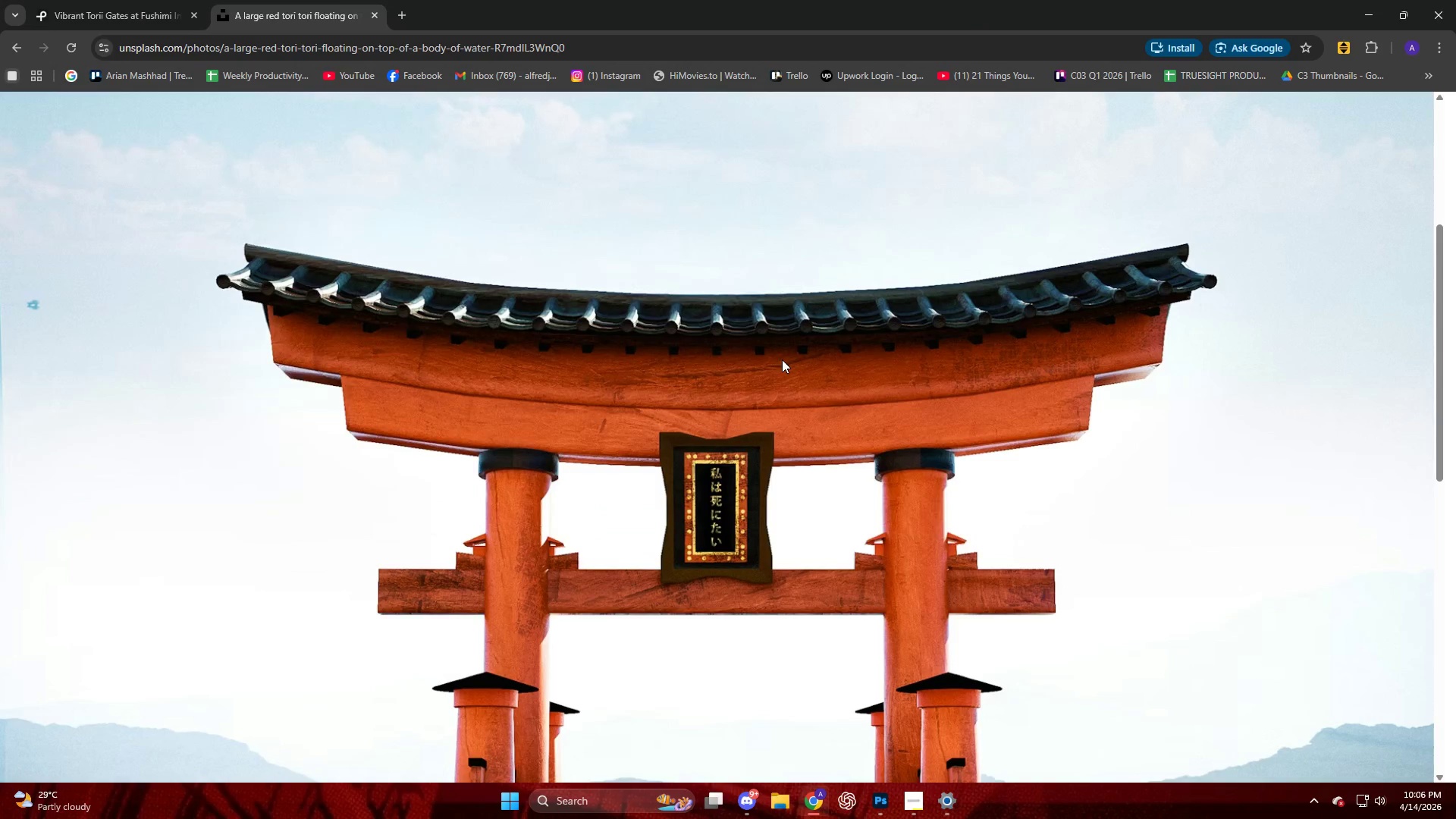 
left_click([781, 359])
 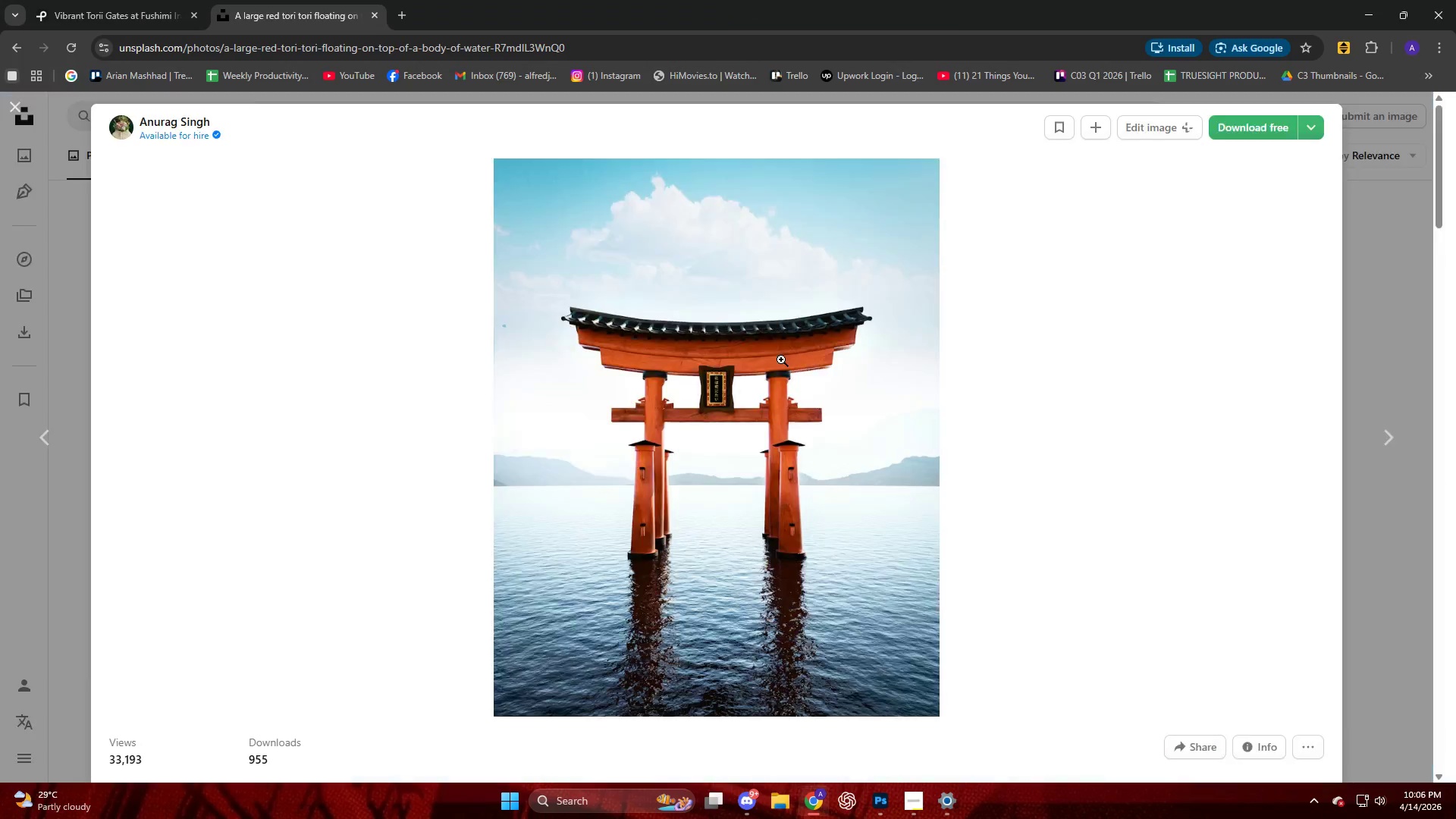 
key(Escape)
 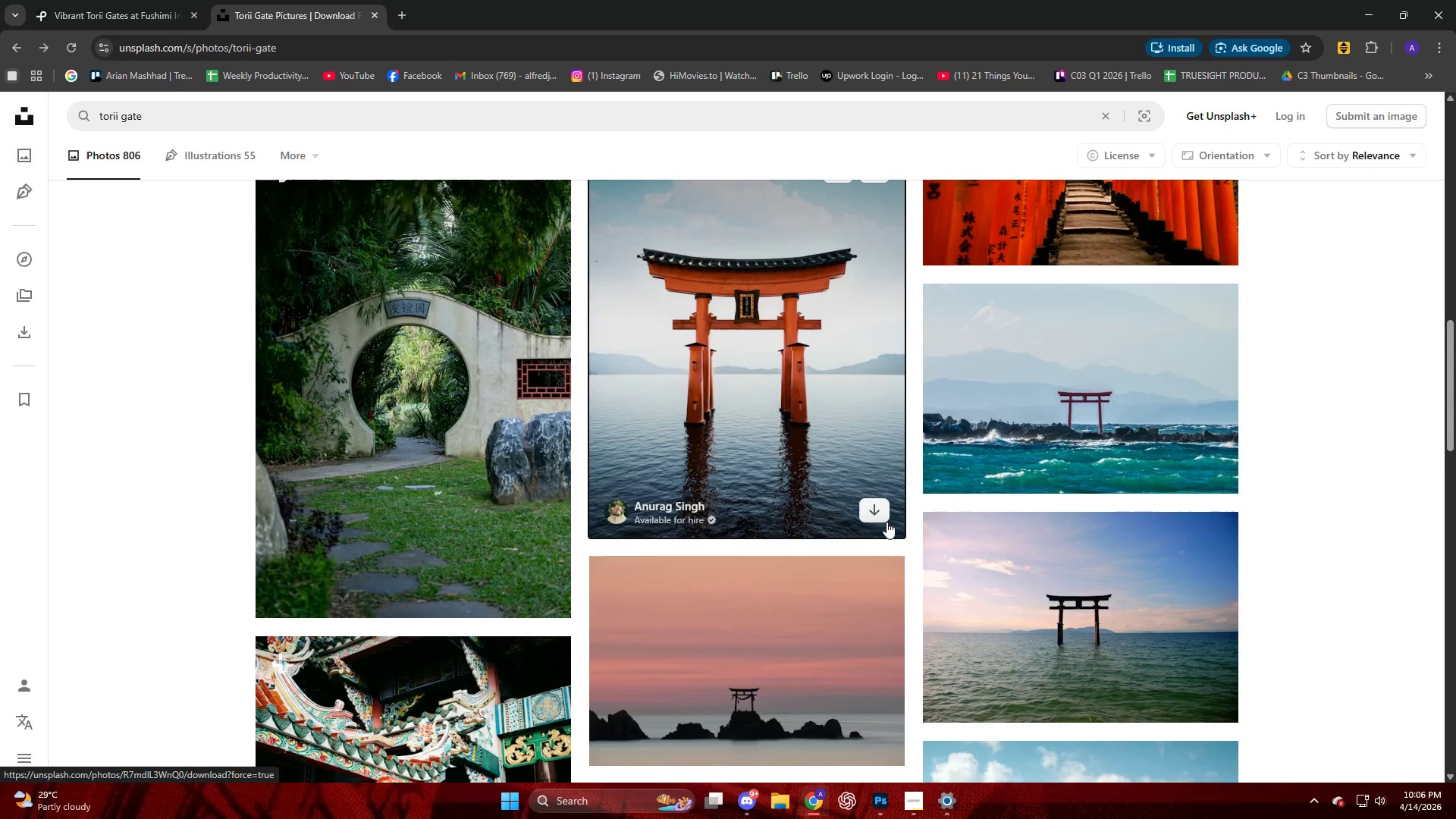 
left_click([880, 512])
 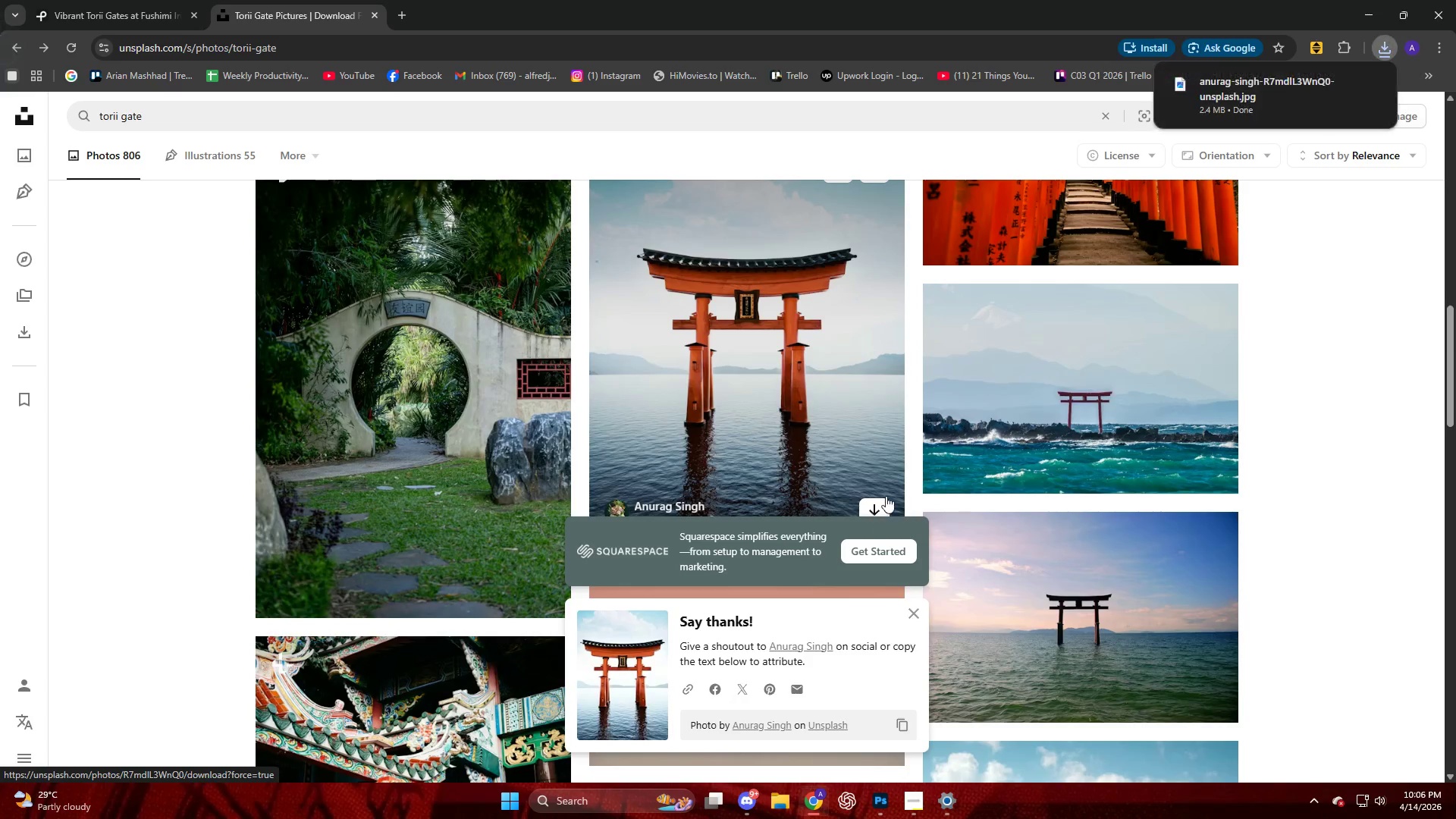 
left_click_drag(start_coordinate=[1266, 95], to_coordinate=[657, 392])
 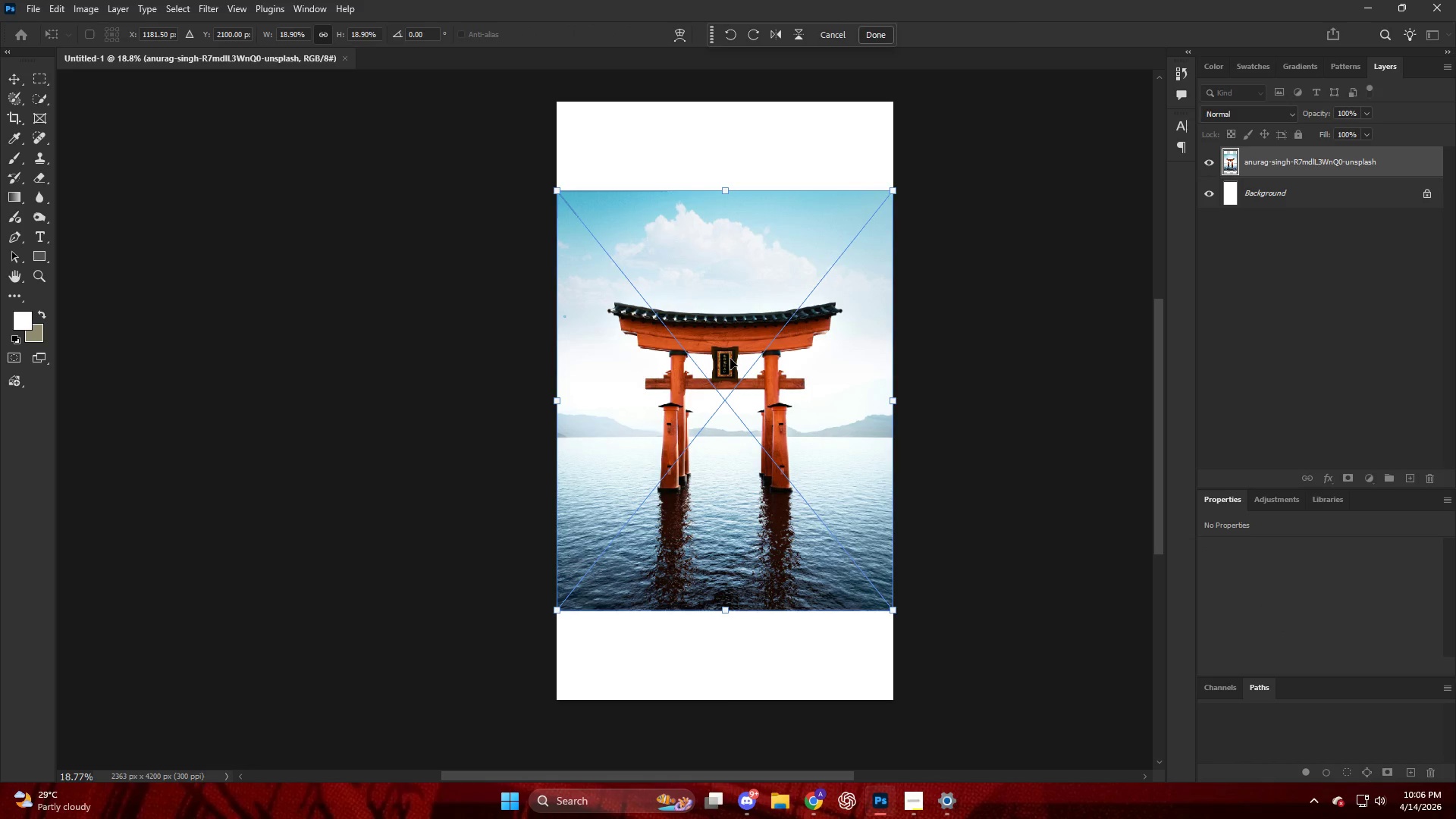 
hold_key(key=AltLeft, duration=2.0)
left_click_drag(start_coordinate=[728, 193], to_coordinate=[792, 98])
 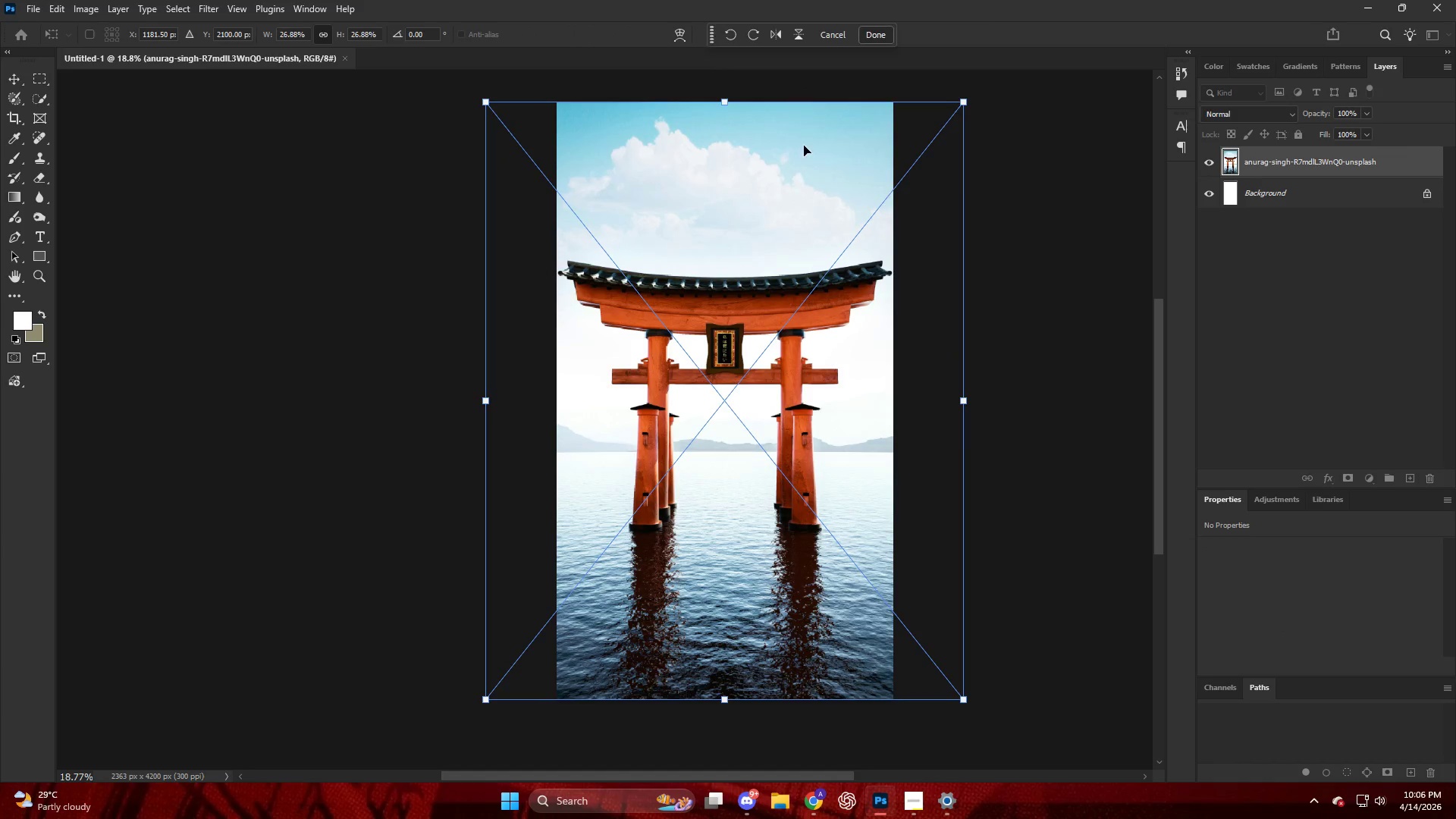 
left_click_drag(start_coordinate=[798, 206], to_coordinate=[796, 223])
 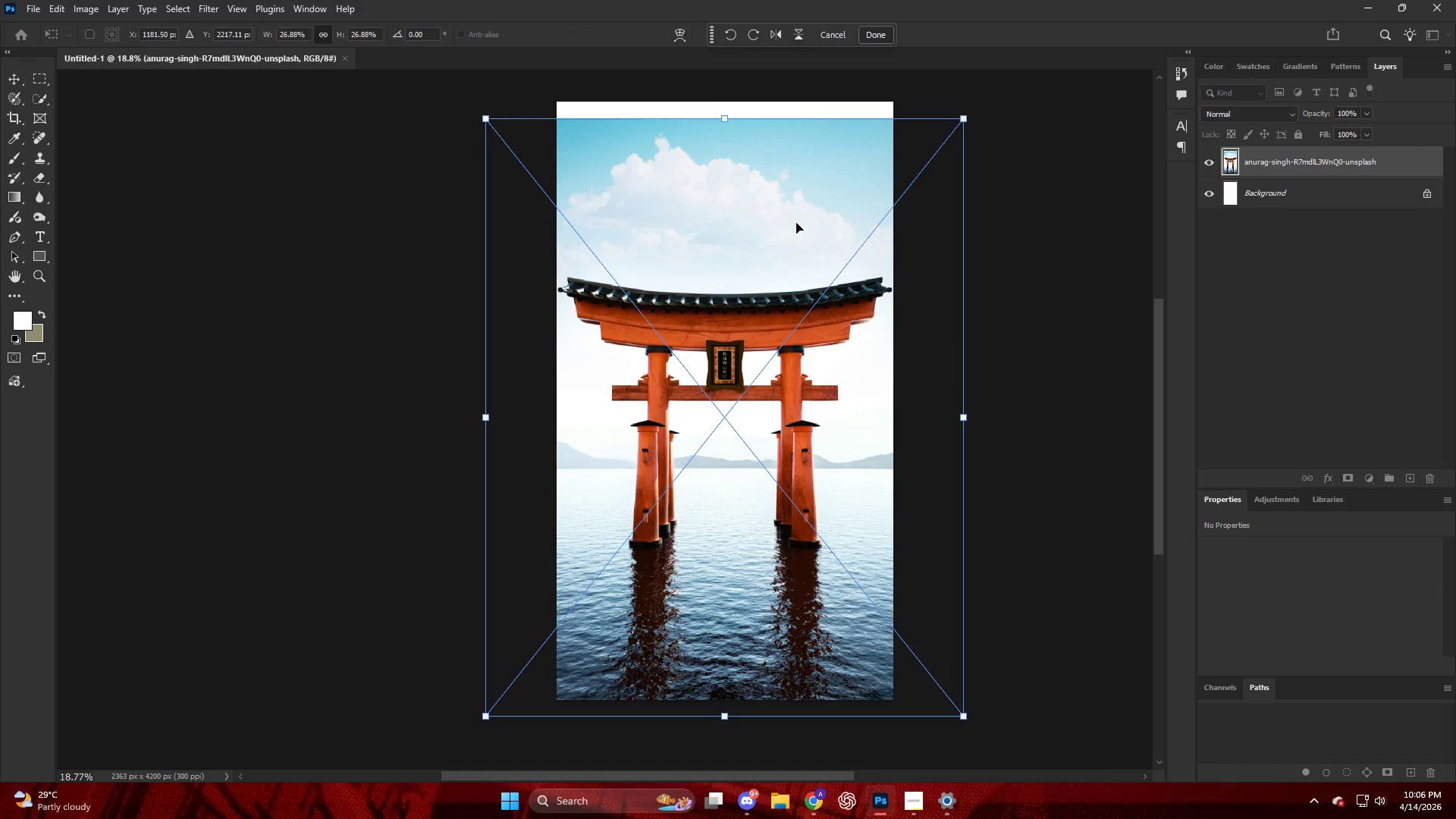 
key(NumpadEnter)
 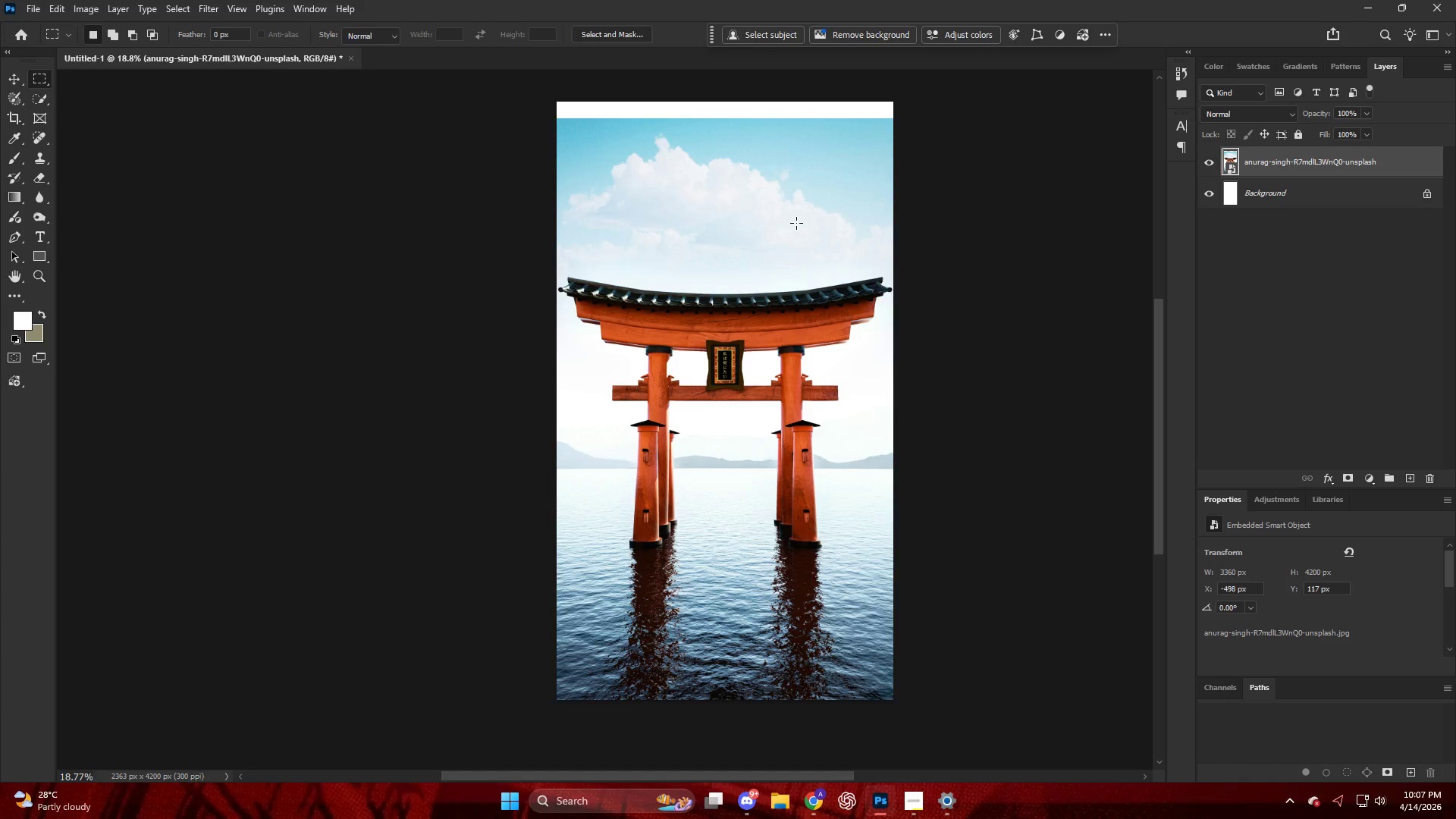 
wait(41.78)
 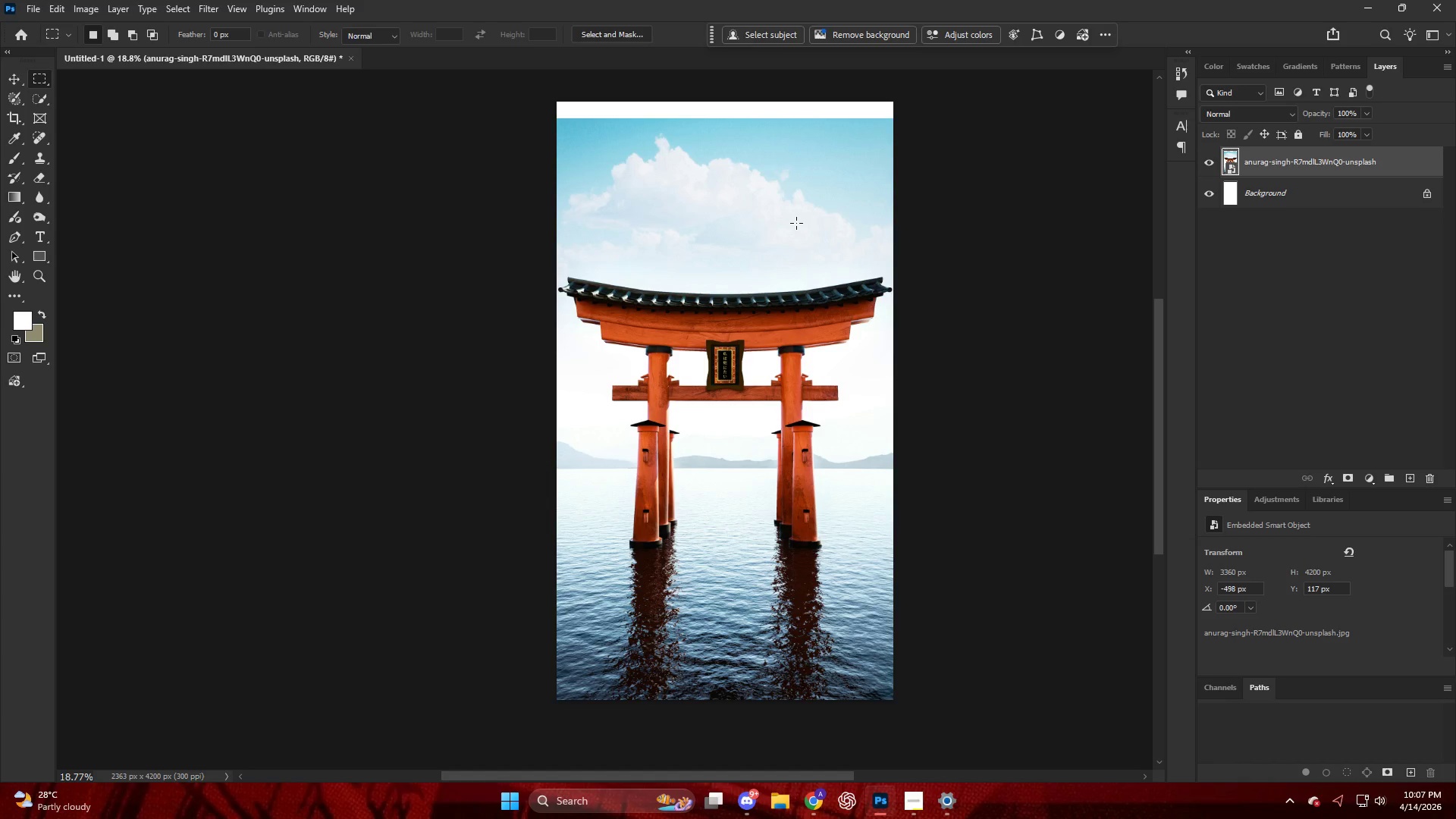 
hold_key(key=AltLeft, duration=0.39)
 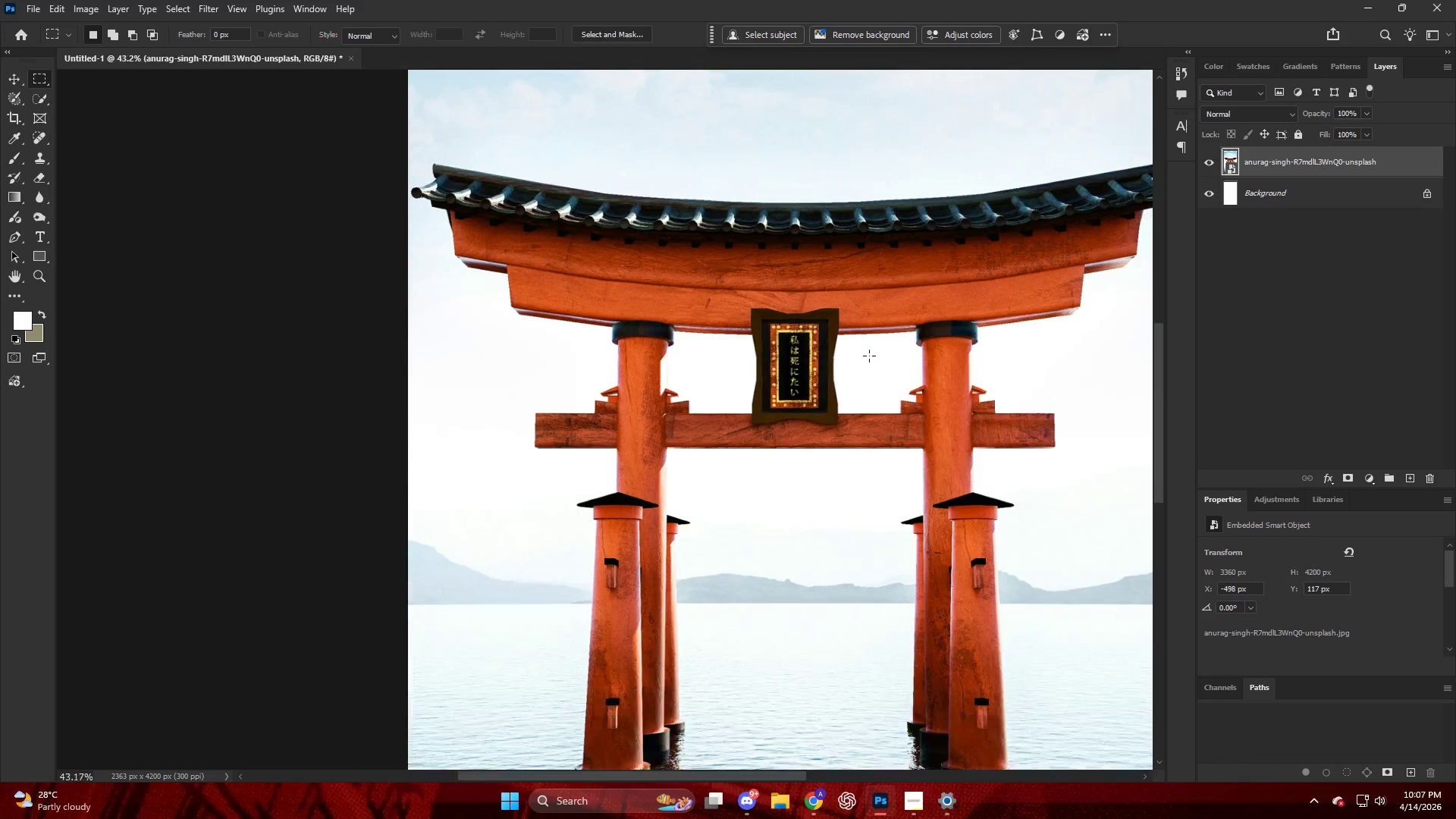 
key(Alt+AltLeft)
 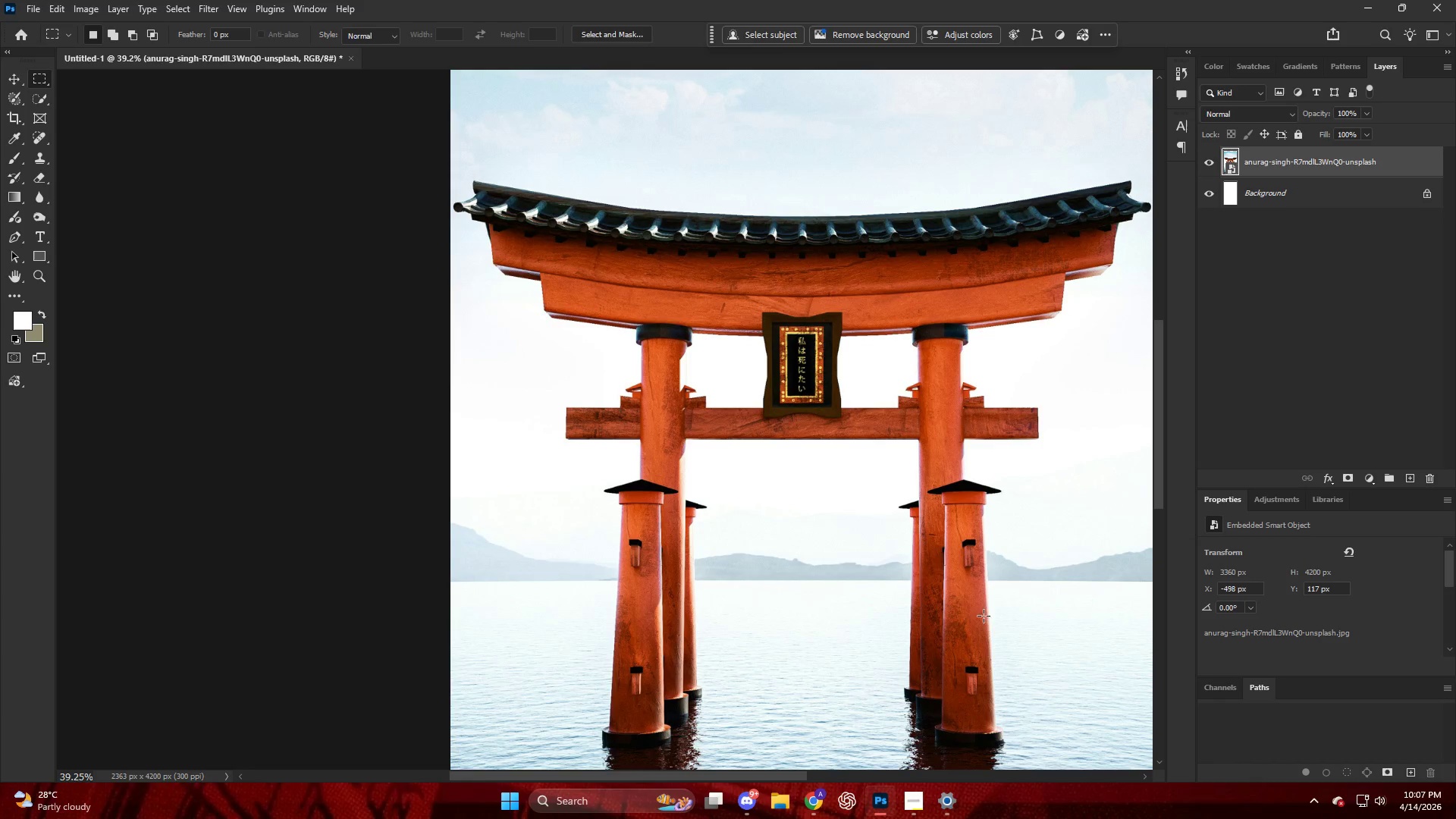 
scroll: coordinate [869, 356], scroll_direction: up, amount: 9.0
 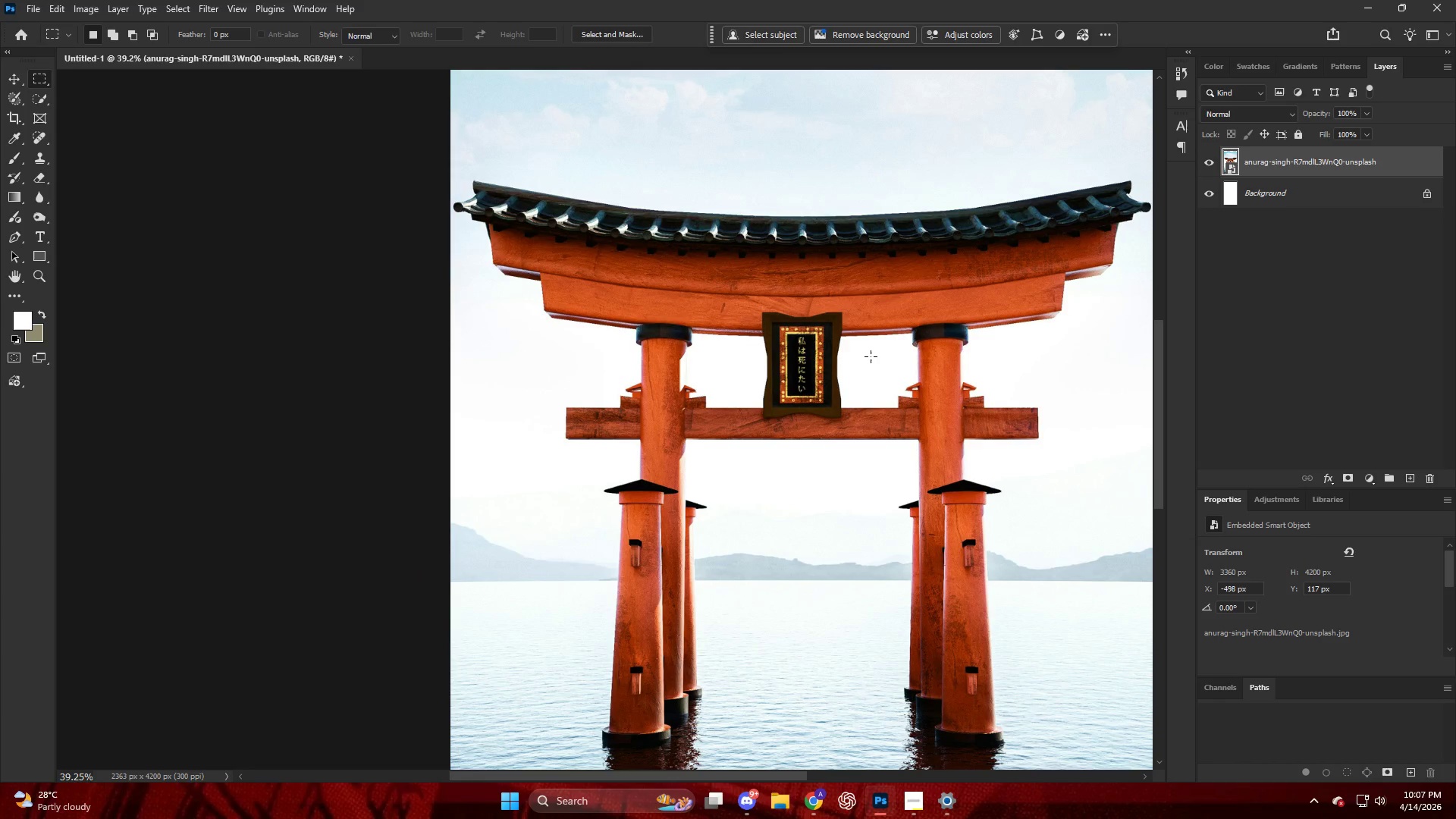 
key(CapsLock)
 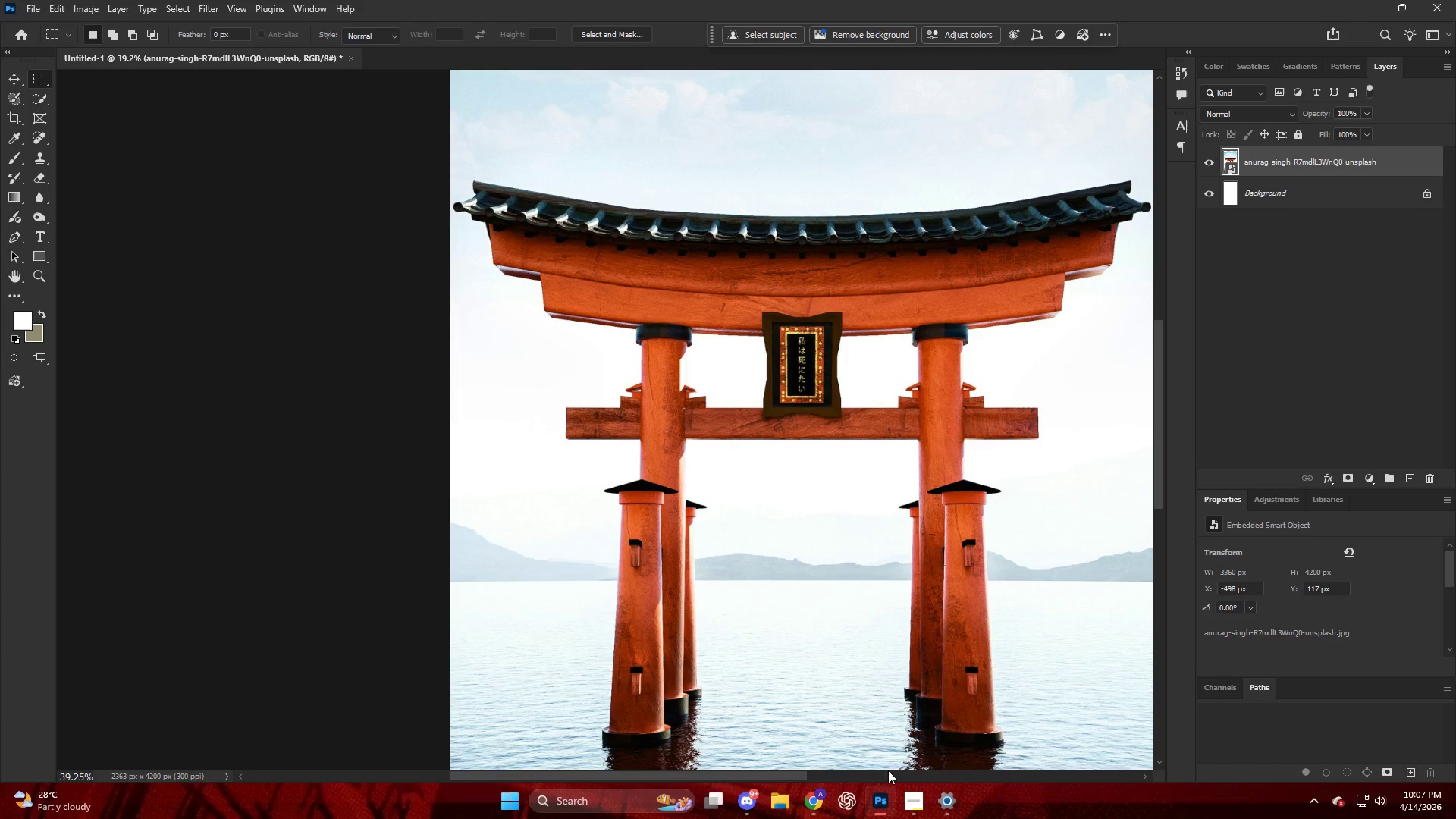 
key(CapsLock)
 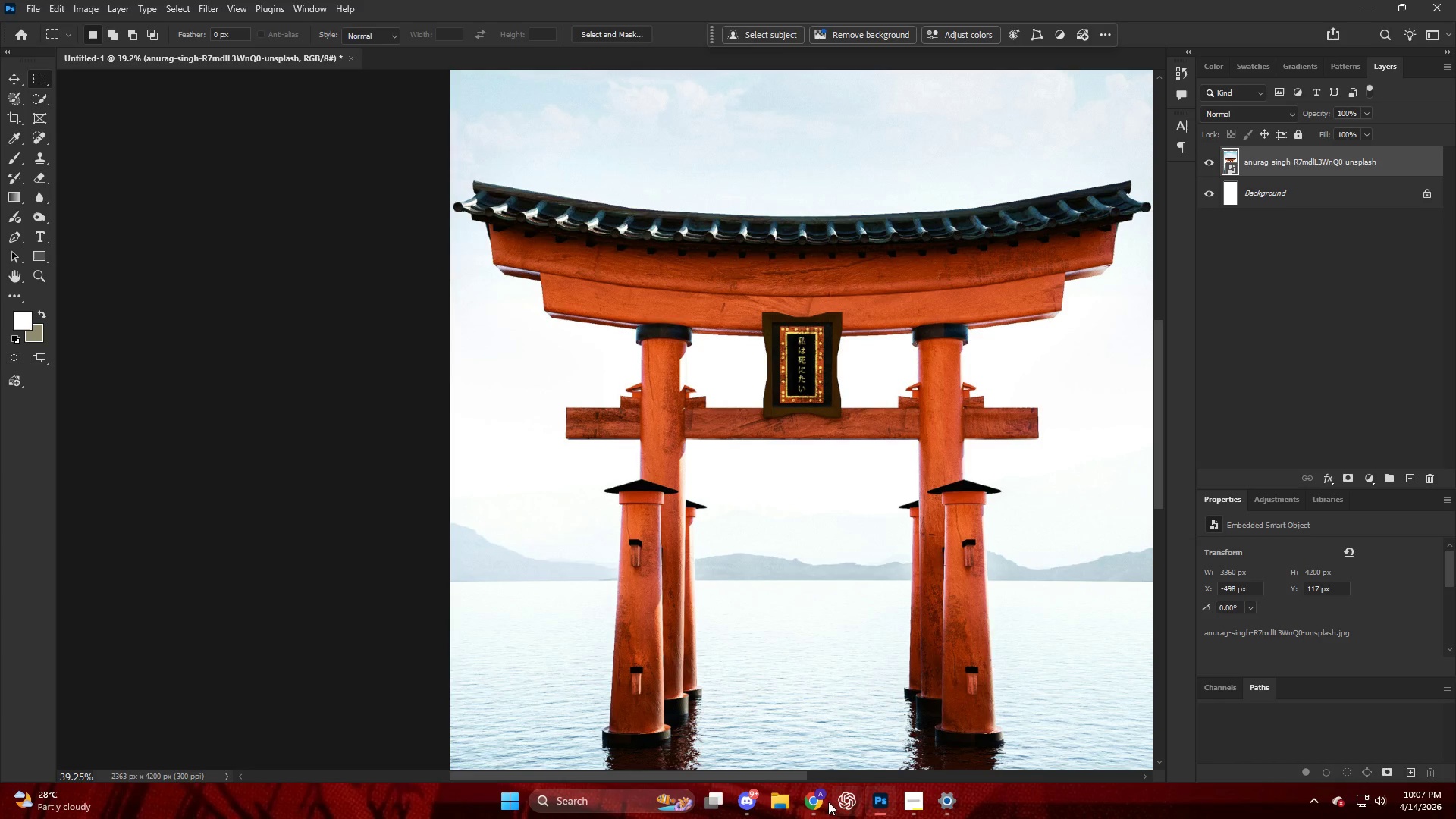 
left_click([821, 802])
 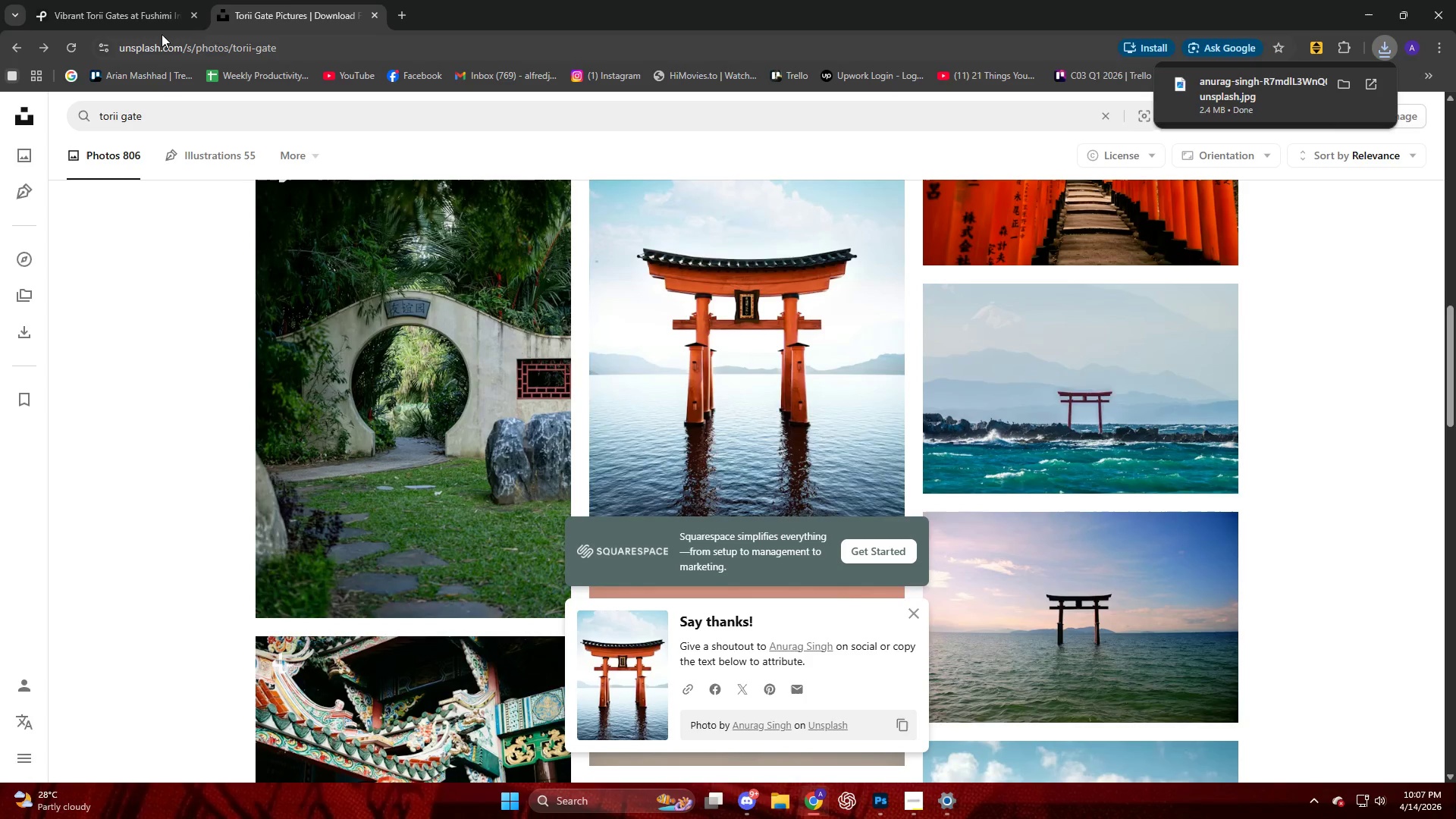 
left_click([403, 20])
 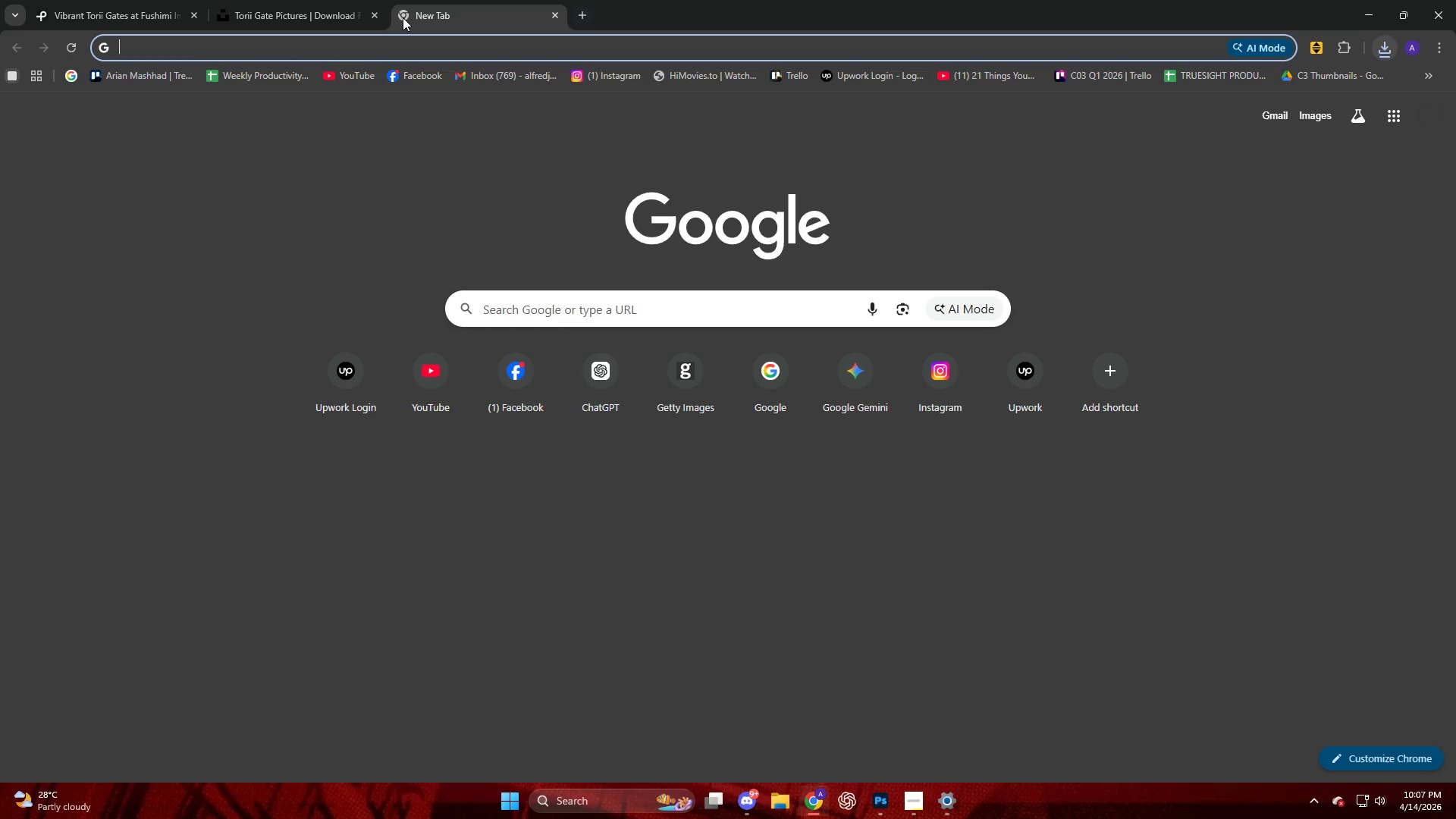 
type(snoe)
key(Backspace)
type(w)
 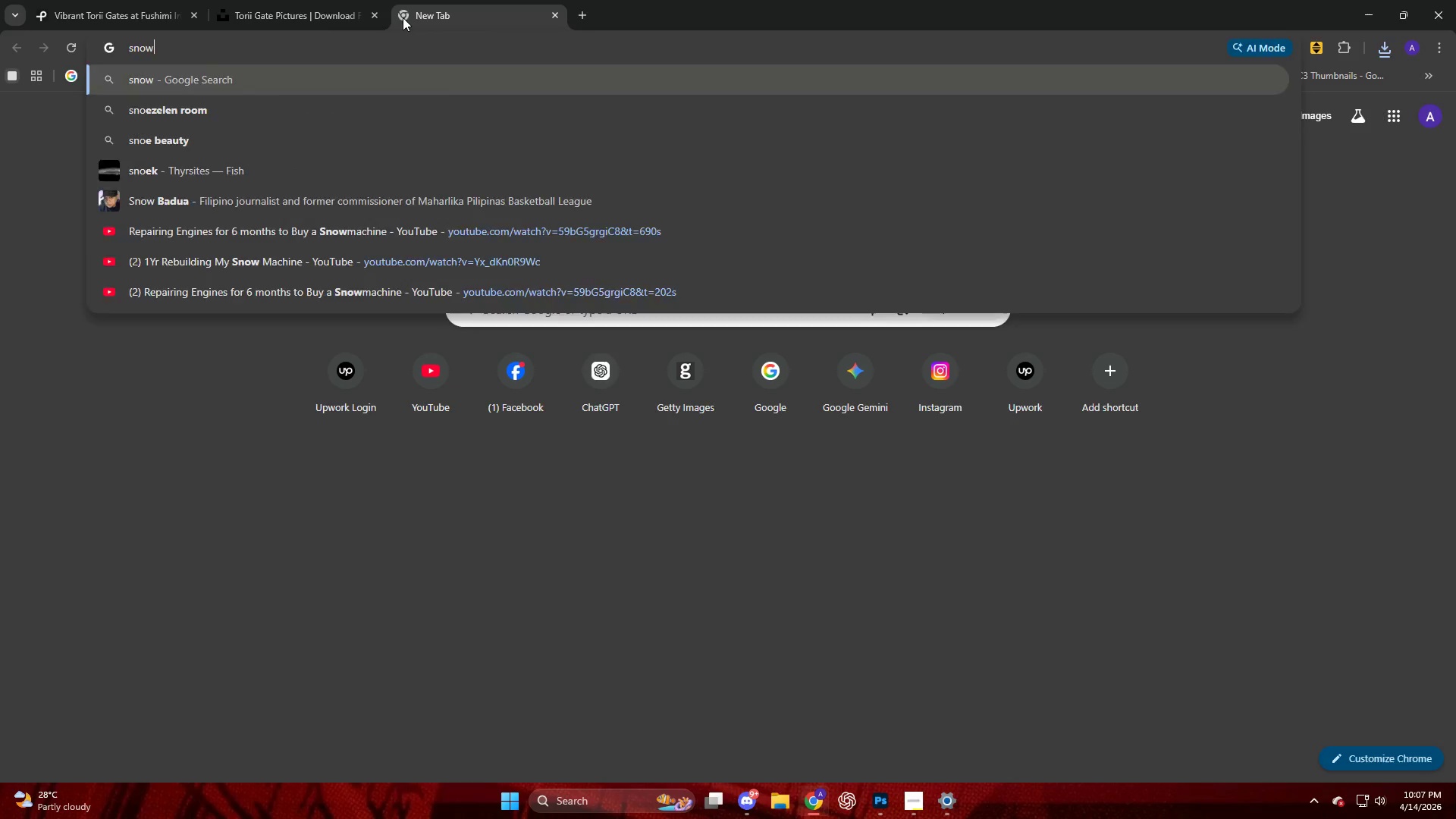 
key(Enter)
 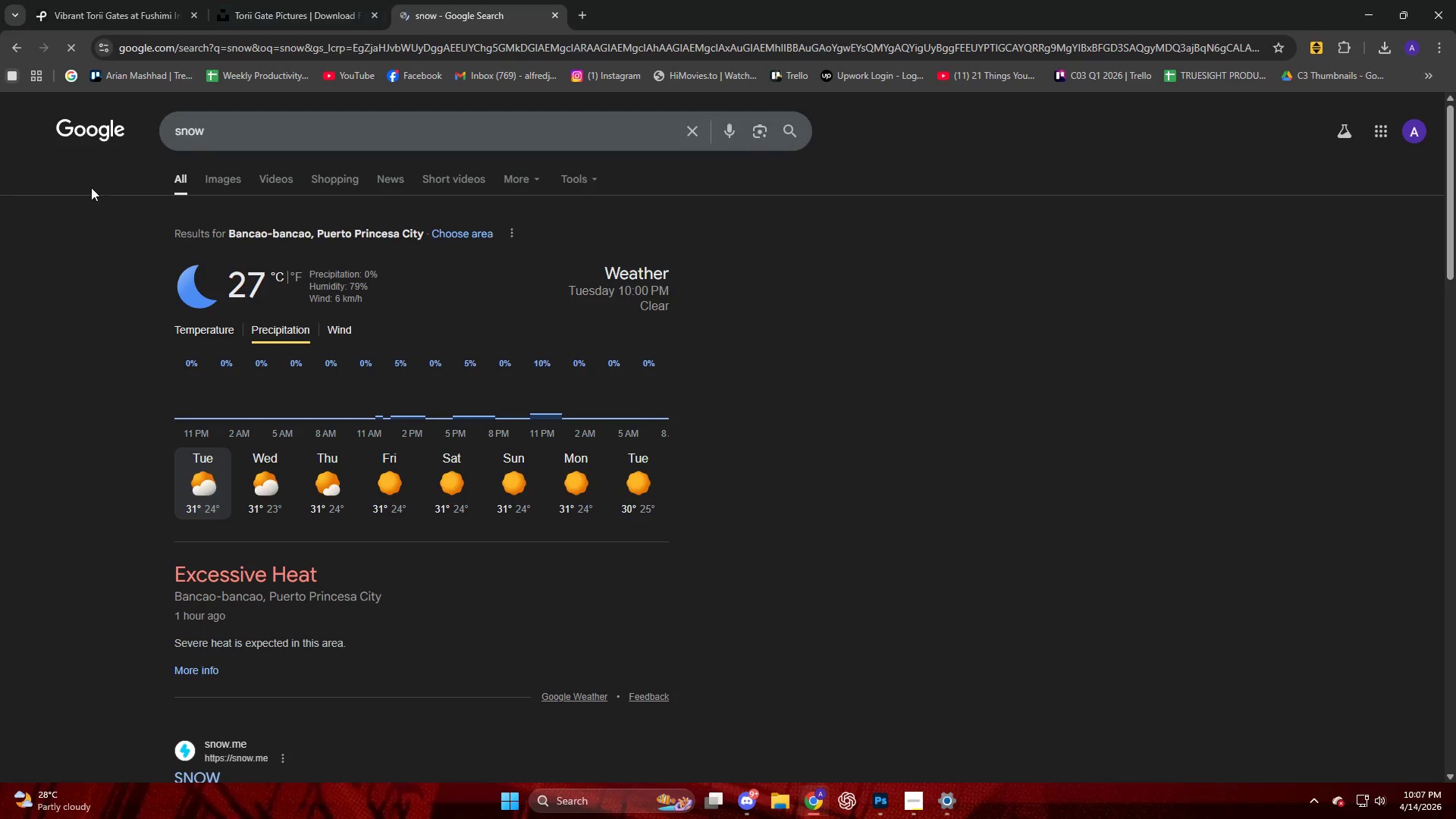 
left_click([216, 187])
 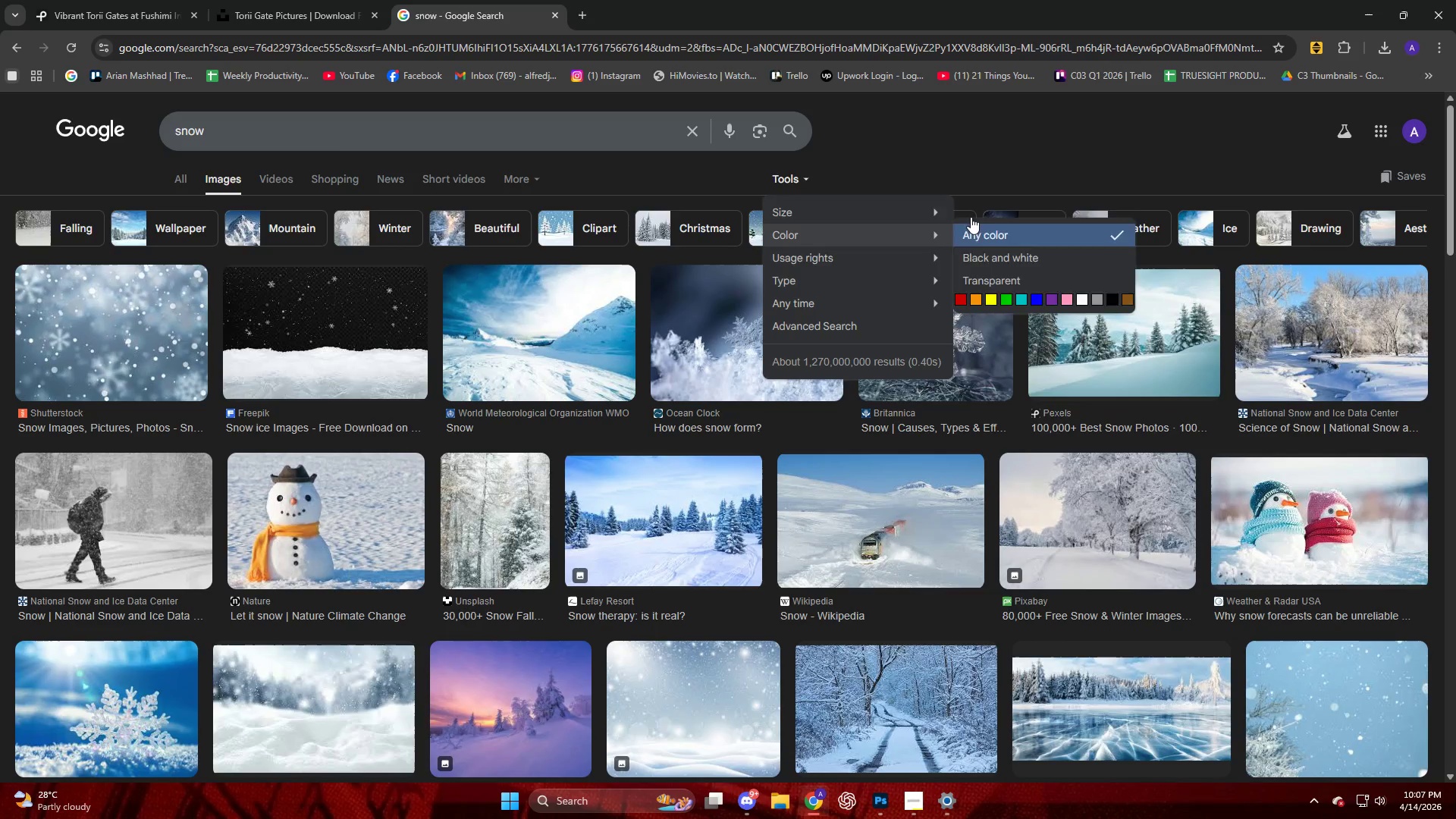 
left_click([1006, 231])
 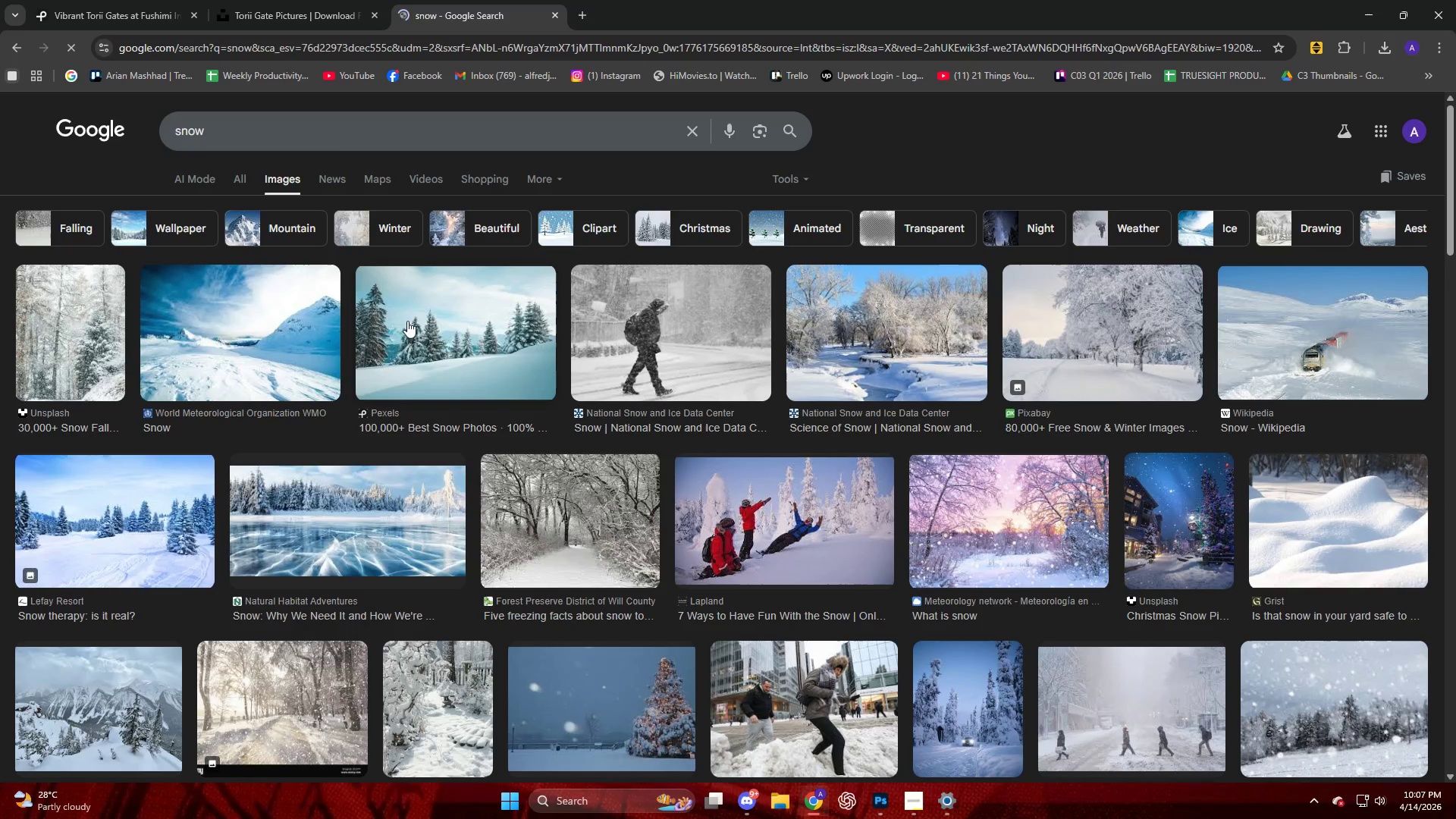 
scroll: coordinate [265, 184], scroll_direction: down, amount: 9.0
 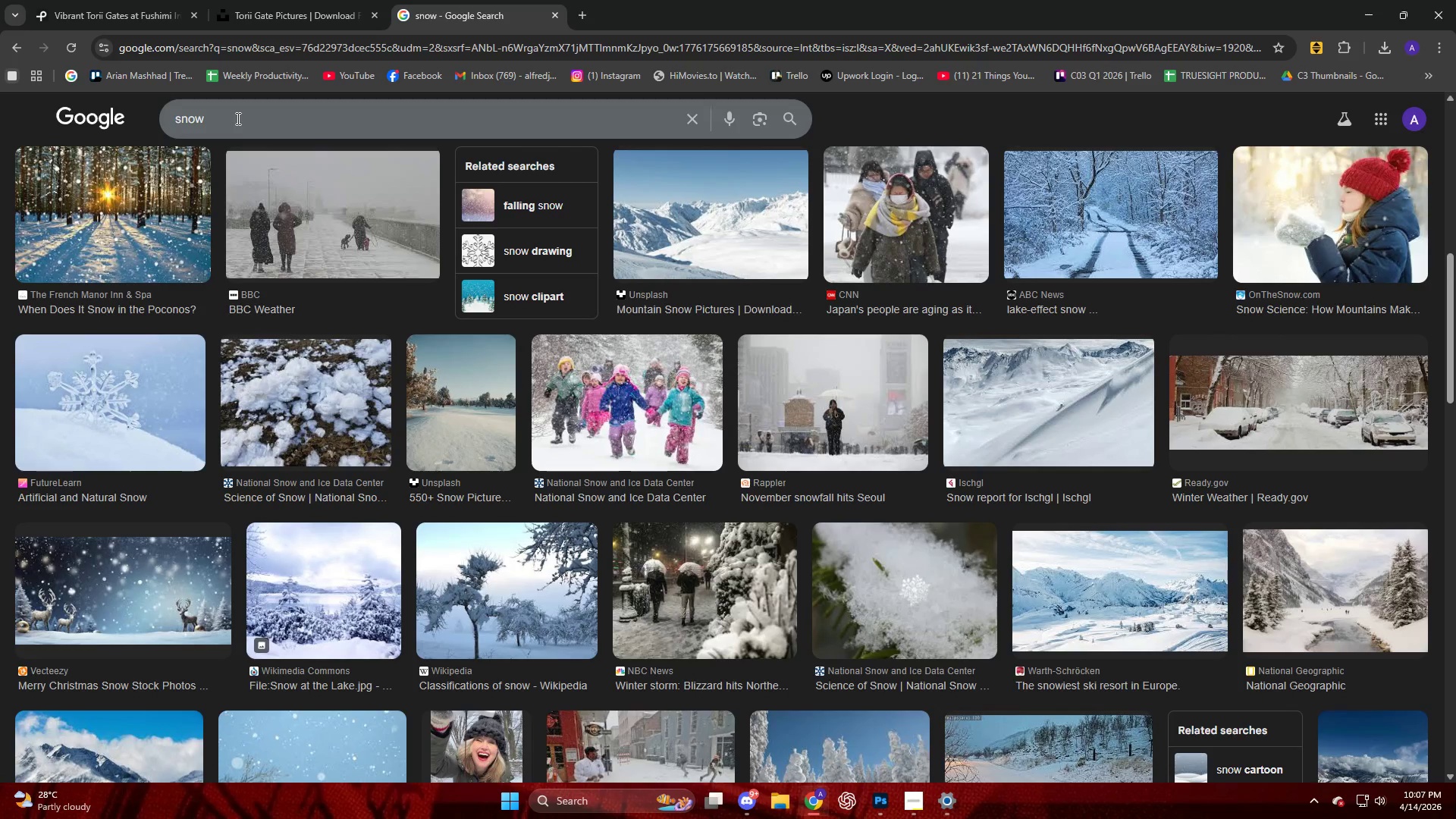 
left_click([237, 118])
 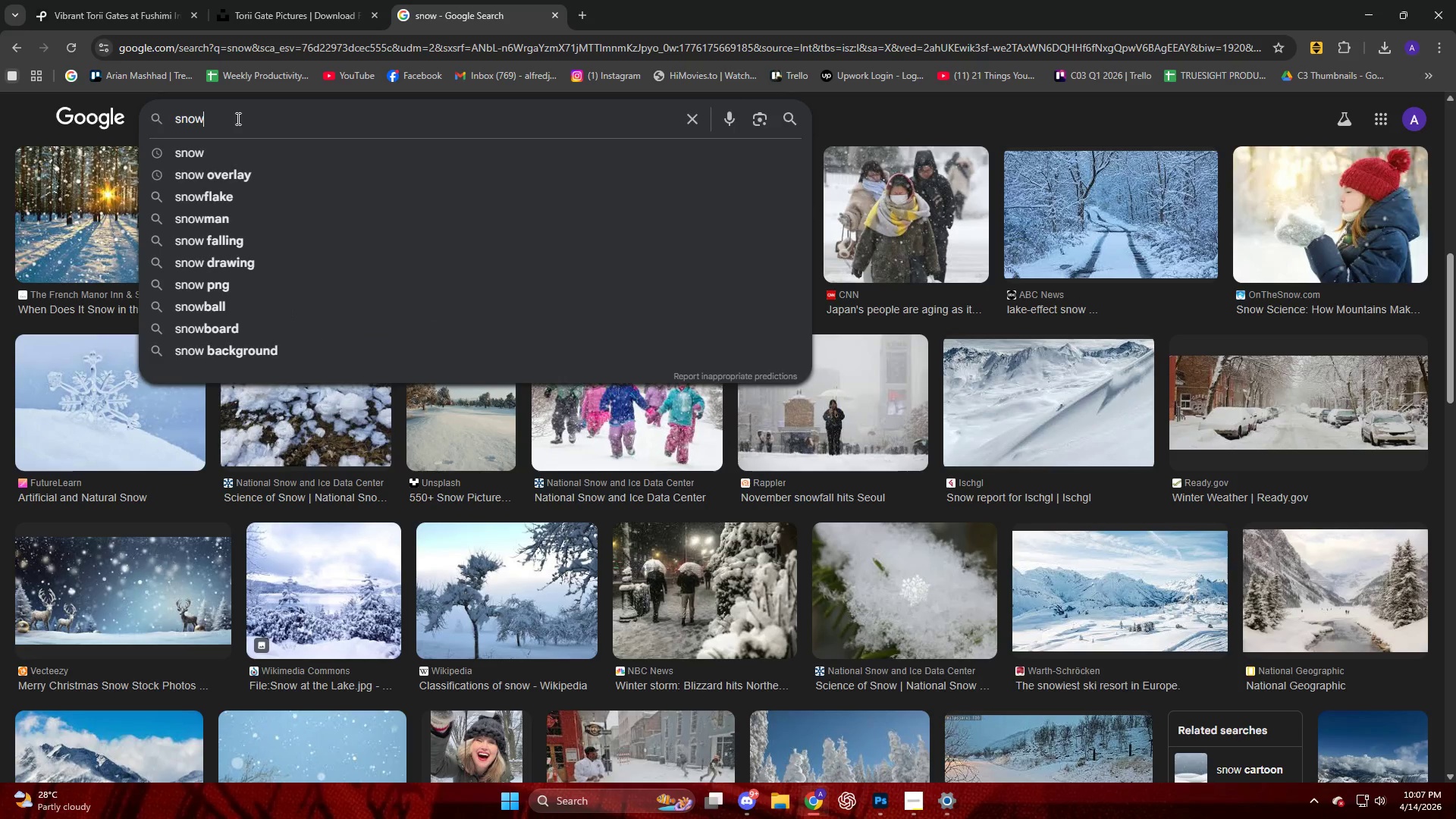 
type( te)
 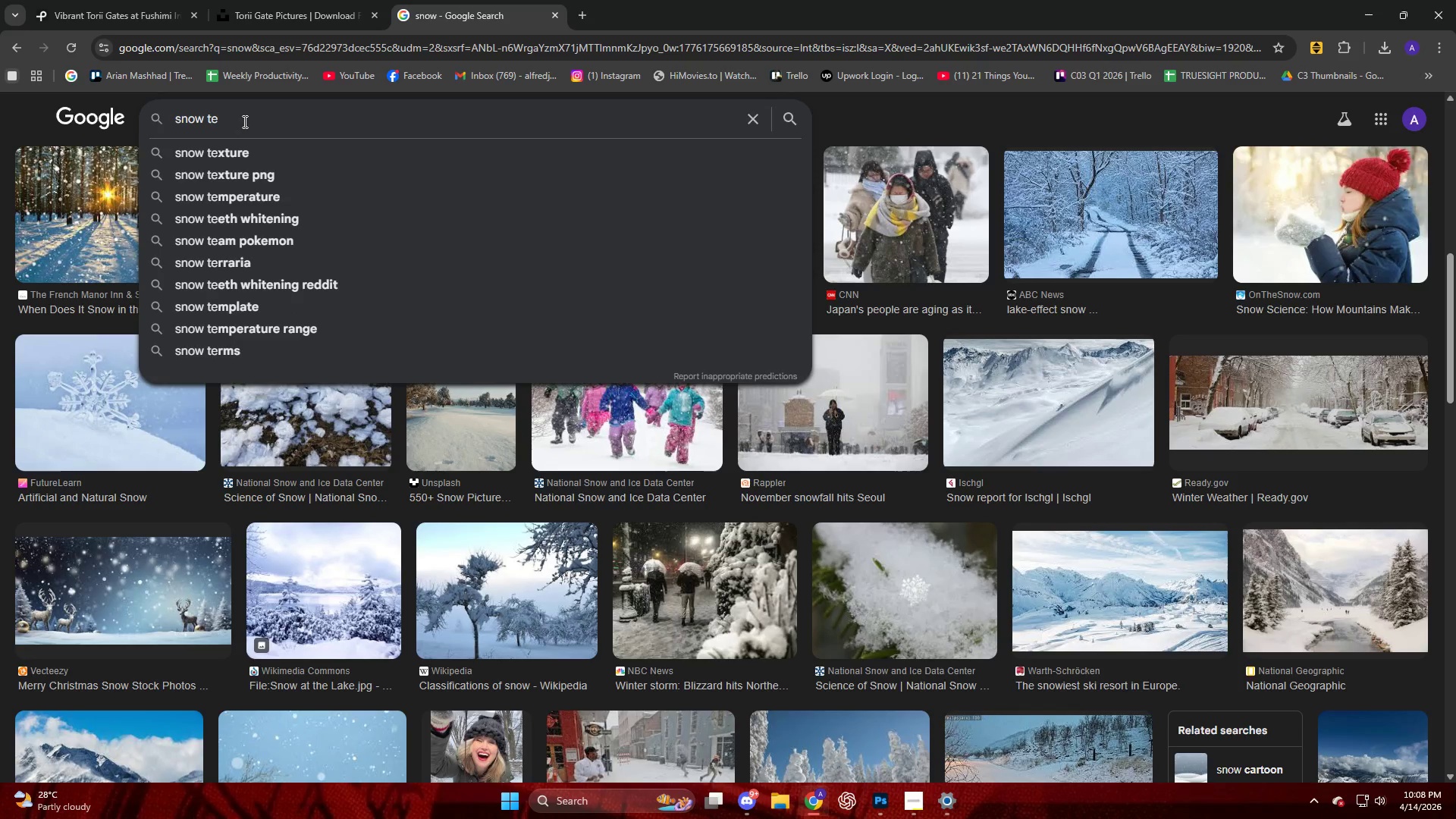 
key(ArrowDown)
 